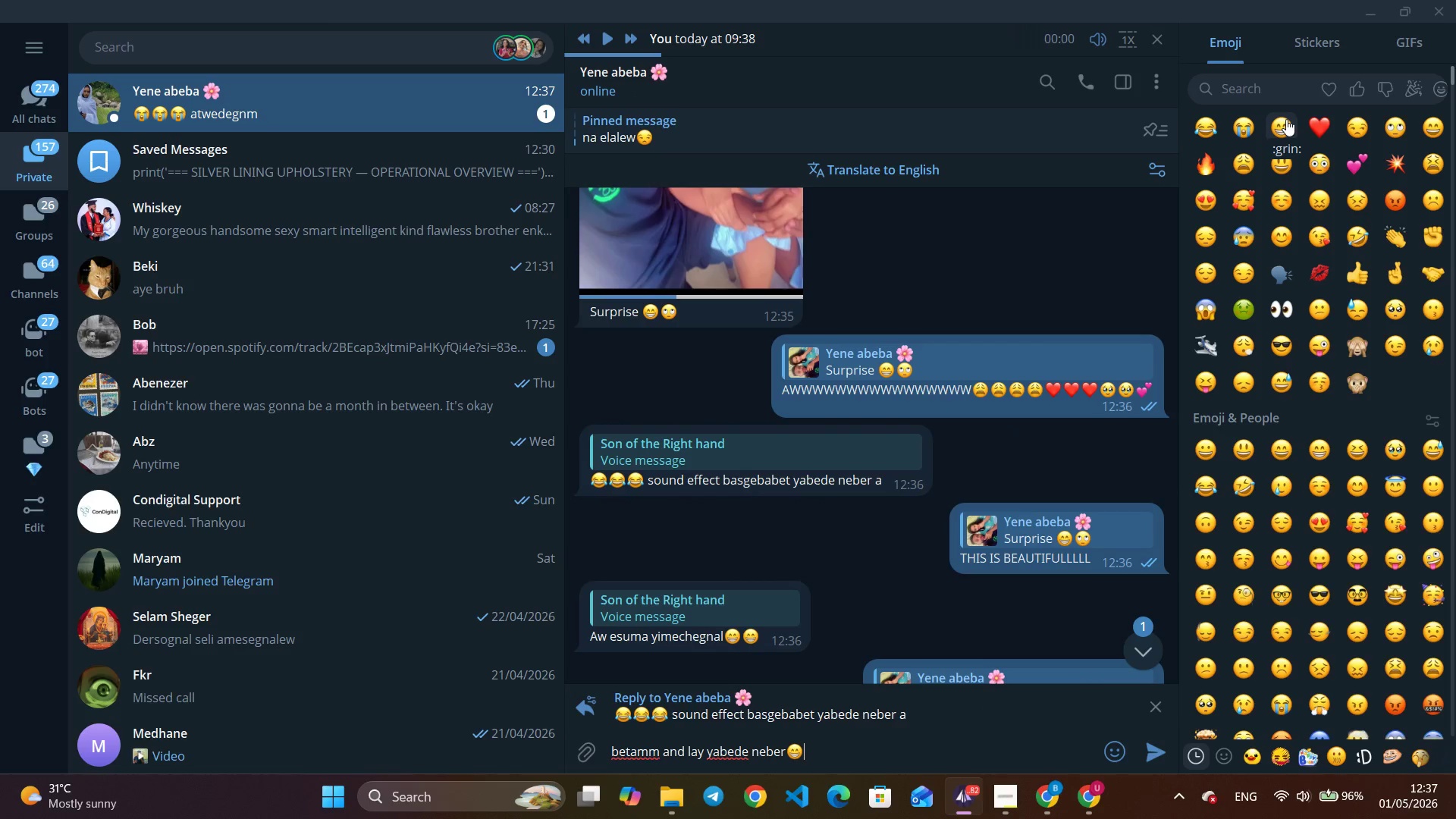 
key(Enter)
 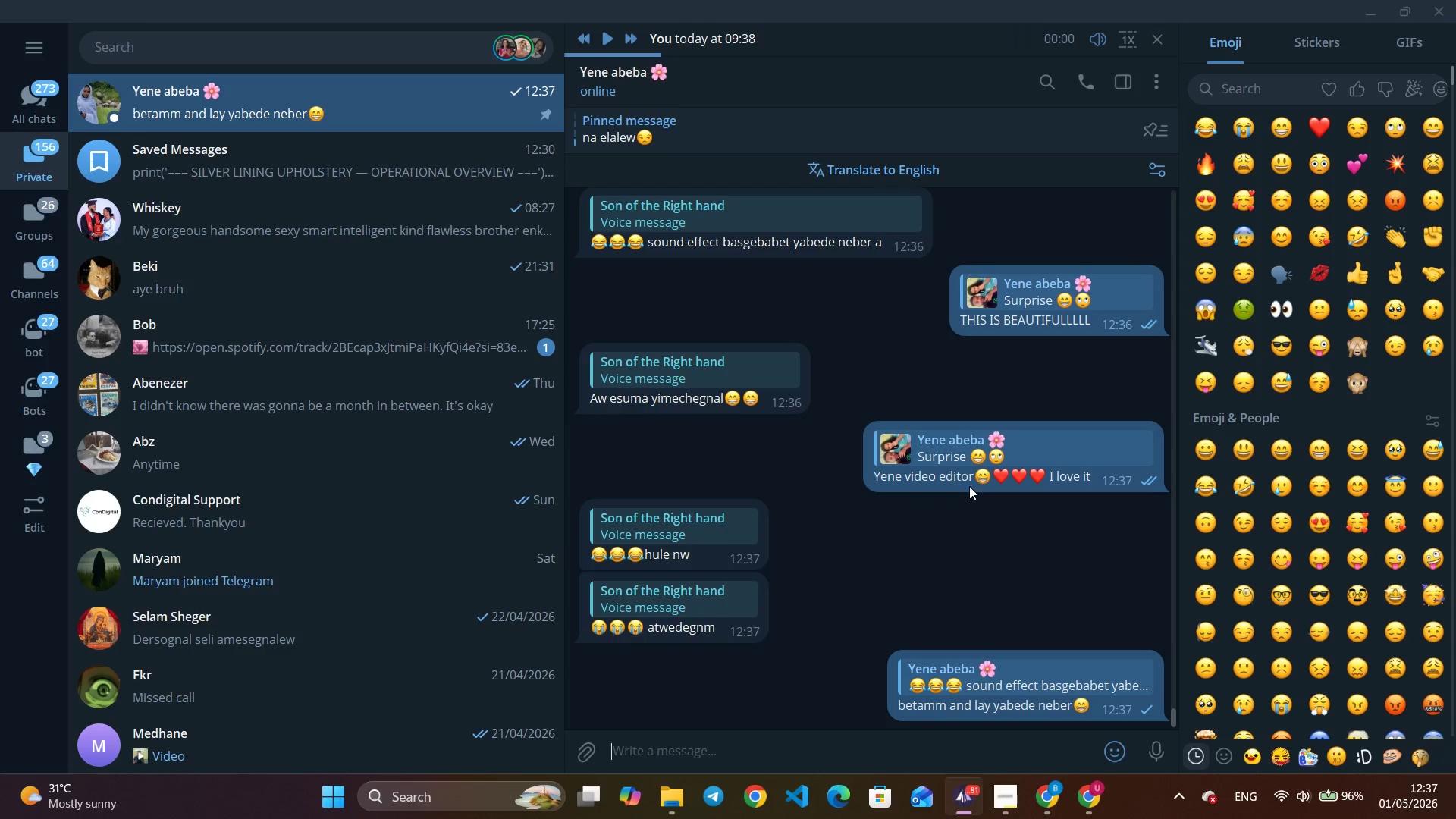 
key(Escape)
 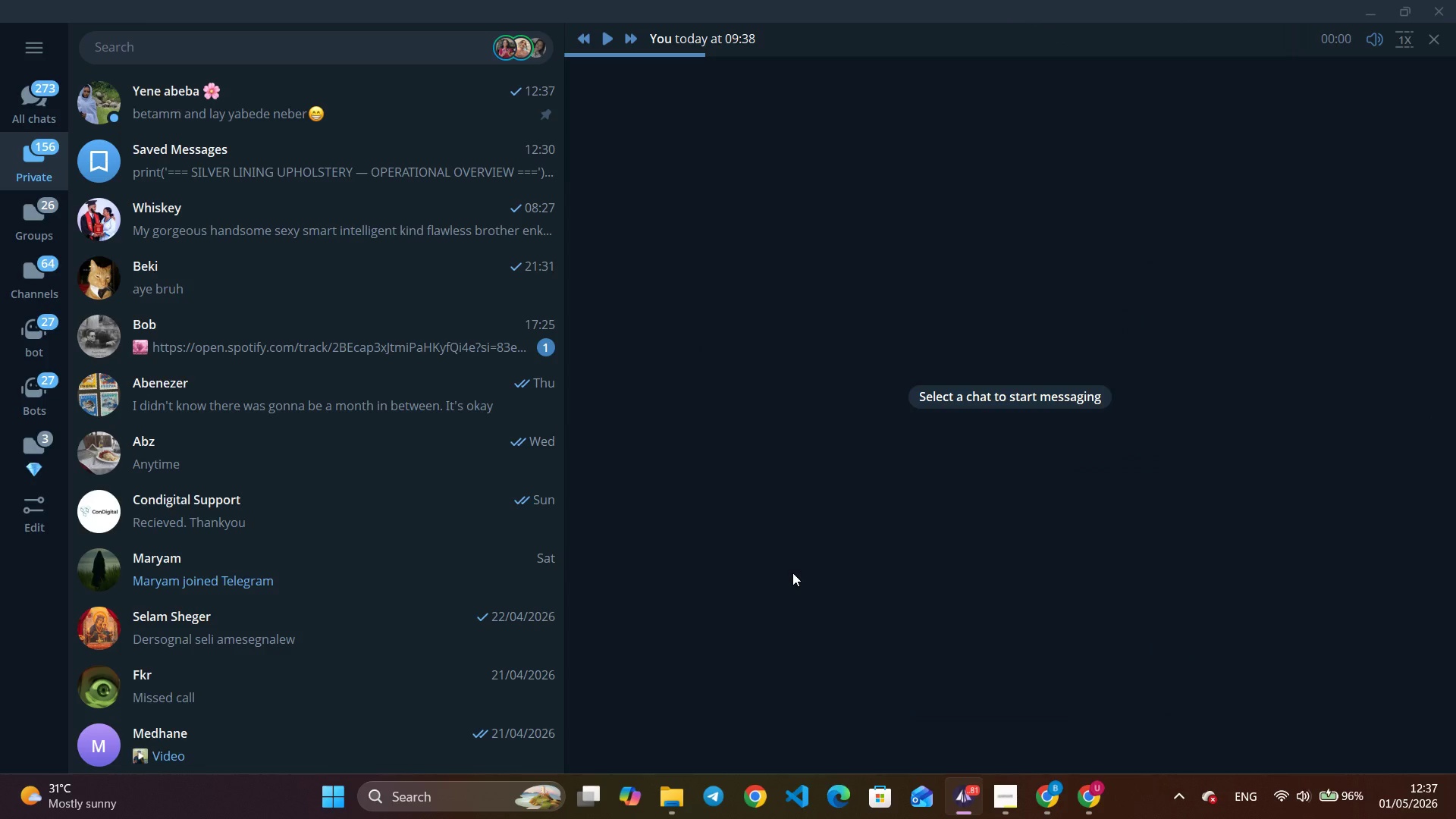 
key(Alt+AltLeft)
 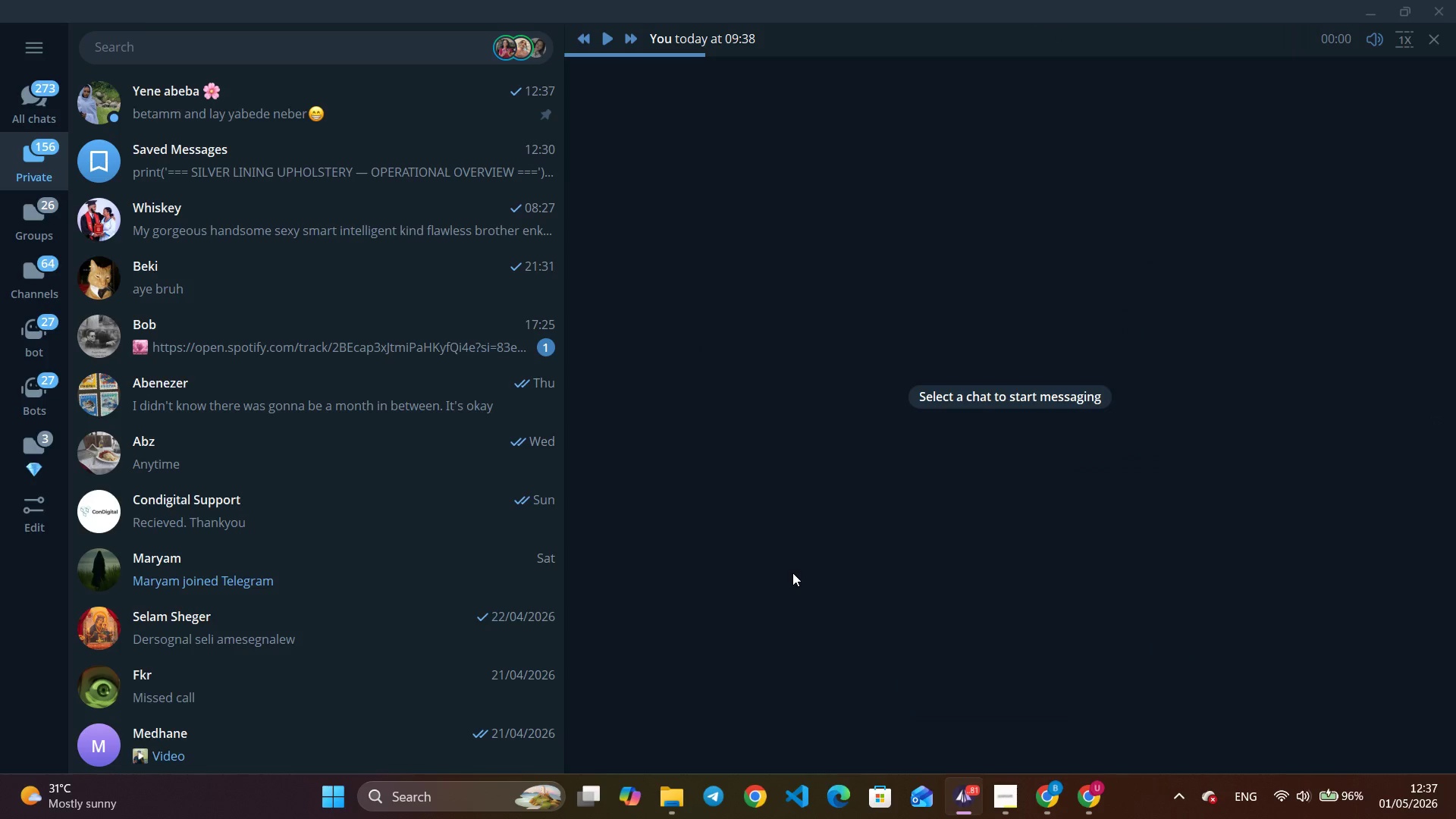 
key(Alt+Tab)
 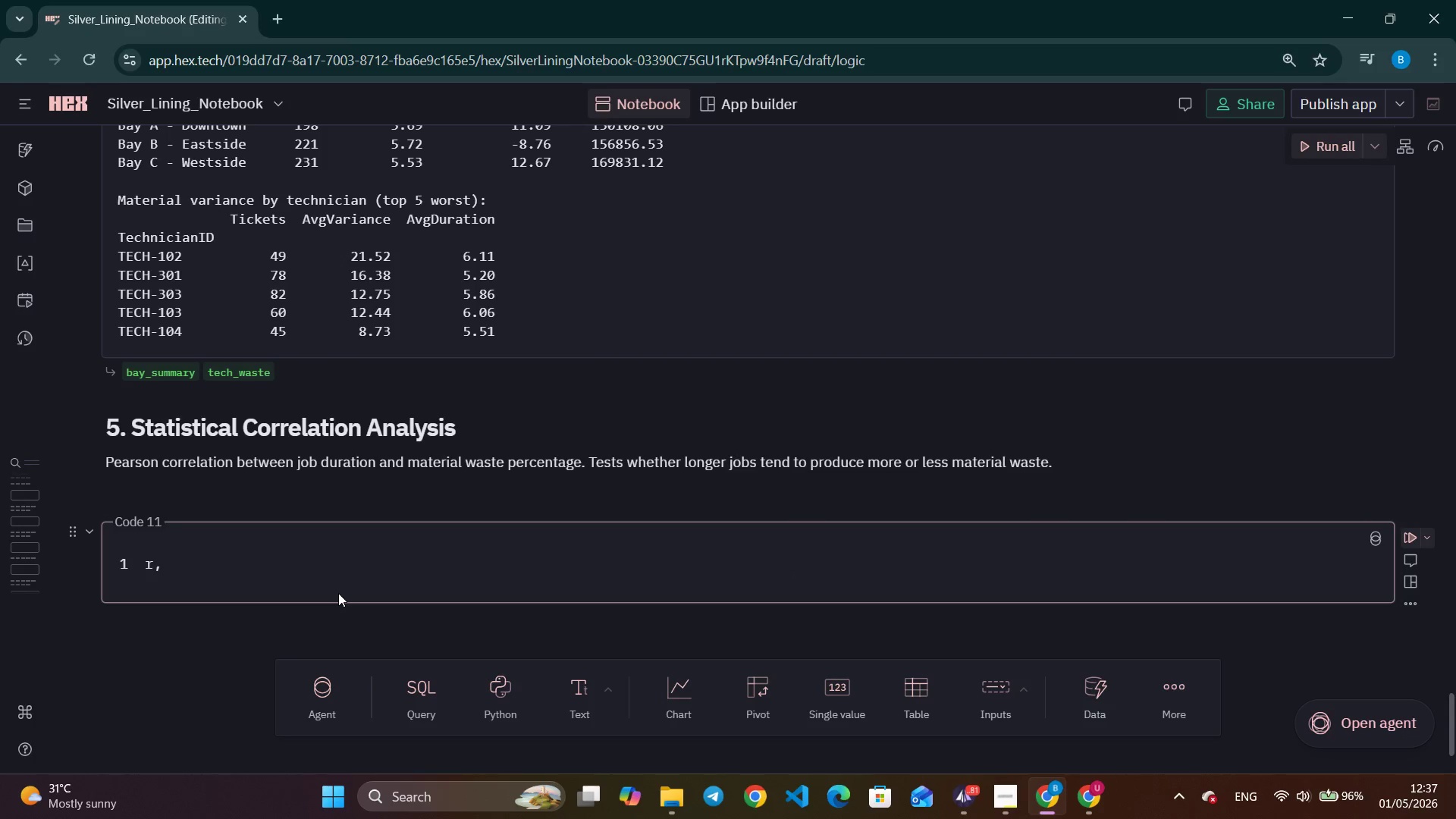 
type(p_val = scipy)
 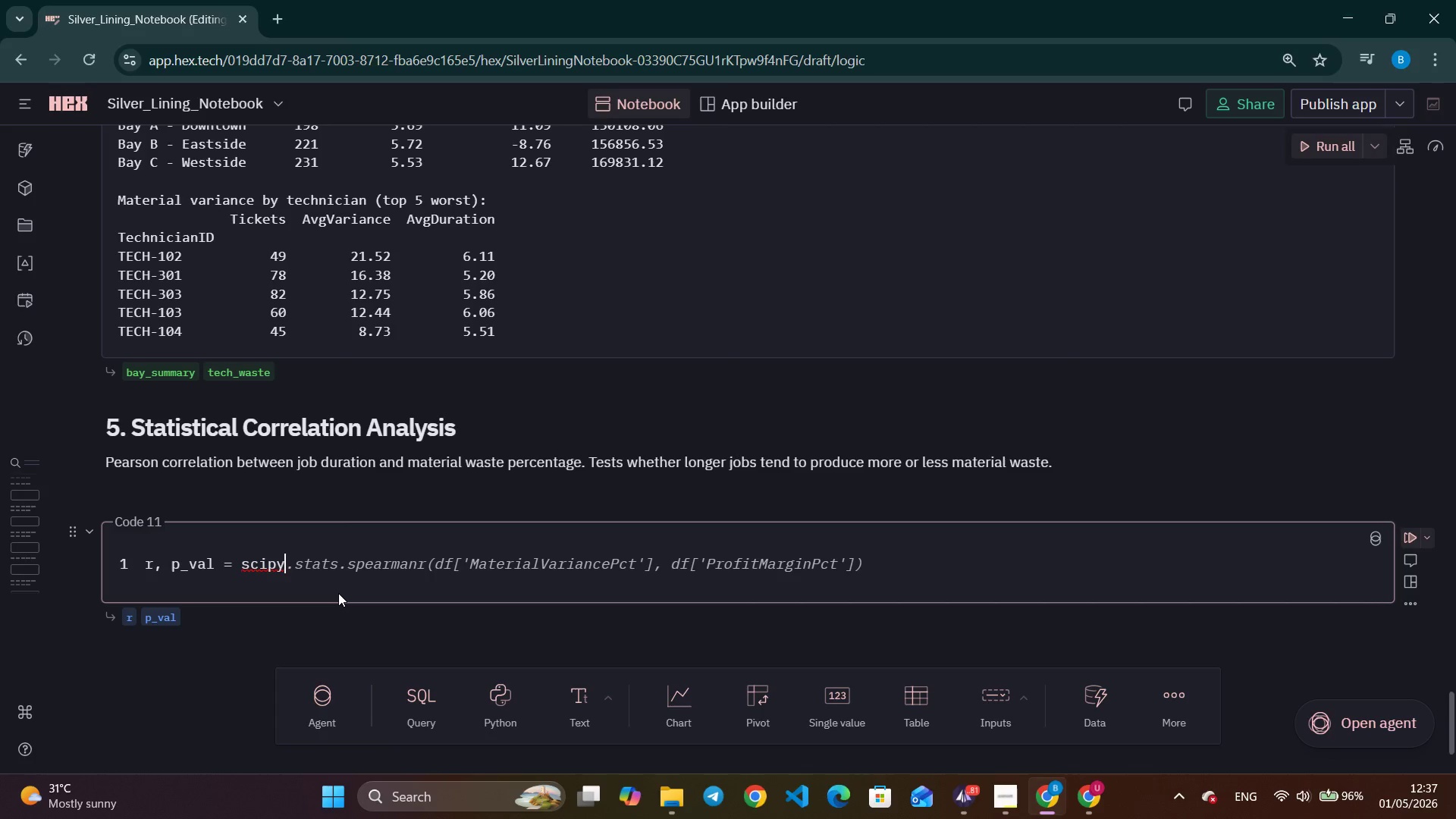 
type(_statr)
key(Backspace)
type(s.pers)
key(Backspace)
key(Backspace)
 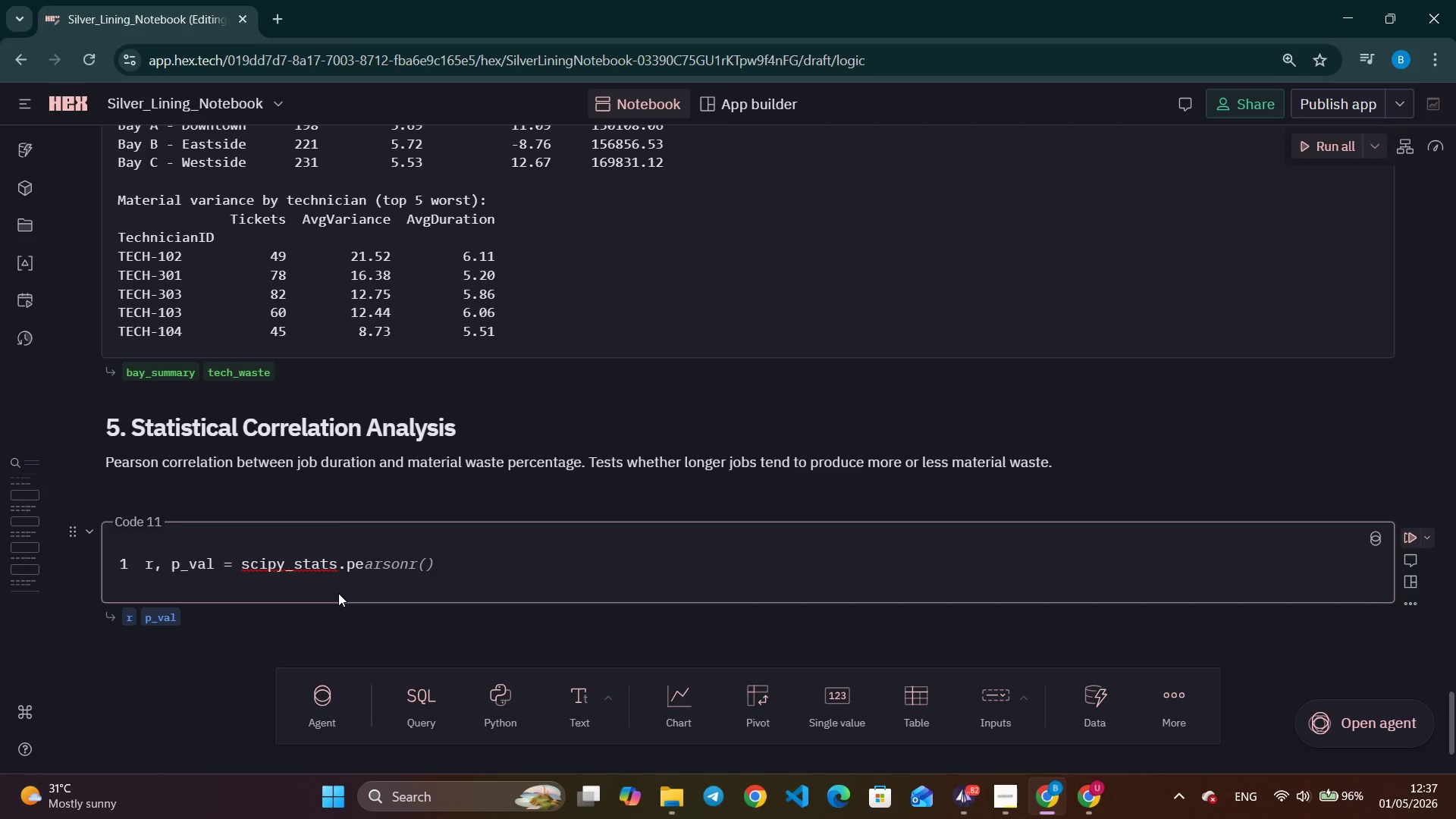 
scroll: coordinate [477, 568], scroll_direction: up, amount: 61.0
 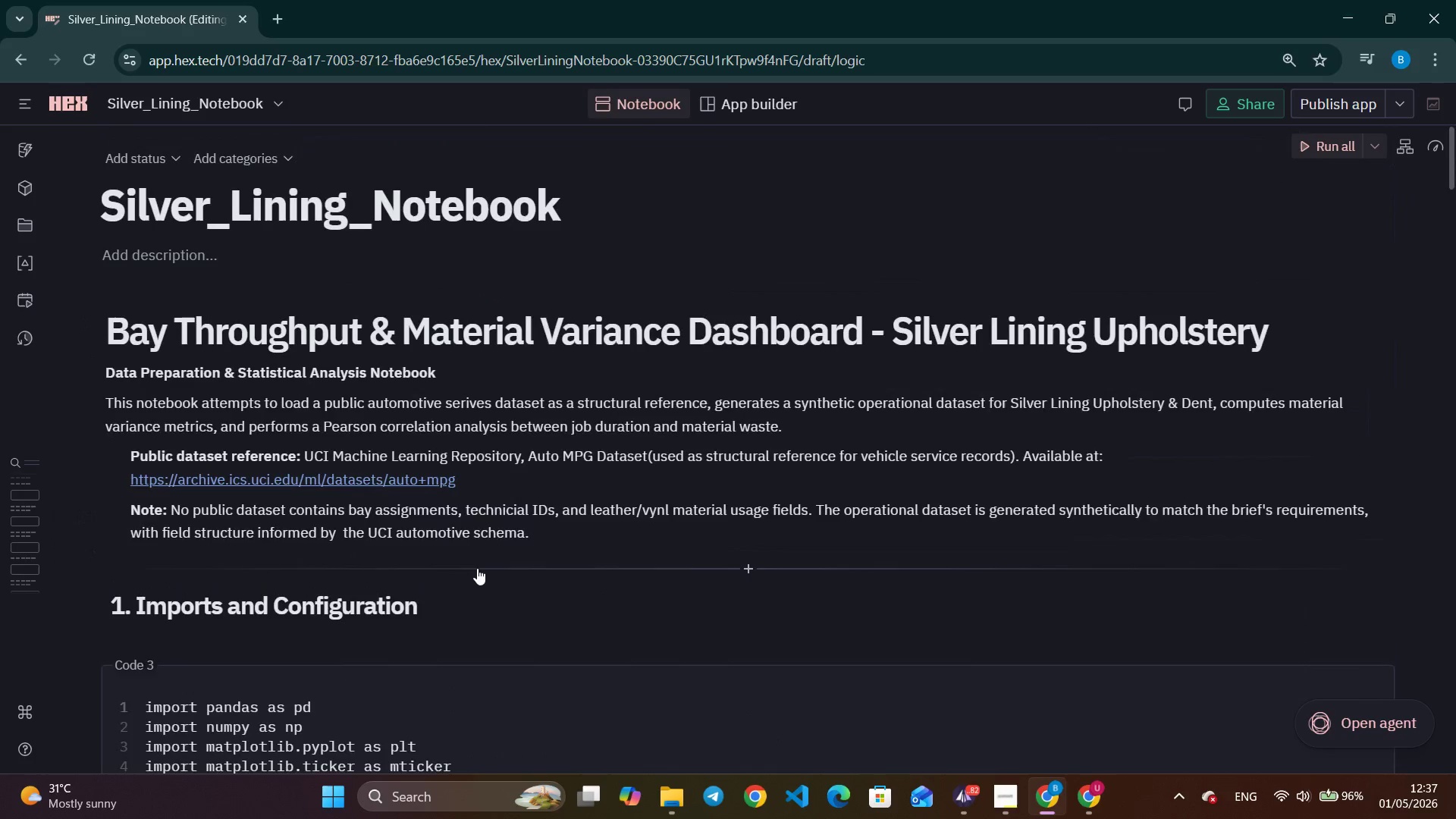 
scroll: coordinate [477, 568], scroll_direction: down, amount: 6.0
 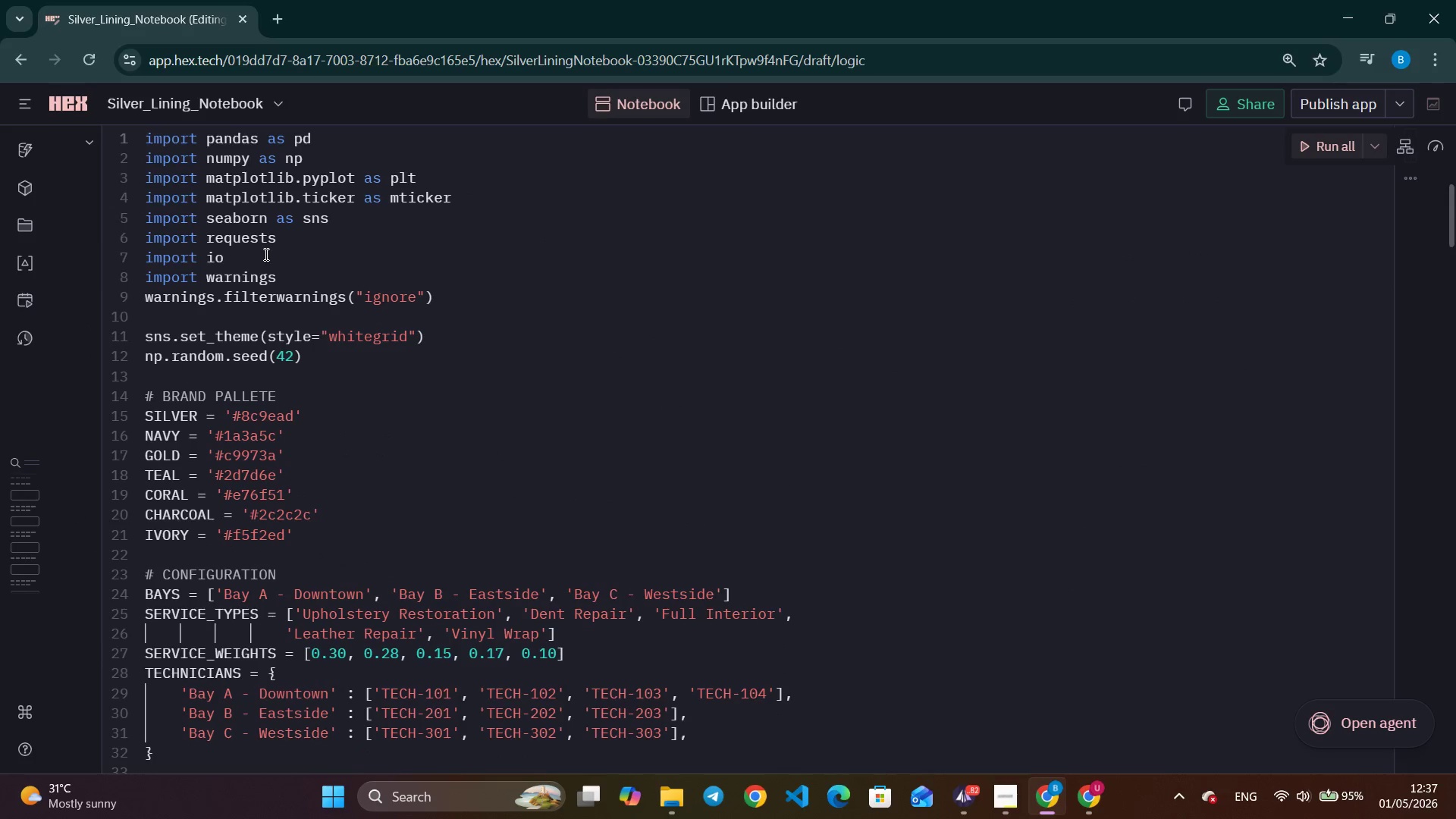 
scroll: coordinate [234, 391], scroll_direction: up, amount: 2.0
 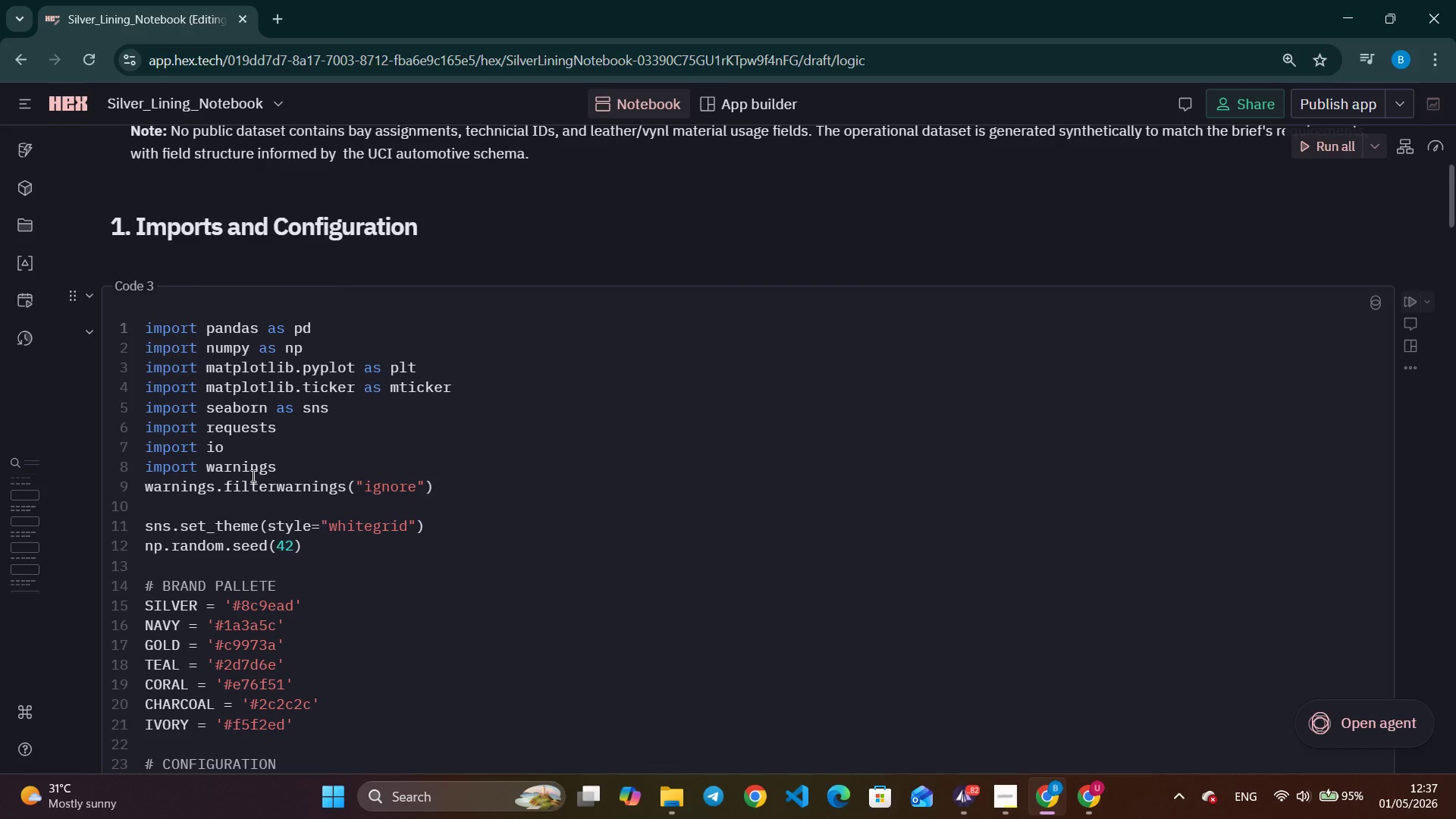 
wait(5.97)
 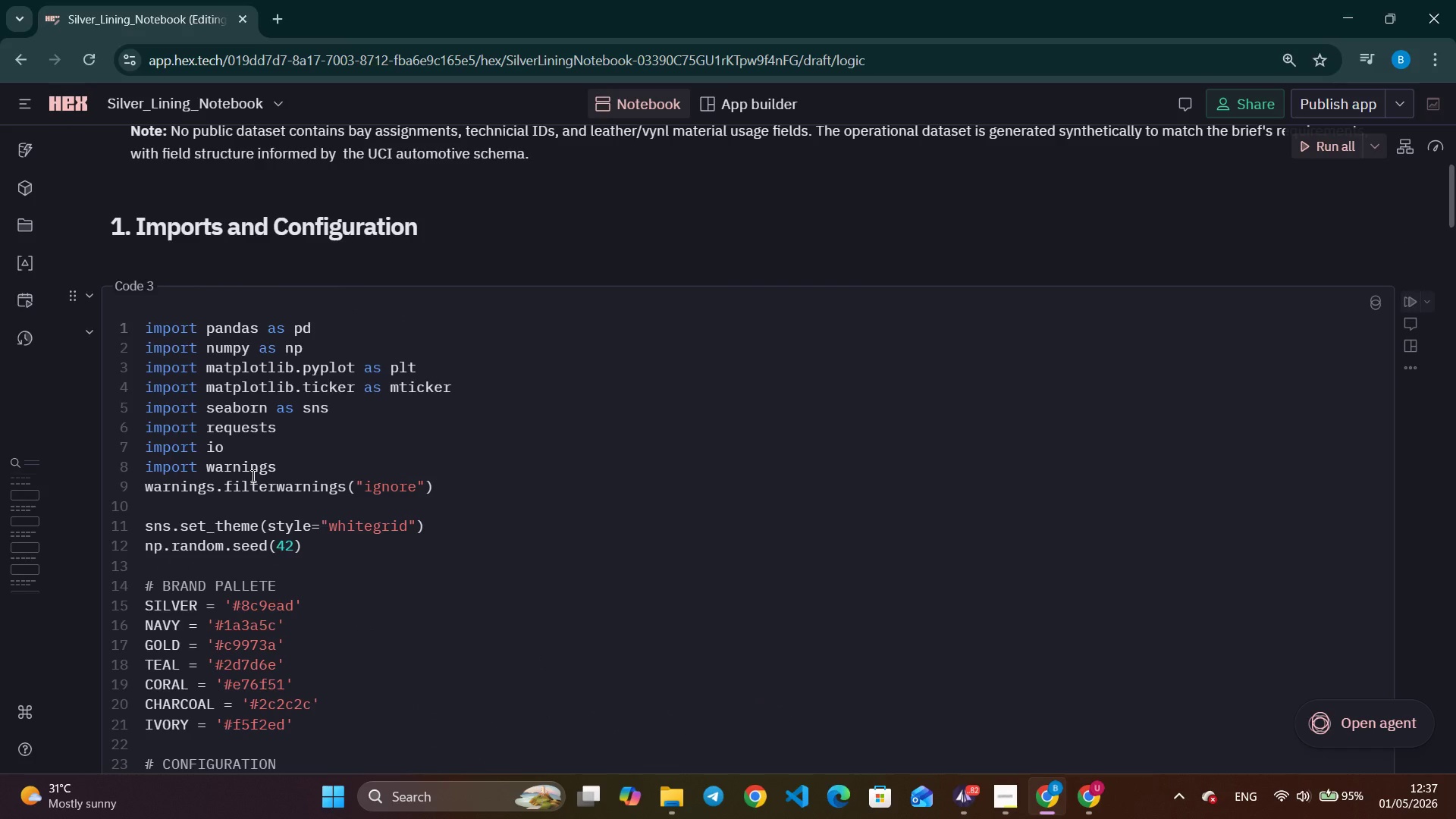 
scroll: coordinate [252, 475], scroll_direction: down, amount: 2.0
 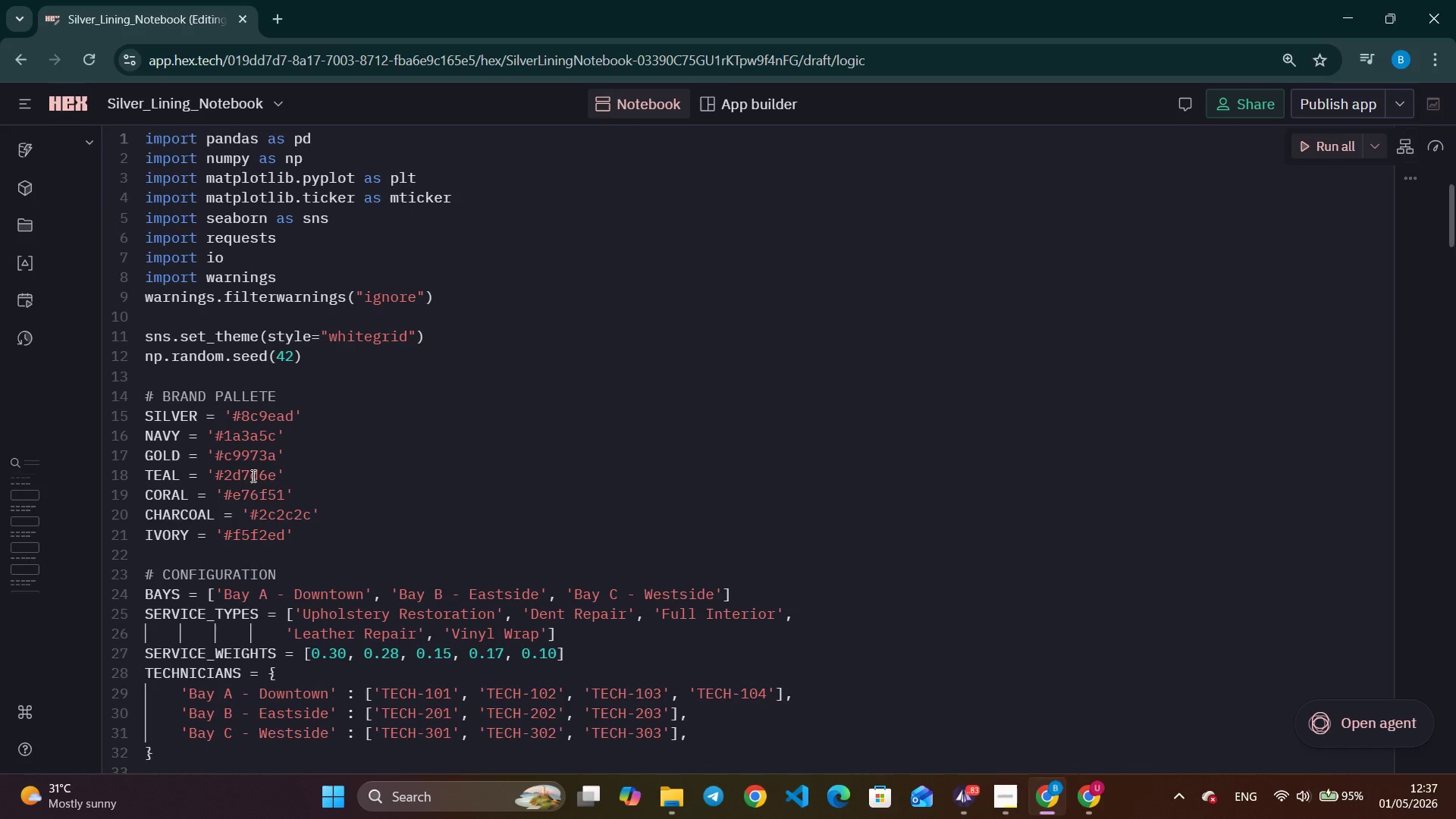 
scroll: coordinate [252, 475], scroll_direction: up, amount: 2.0
 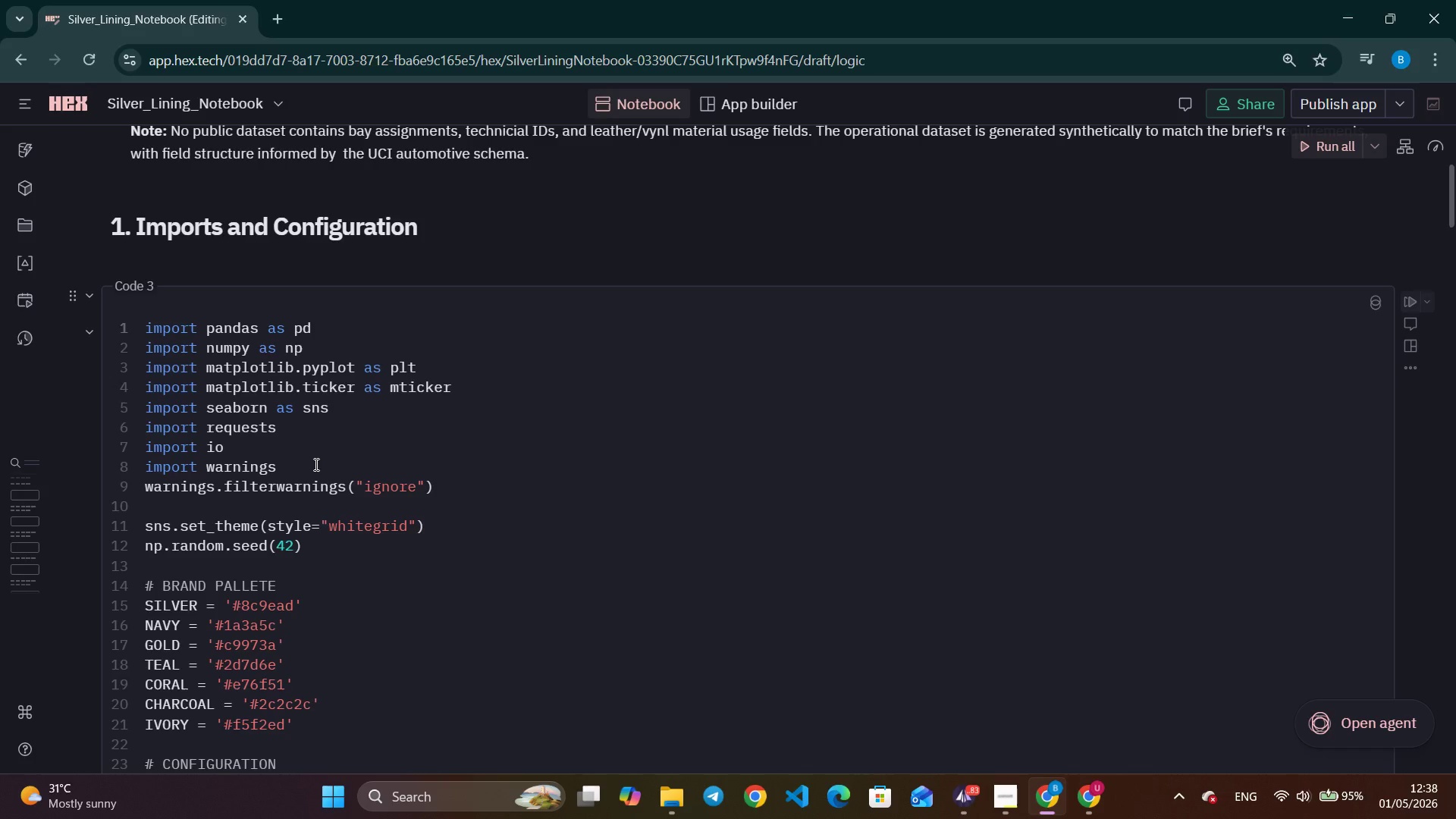 
wait(8.19)
 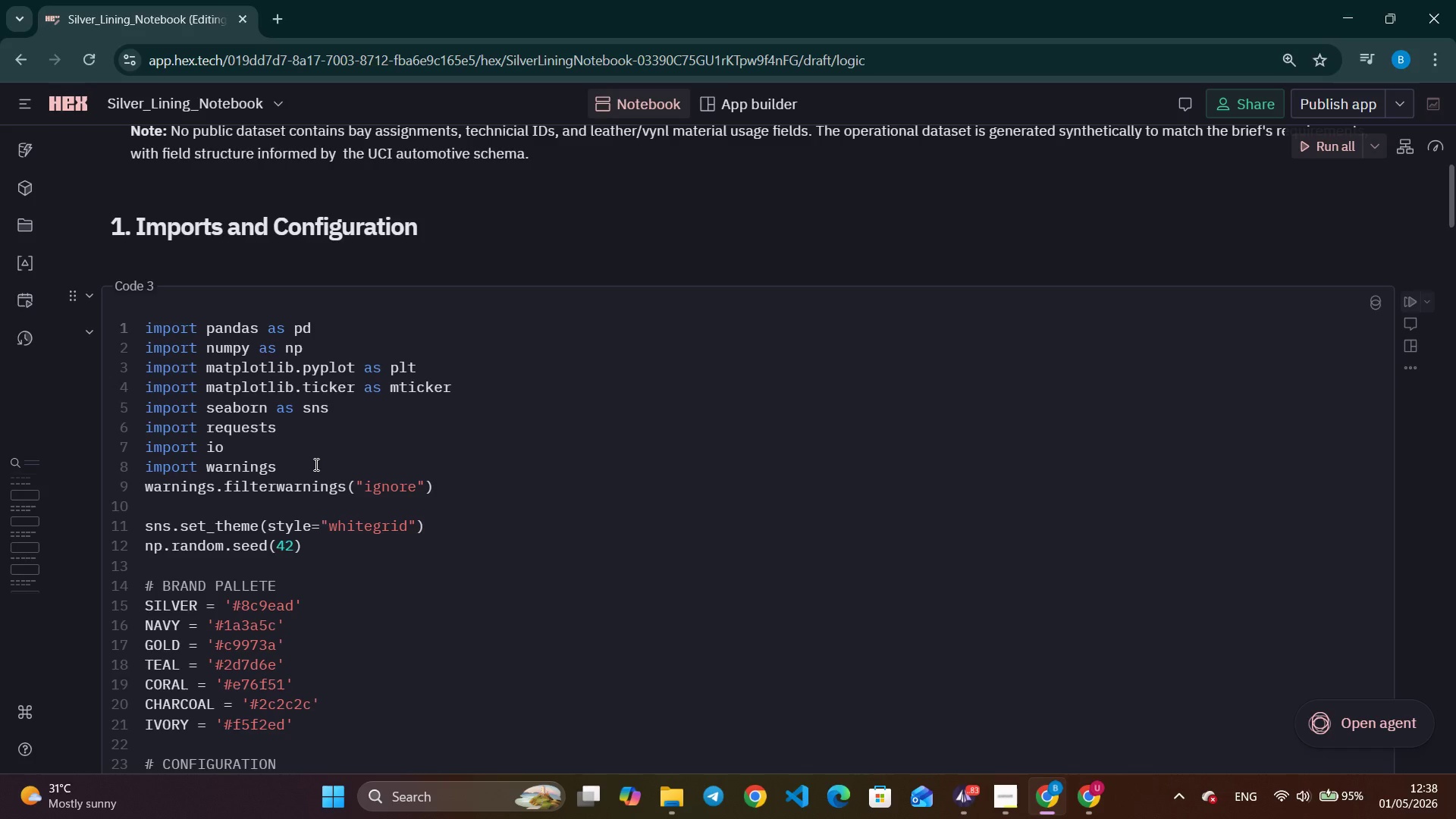 
scroll: coordinate [401, 568], scroll_direction: down, amount: 10.0
 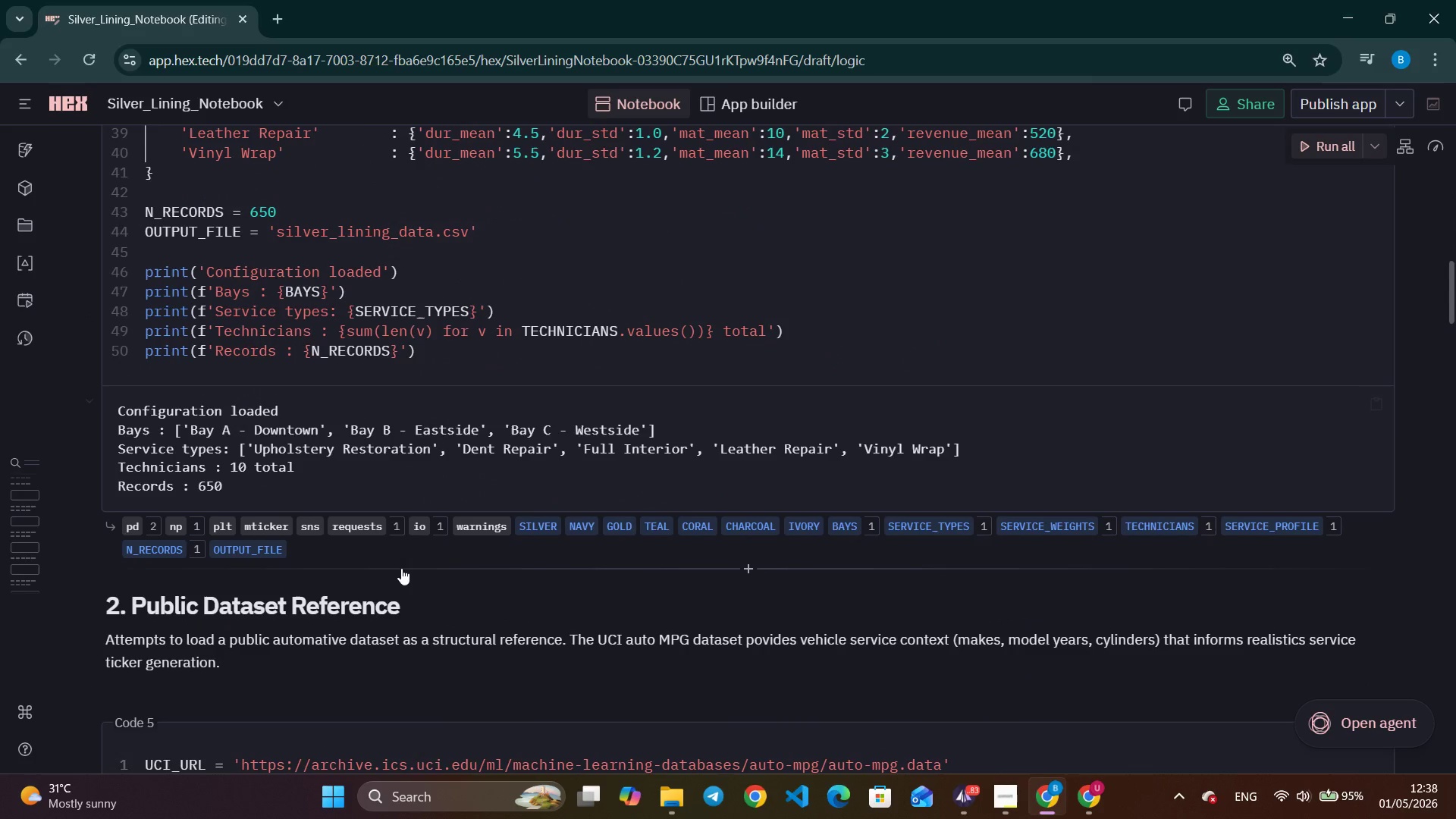 
scroll: coordinate [401, 568], scroll_direction: up, amount: 9.0
 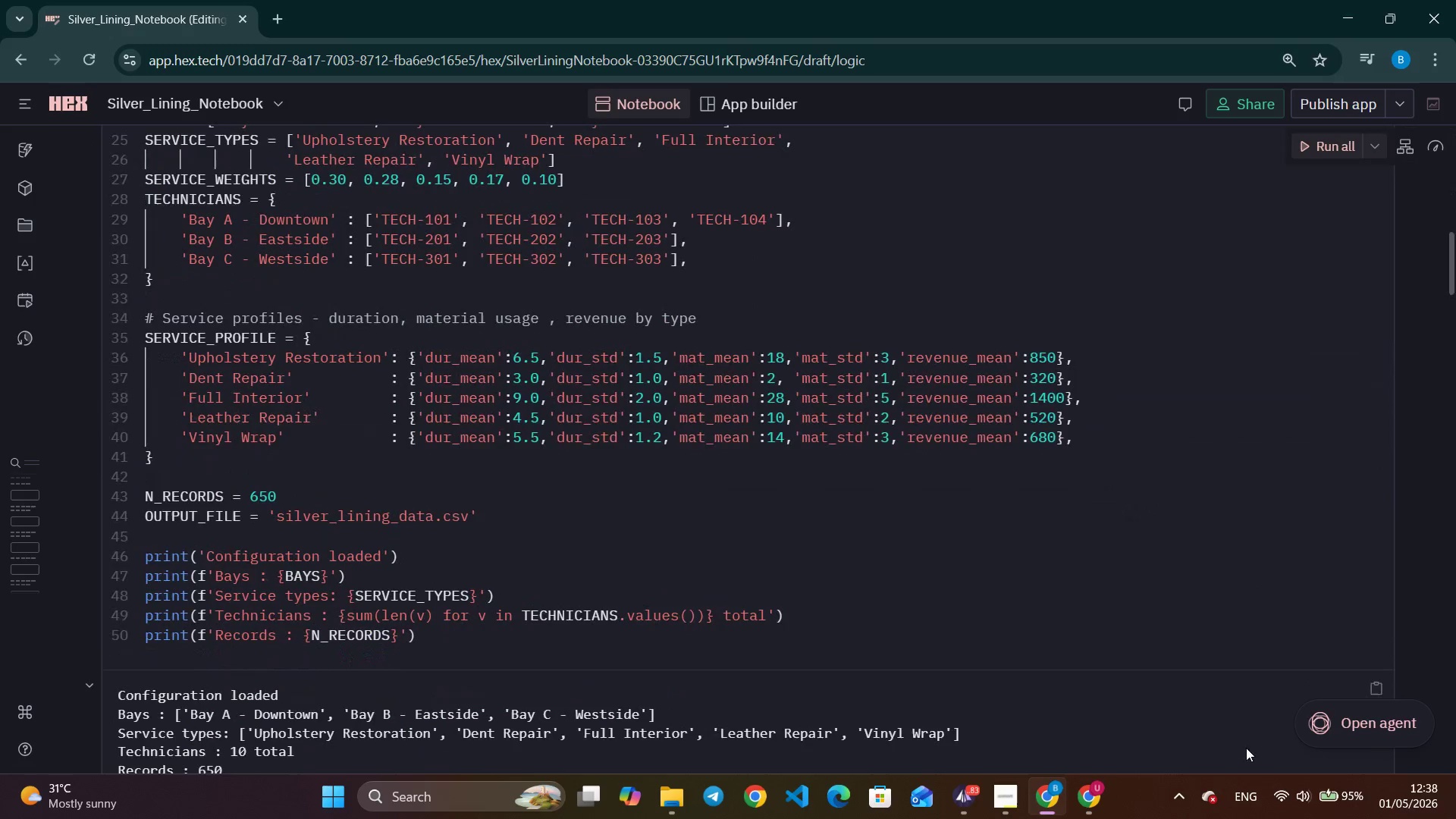 
left_click([1364, 739])
 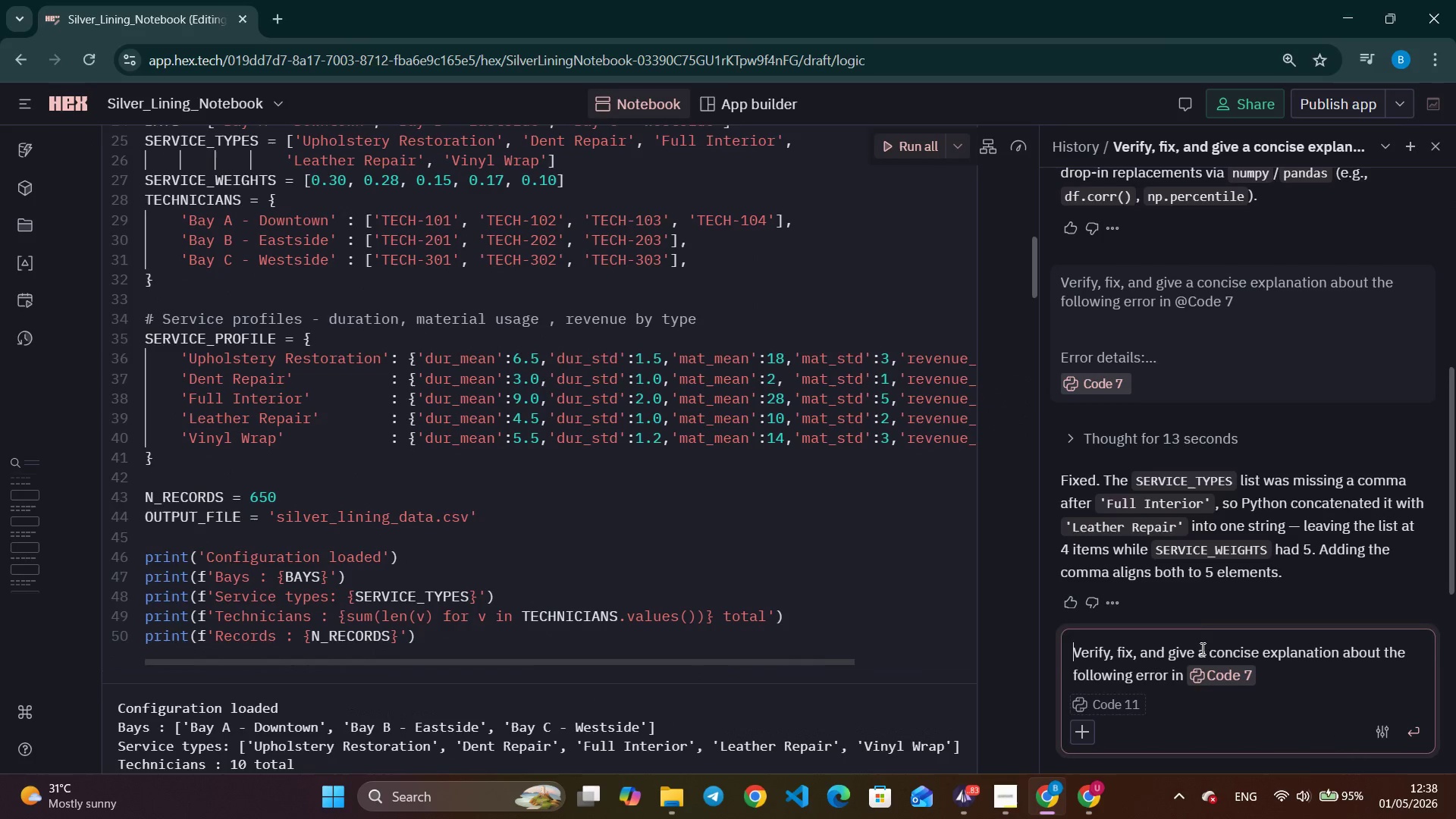 
scroll: coordinate [1212, 579], scroll_direction: up, amount: 16.0
 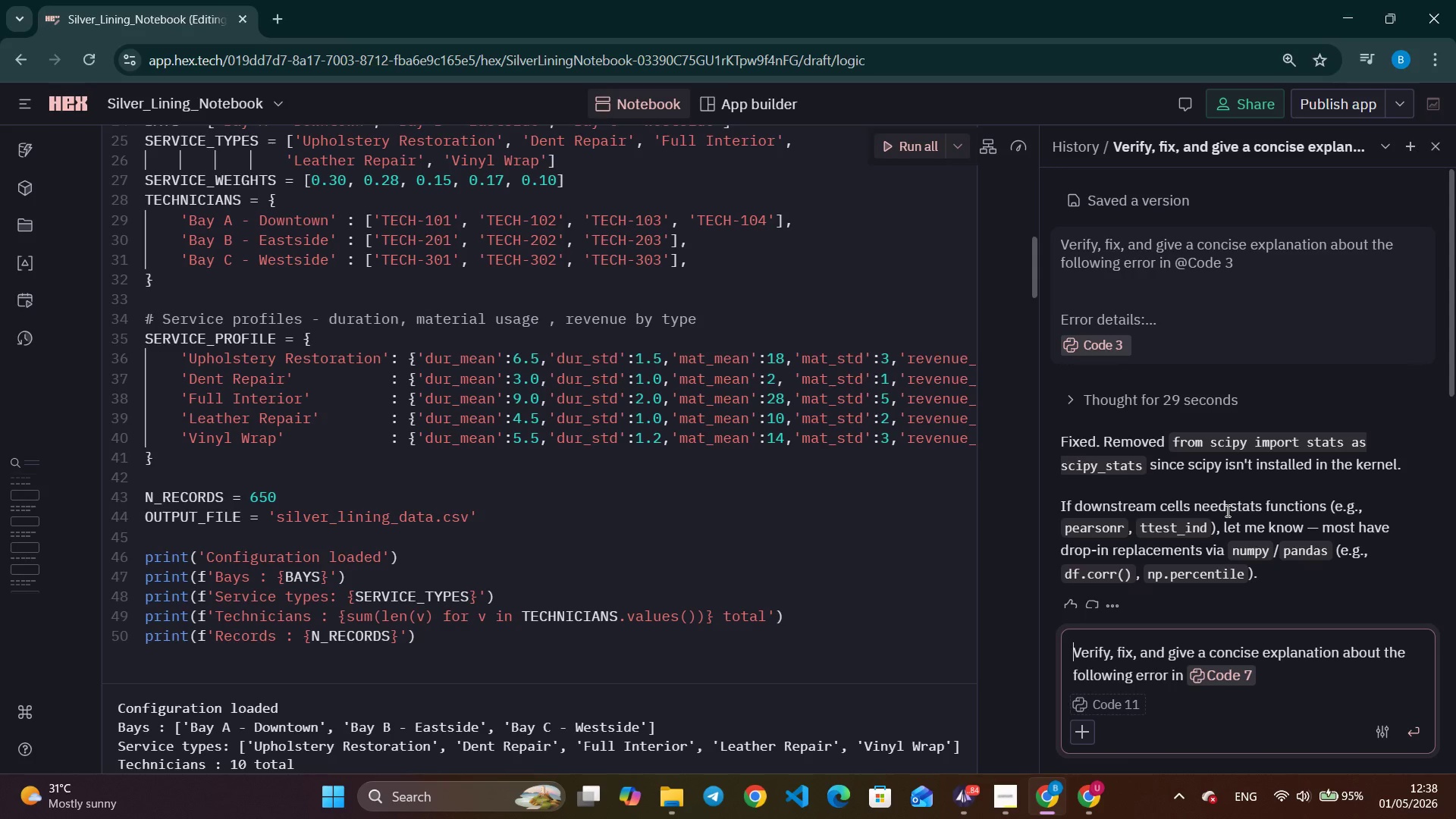 
wait(21.5)
 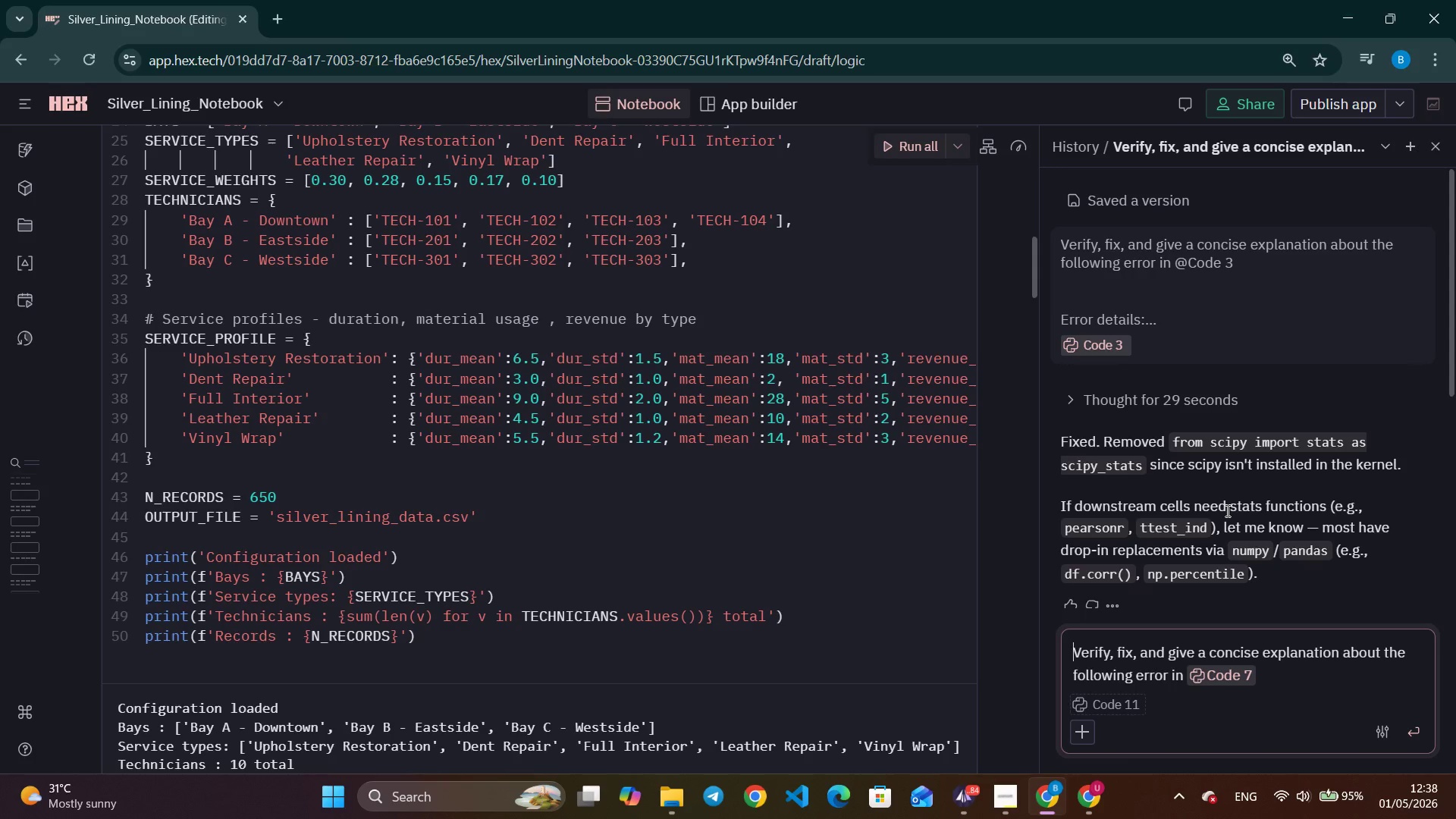 
left_click([1276, 676])
 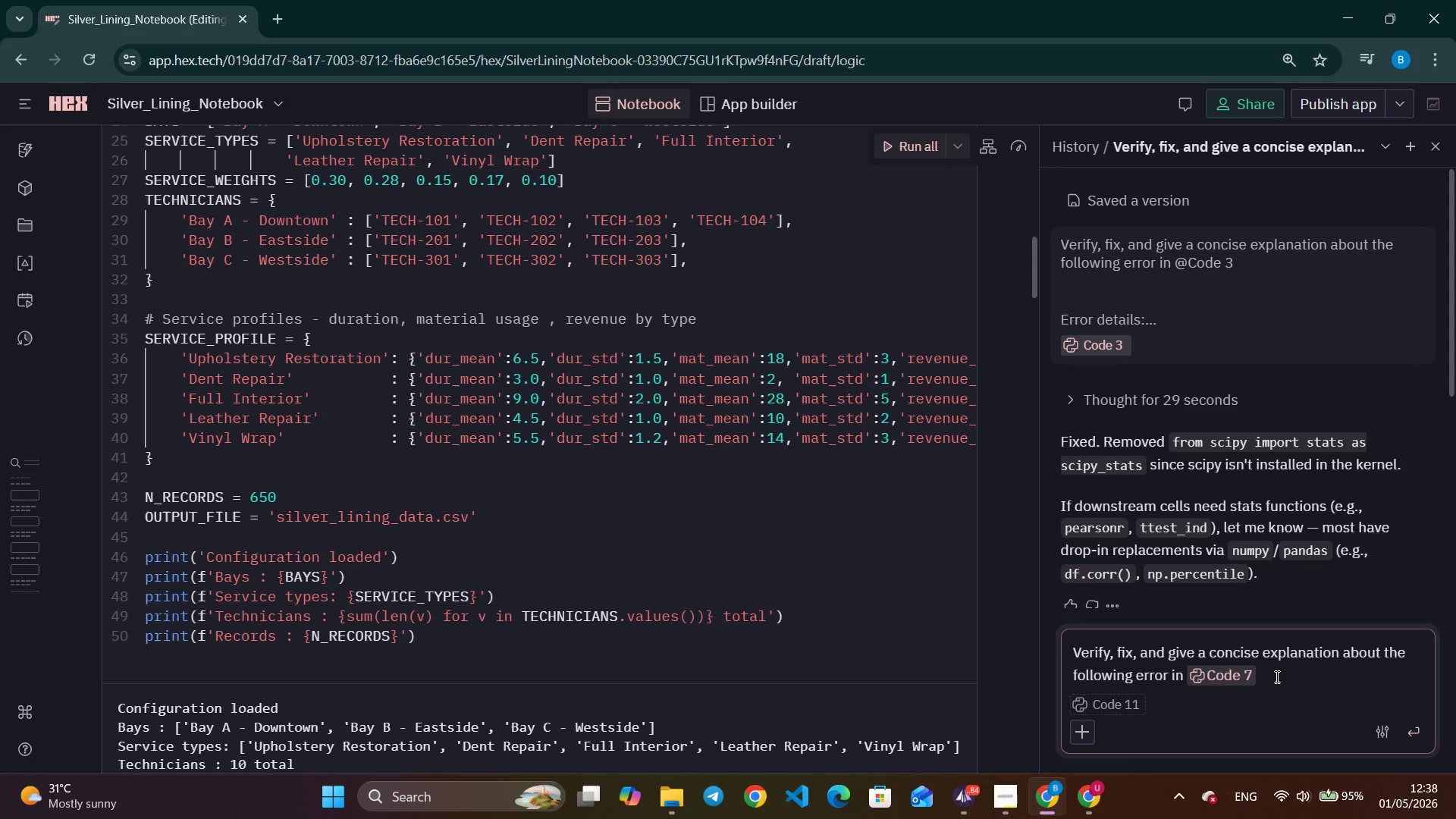 
hold_key(key=Backspace, duration=1.5)
 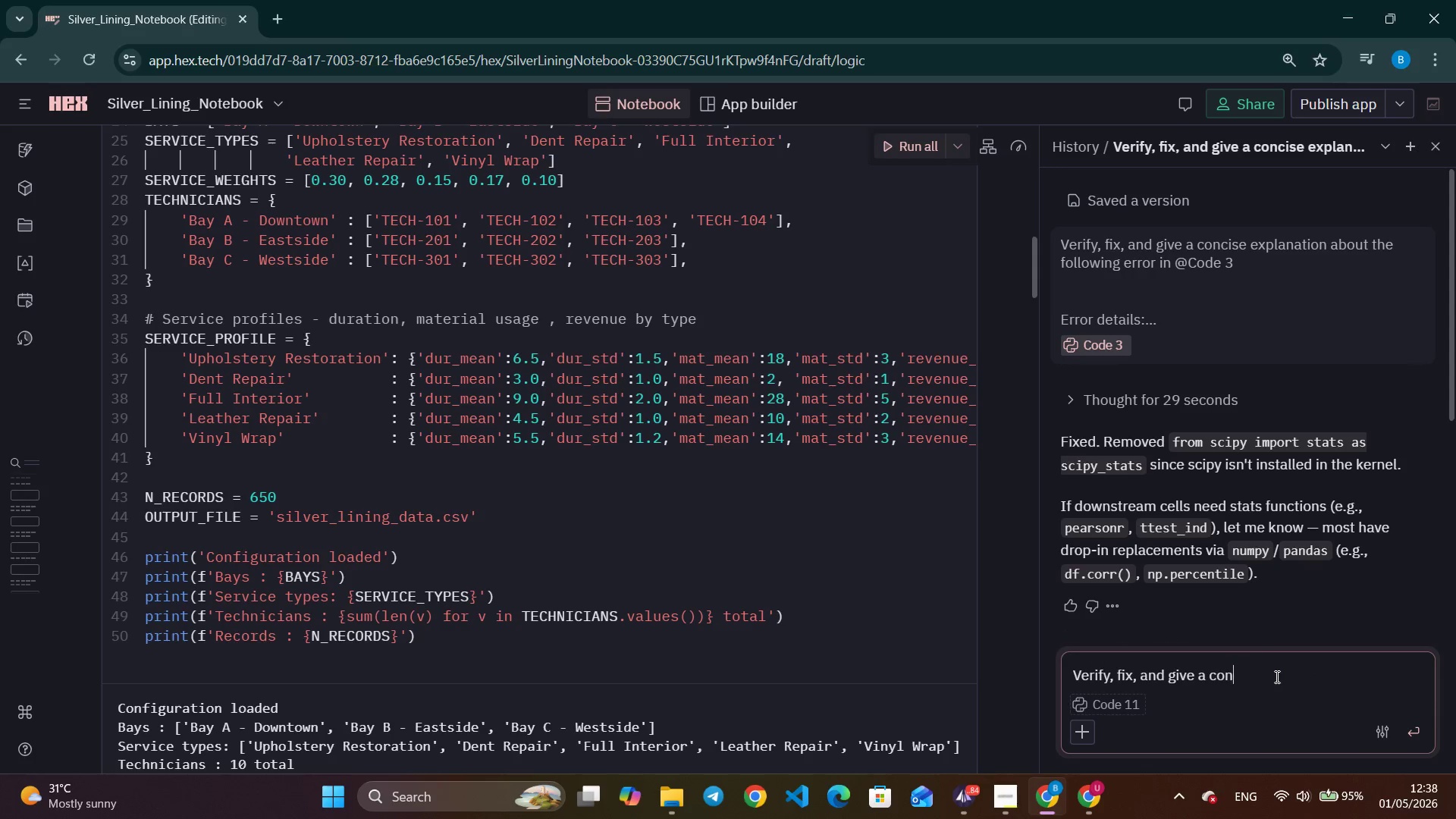 
hold_key(key=Backspace, duration=1.51)
 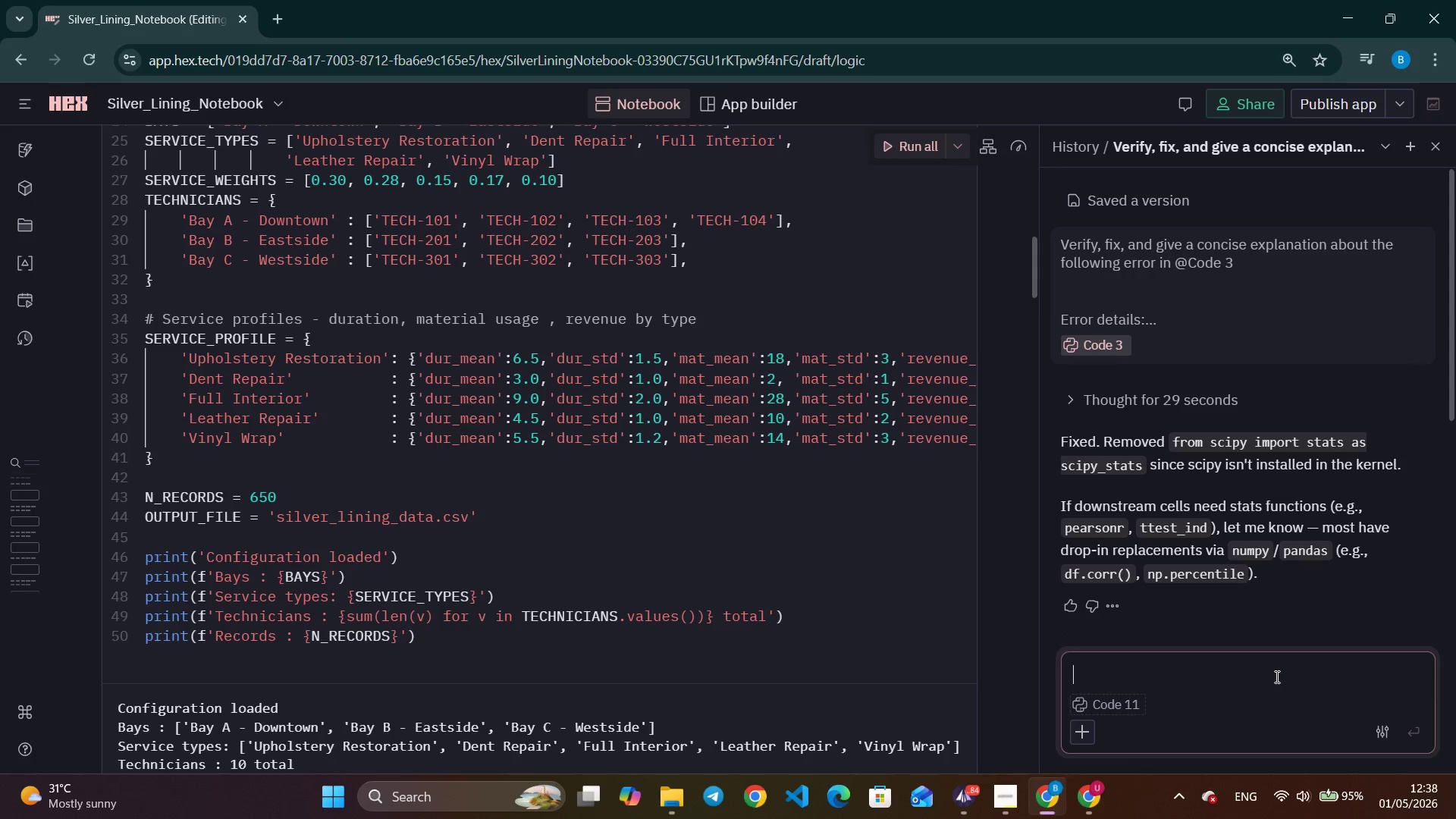 
key(Backspace)
type(why did you remove scipy? )
key(Backspace)
type( i need it for per)
key(Backspace)
type(arson)
 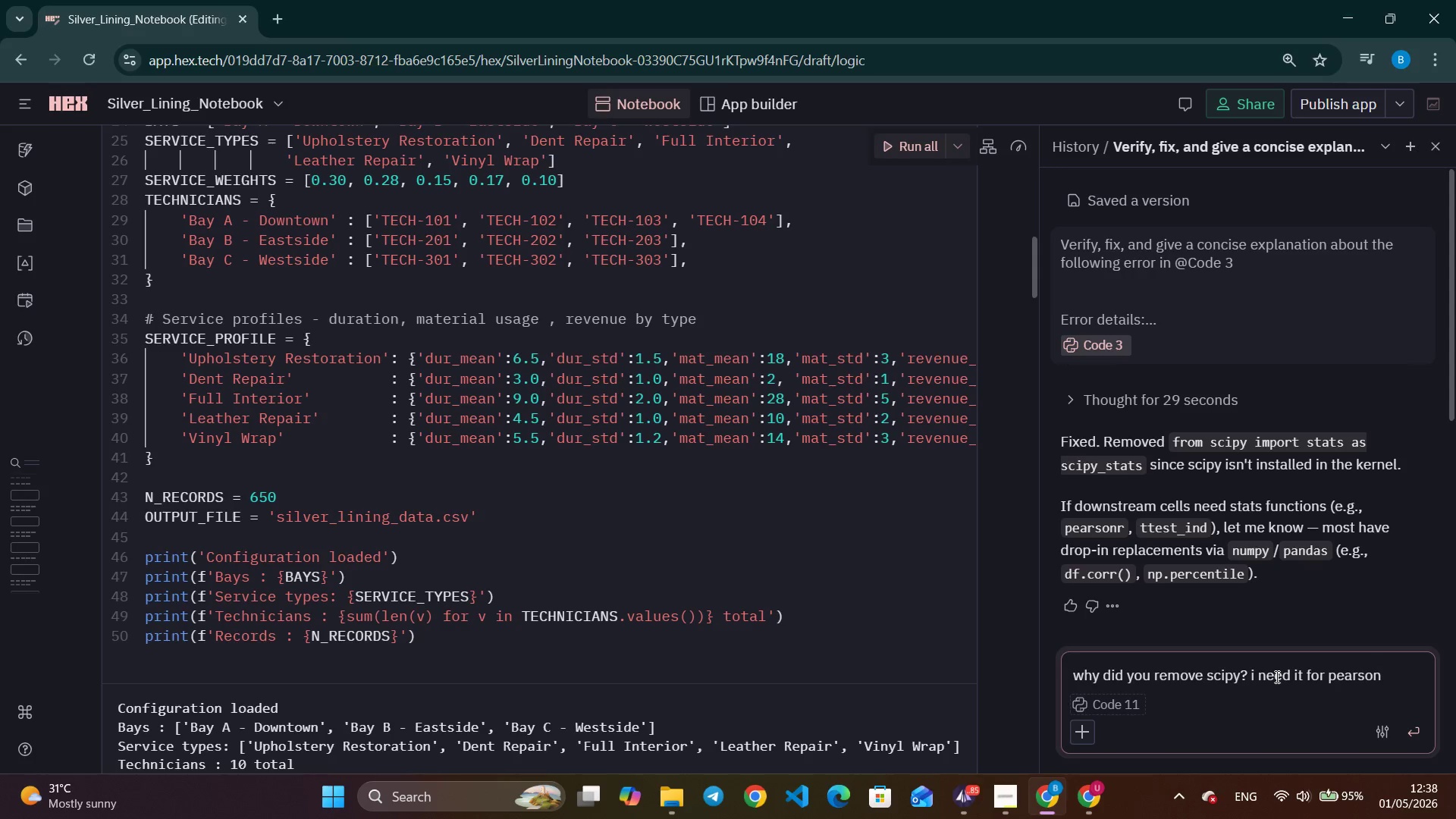 
wait(11.92)
 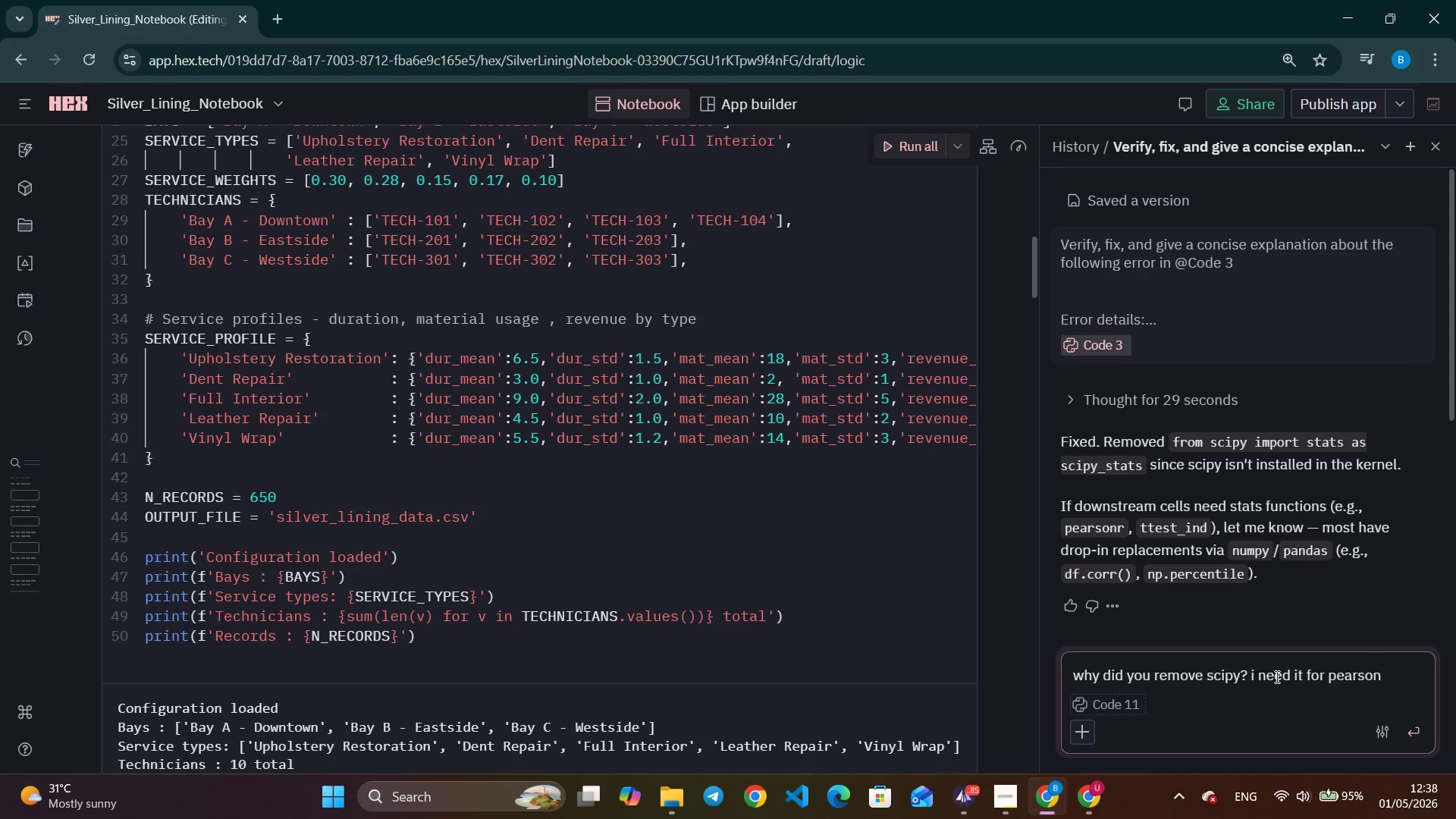 
type( correlation. import it like i did first)
 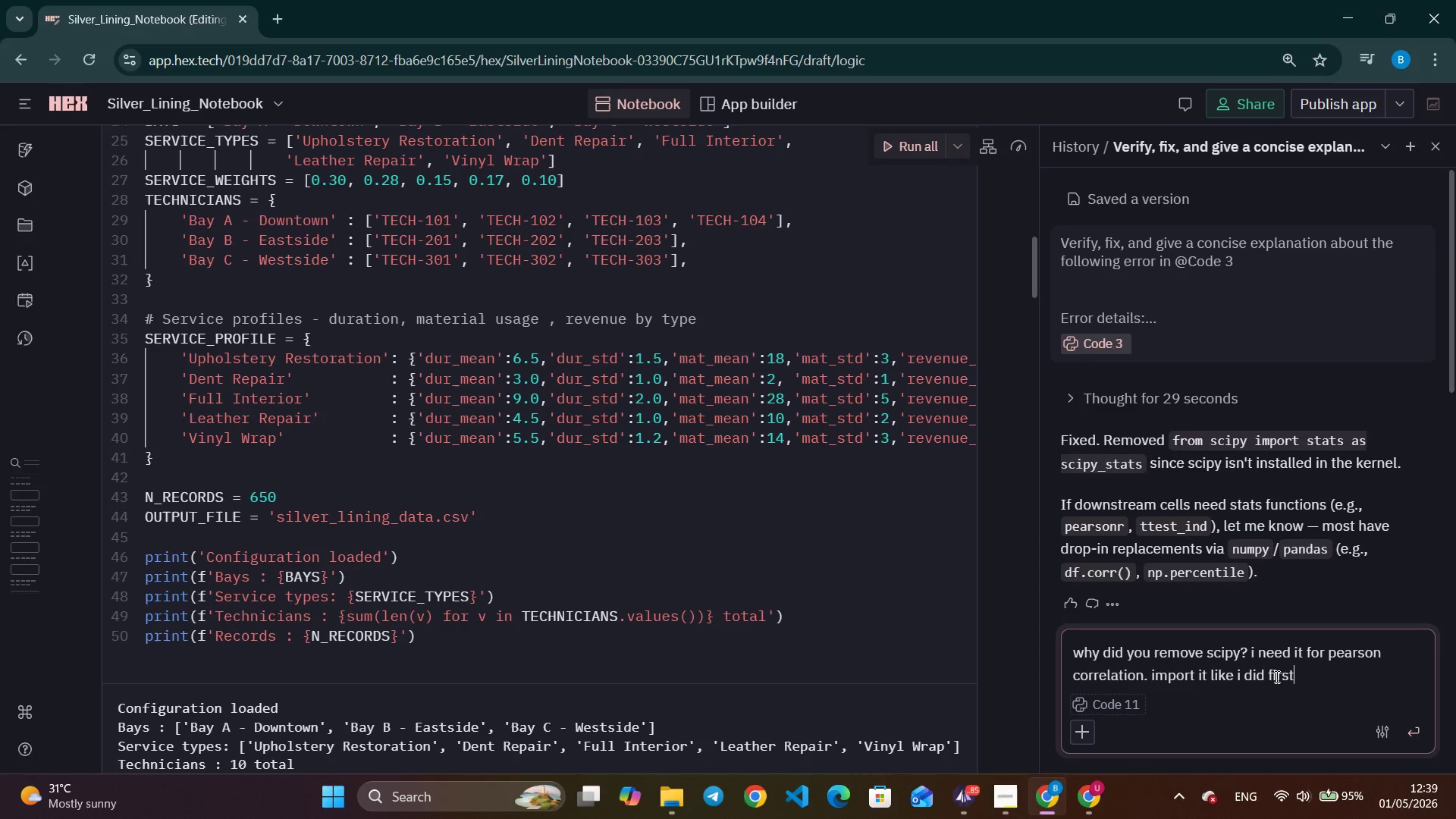 
key(Enter)
 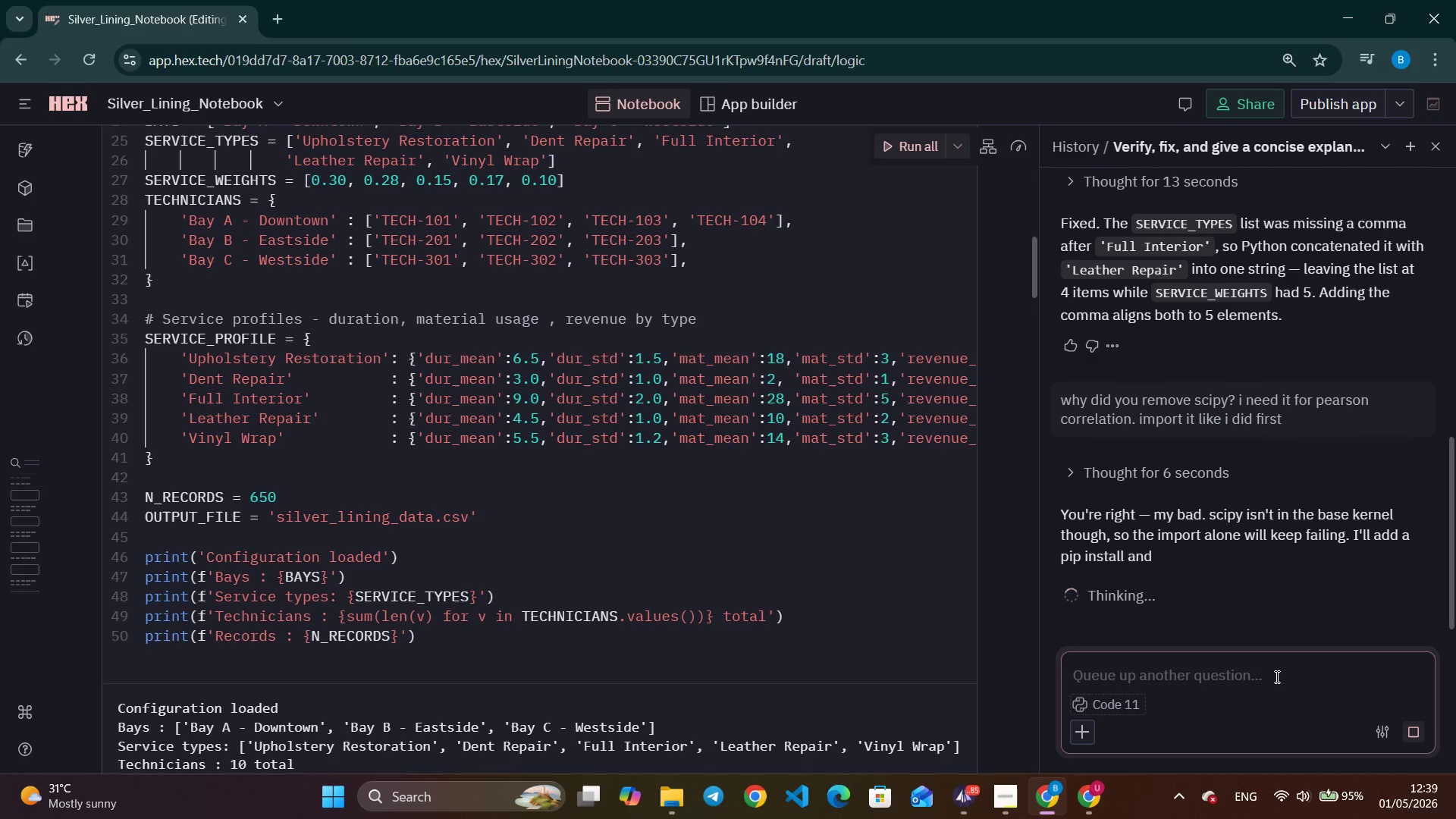 
wait(11.92)
 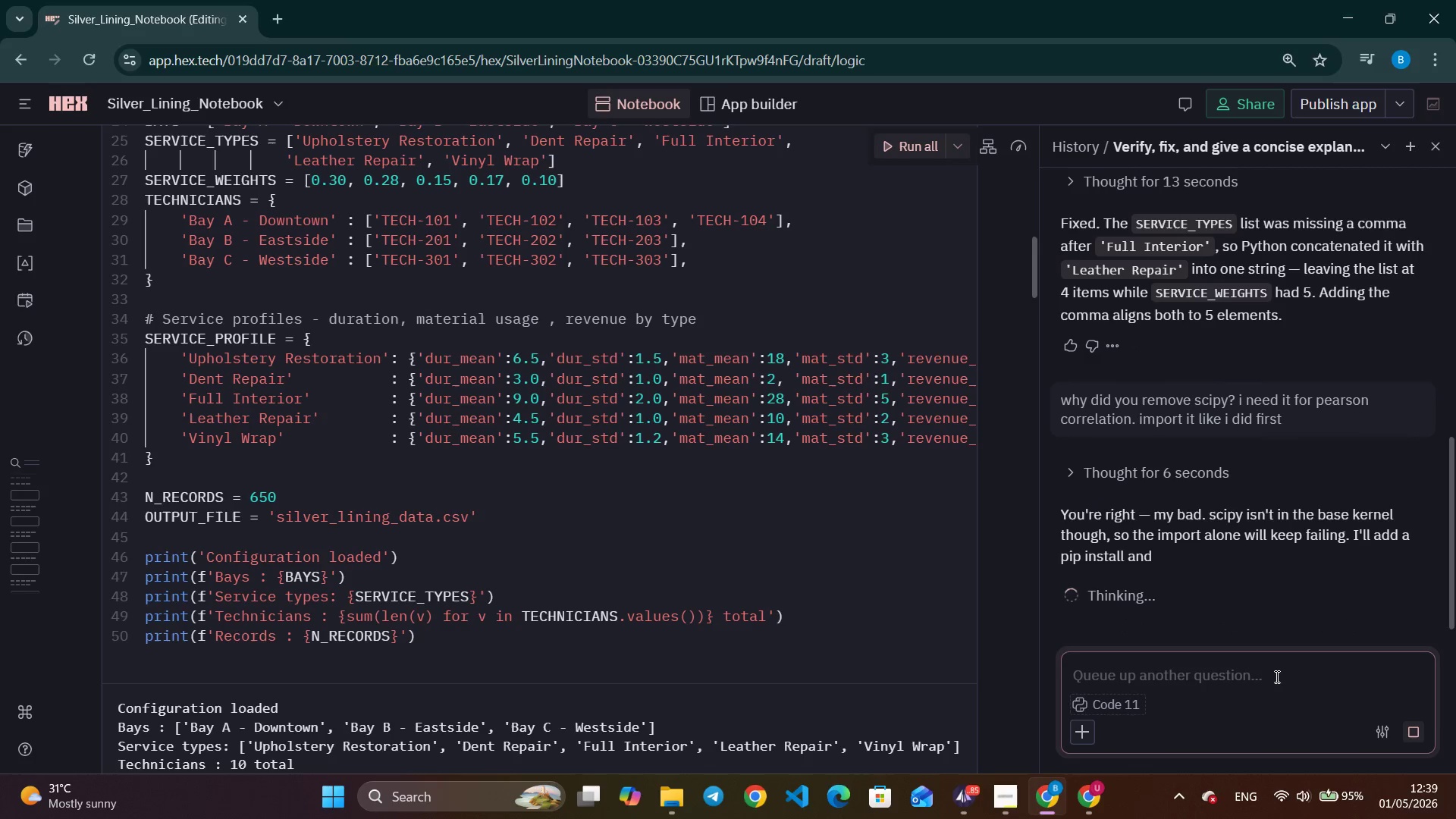 
scroll: coordinate [574, 548], scroll_direction: up, amount: 10.0
 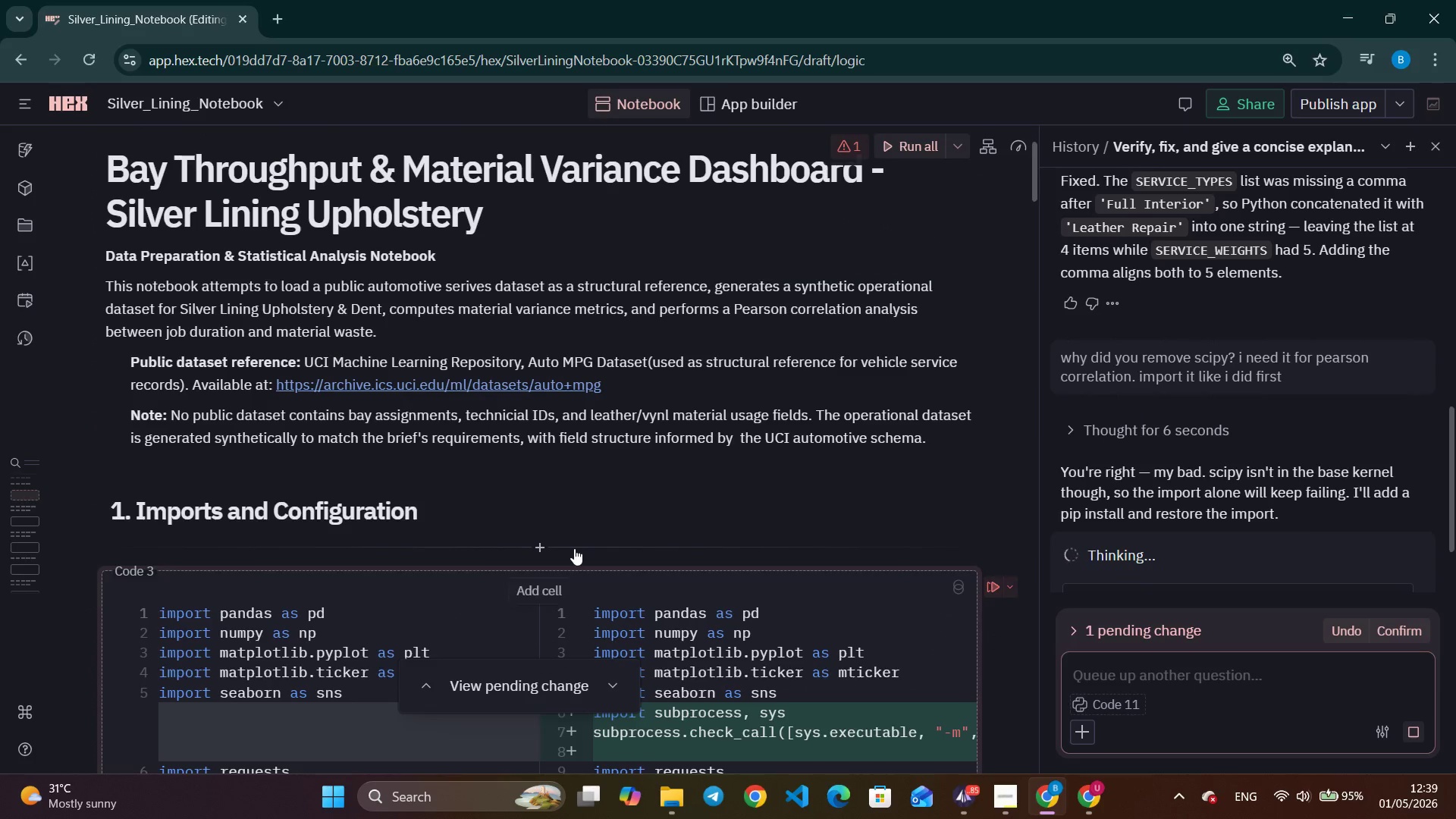 
scroll: coordinate [574, 548], scroll_direction: down, amount: 2.0
 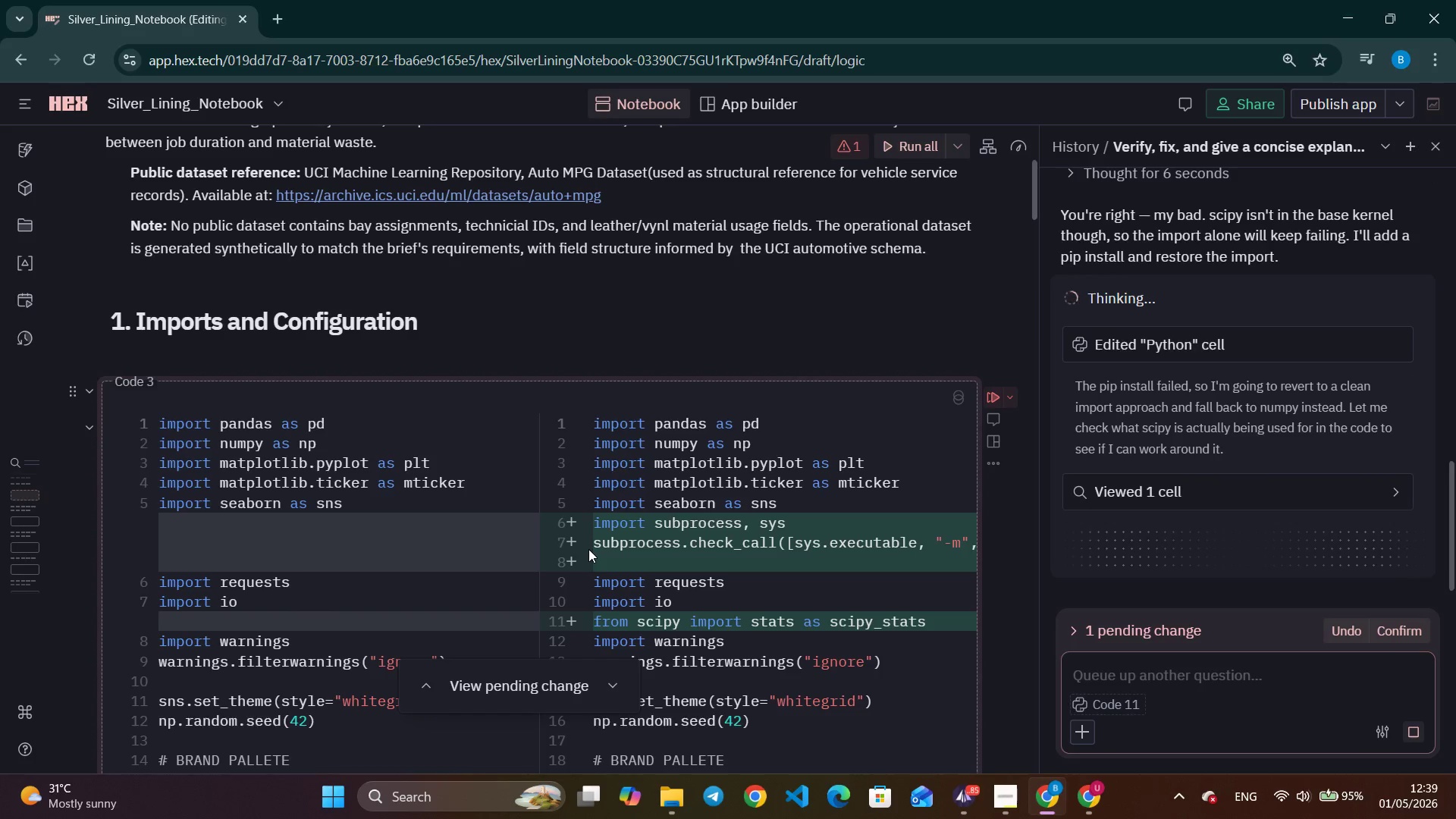 
wait(8.76)
 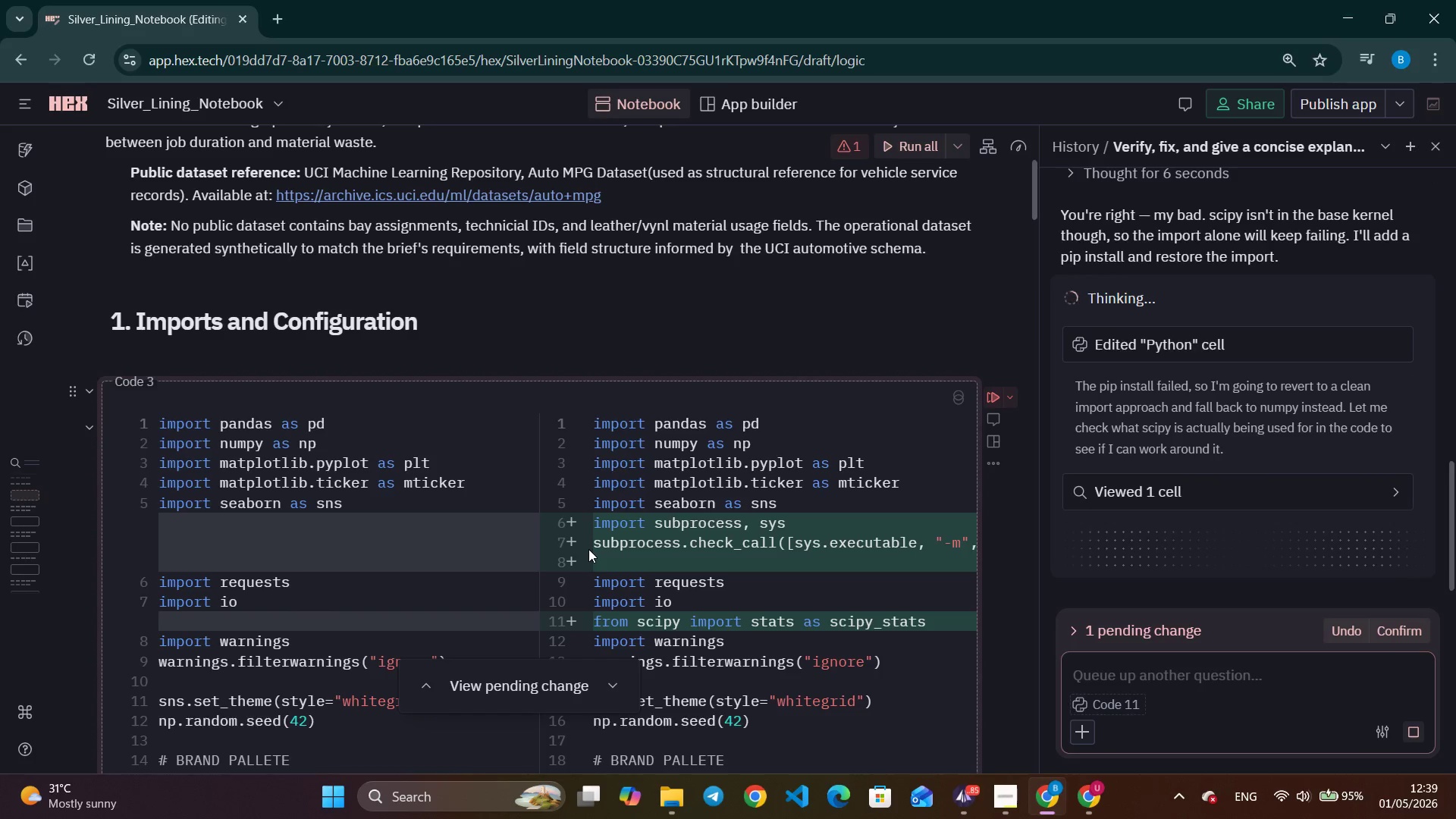 
scroll: coordinate [1209, 512], scroll_direction: up, amount: 1.0
 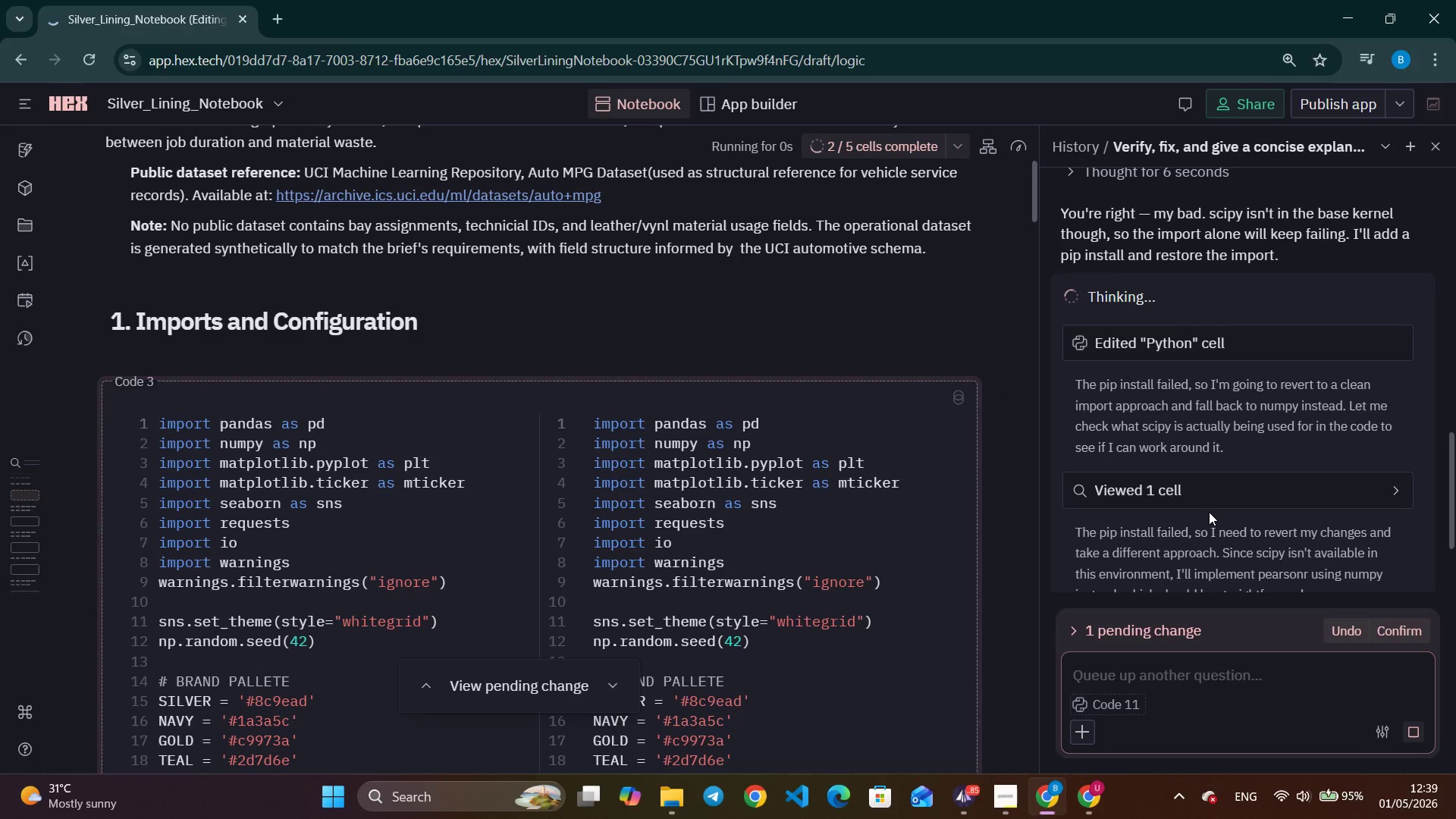 
scroll: coordinate [1209, 512], scroll_direction: down, amount: 1.0
 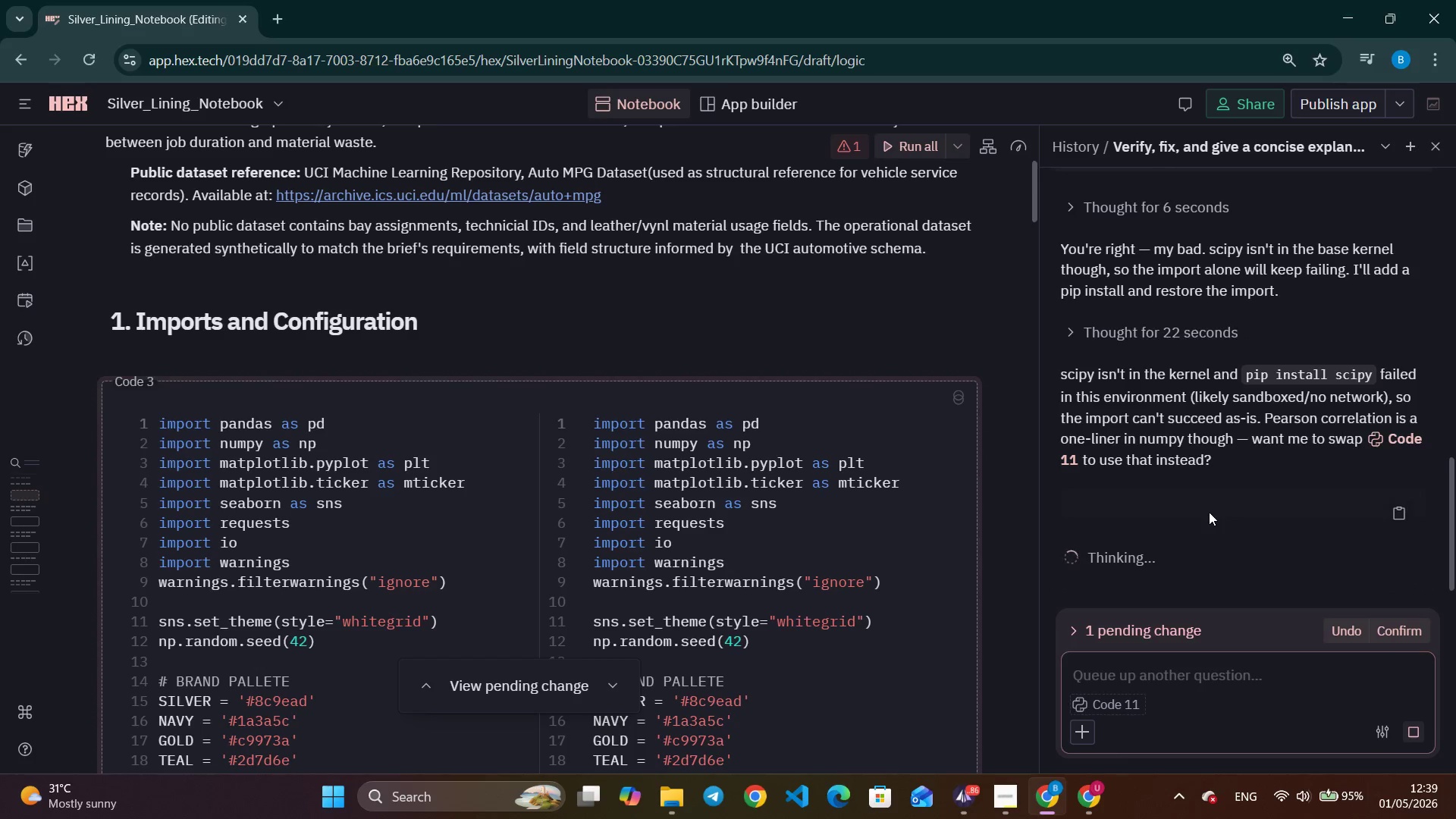 
wait(8.59)
 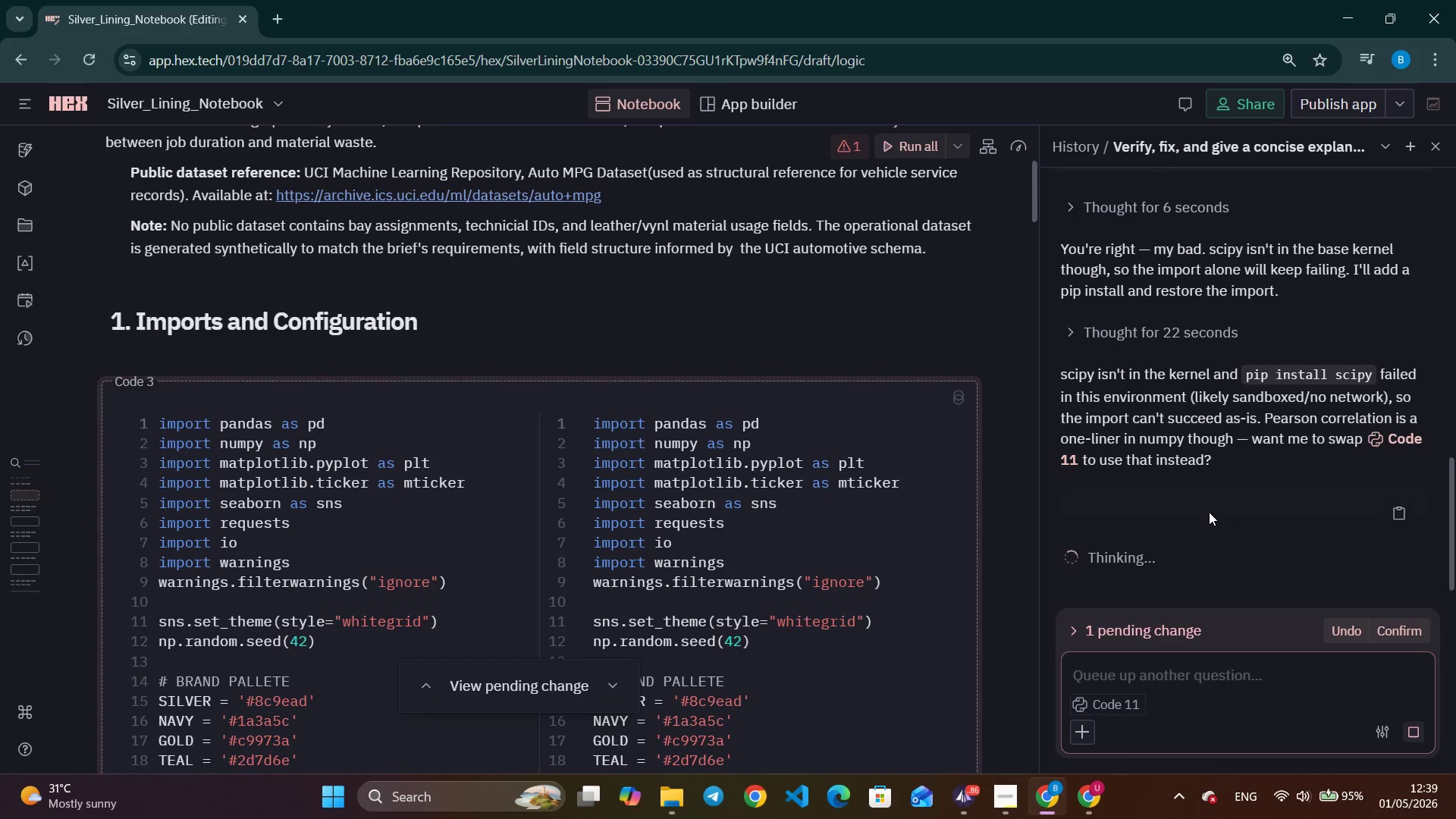 
scroll: coordinate [634, 544], scroll_direction: down, amount: 10.0
 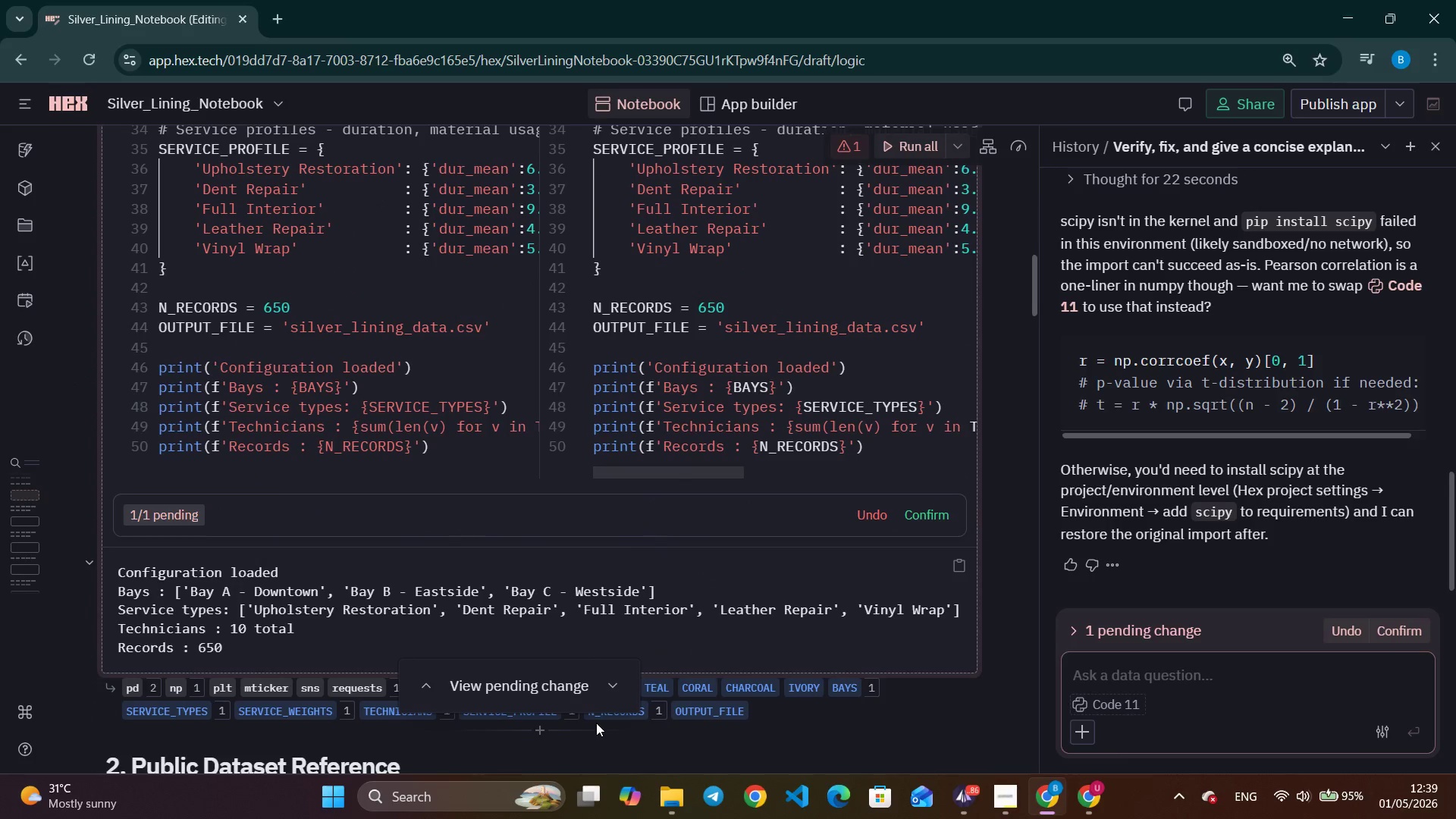 
left_click([592, 691])
 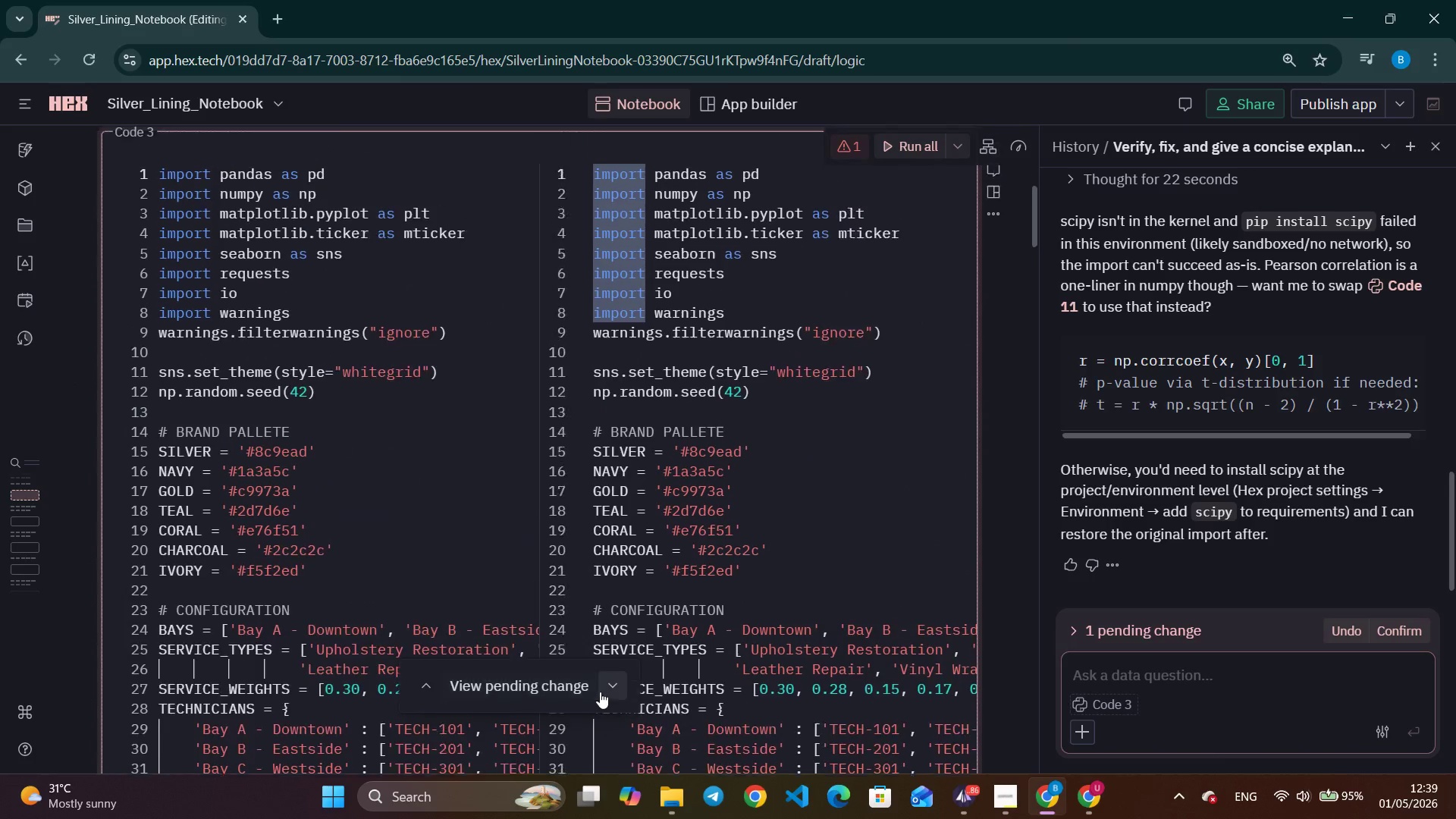 
mouse_move([615, 670])
 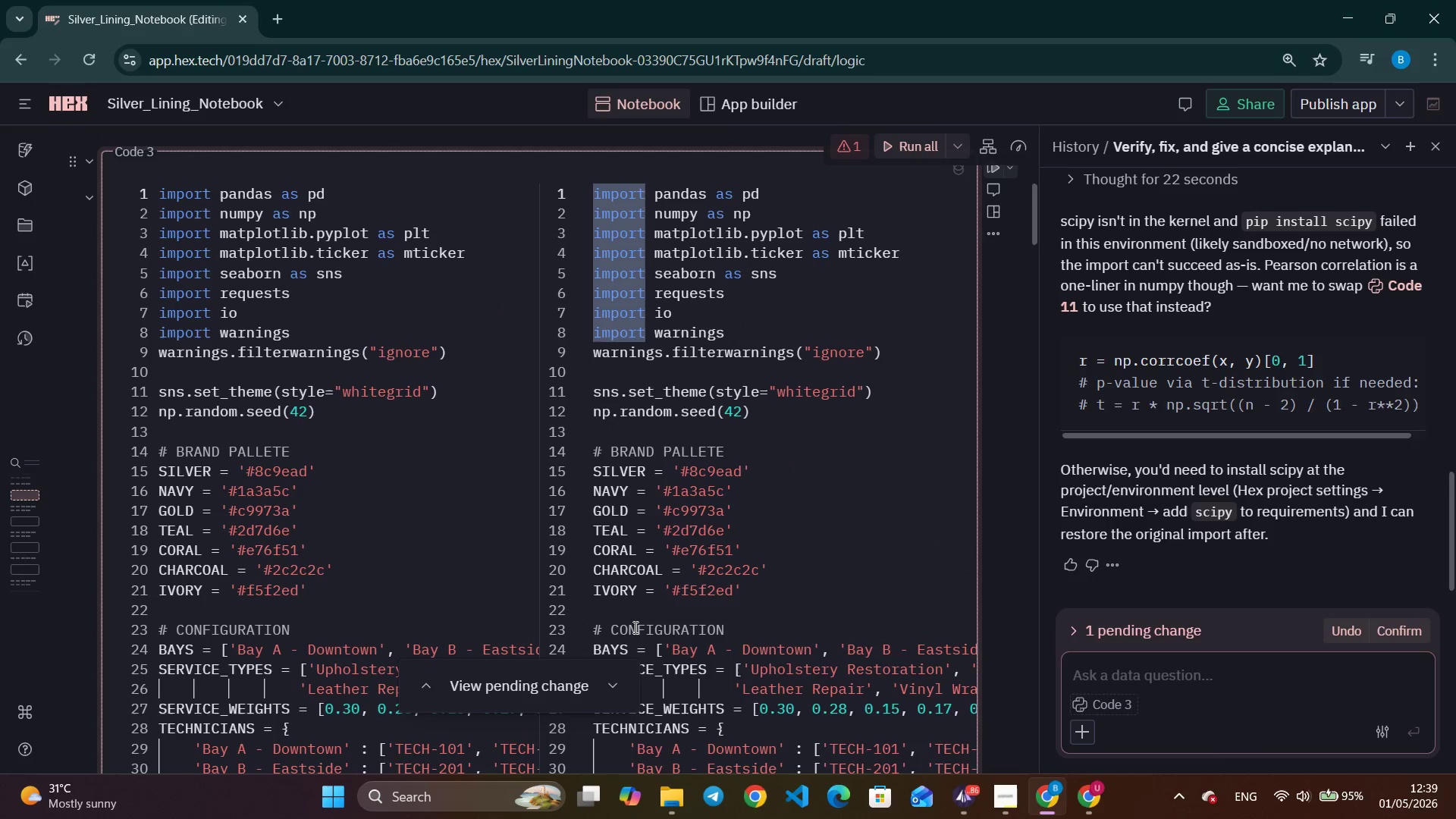 
scroll: coordinate [634, 627], scroll_direction: up, amount: 1.0
 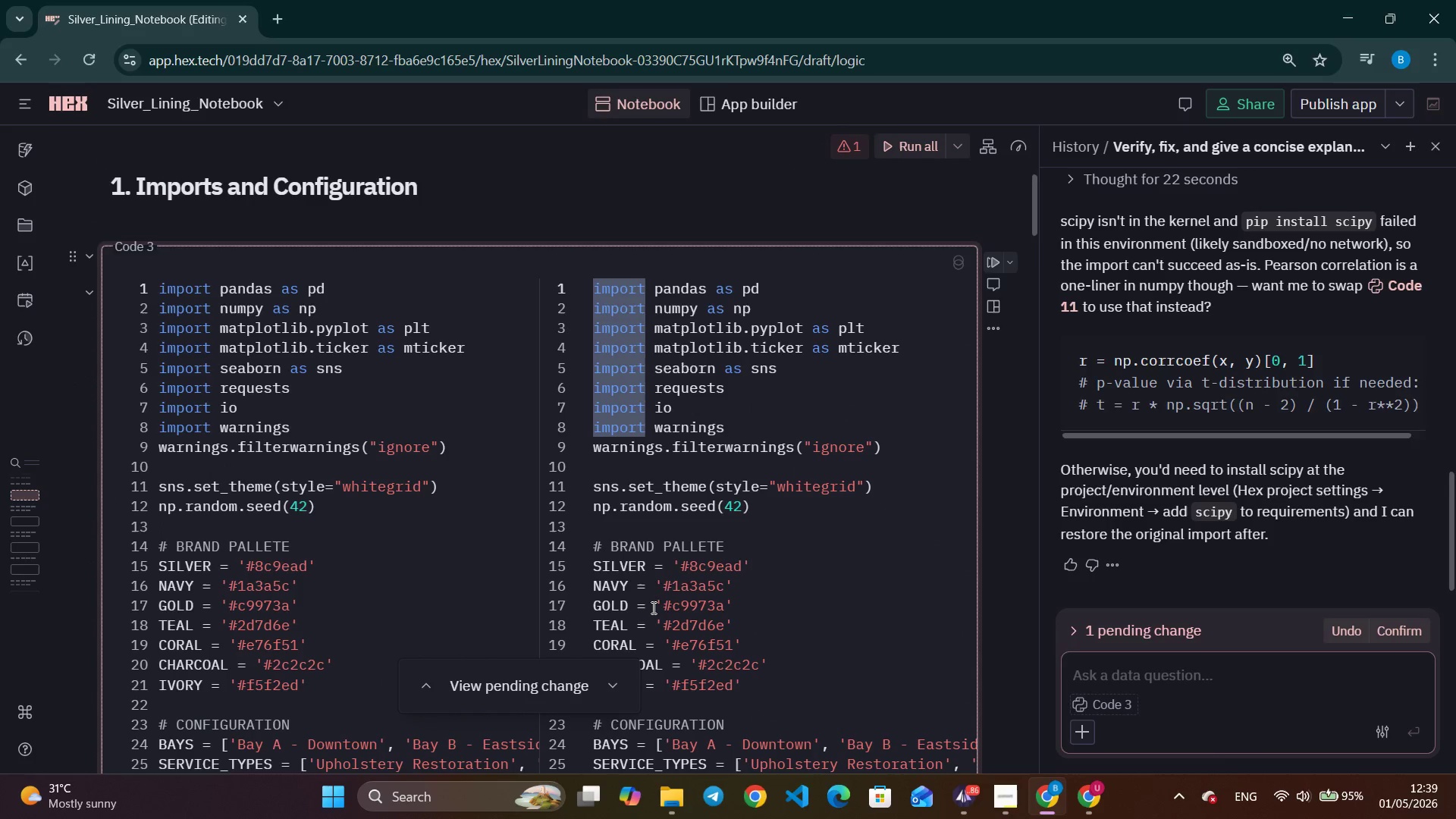 
scroll: coordinate [679, 590], scroll_direction: down, amount: 5.0
 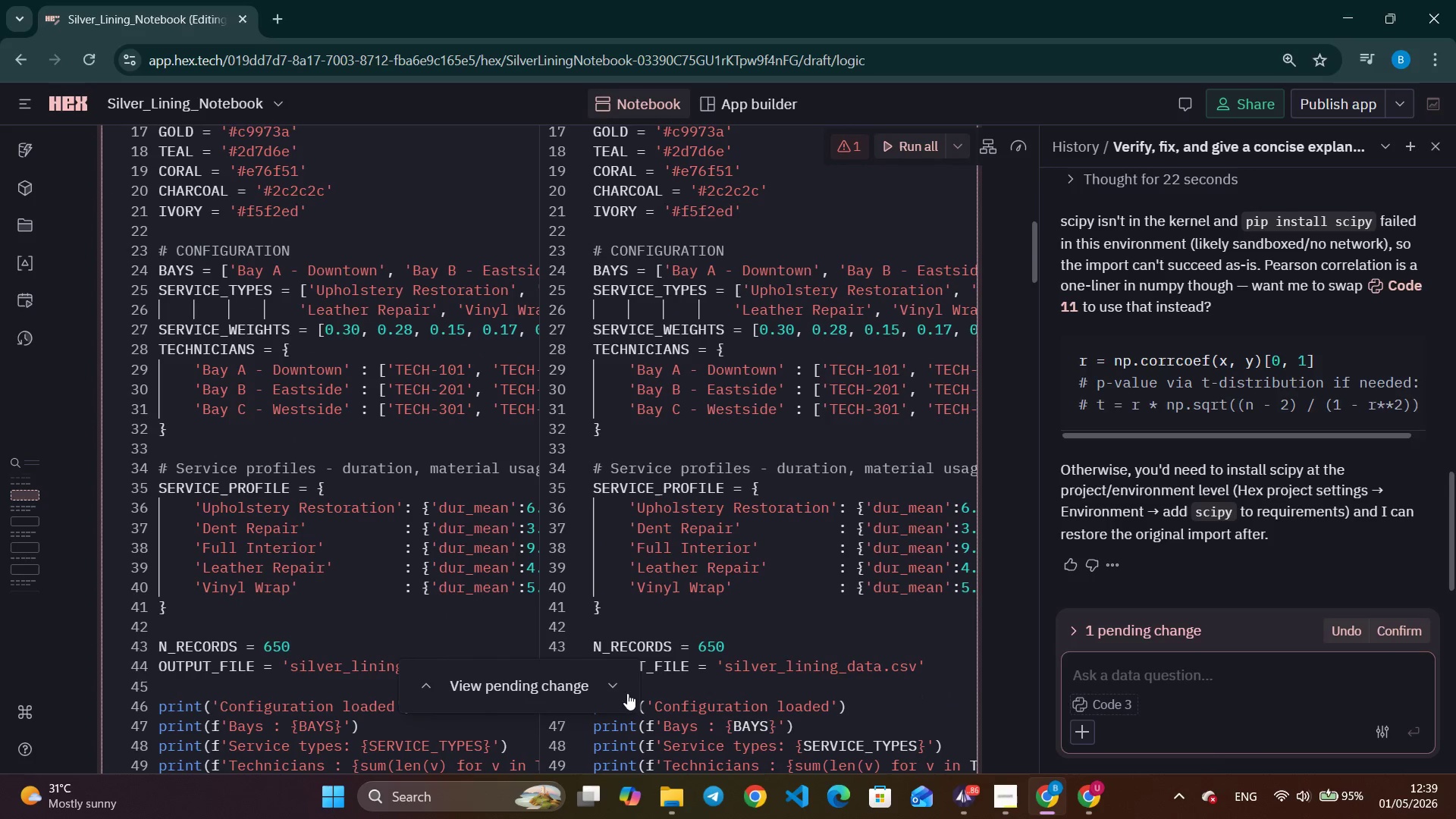 
left_click([622, 687])
 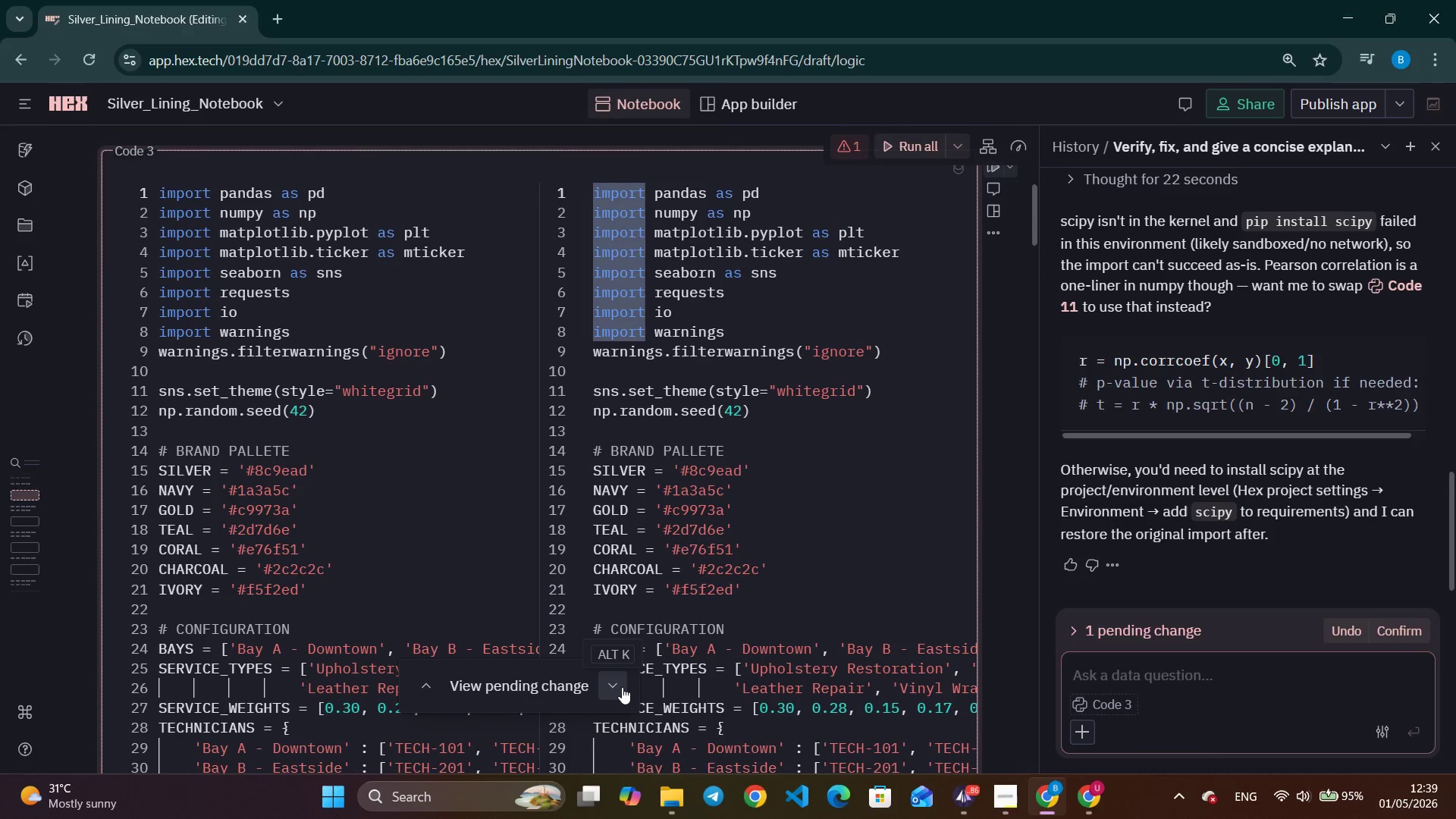 
left_click([622, 687])
 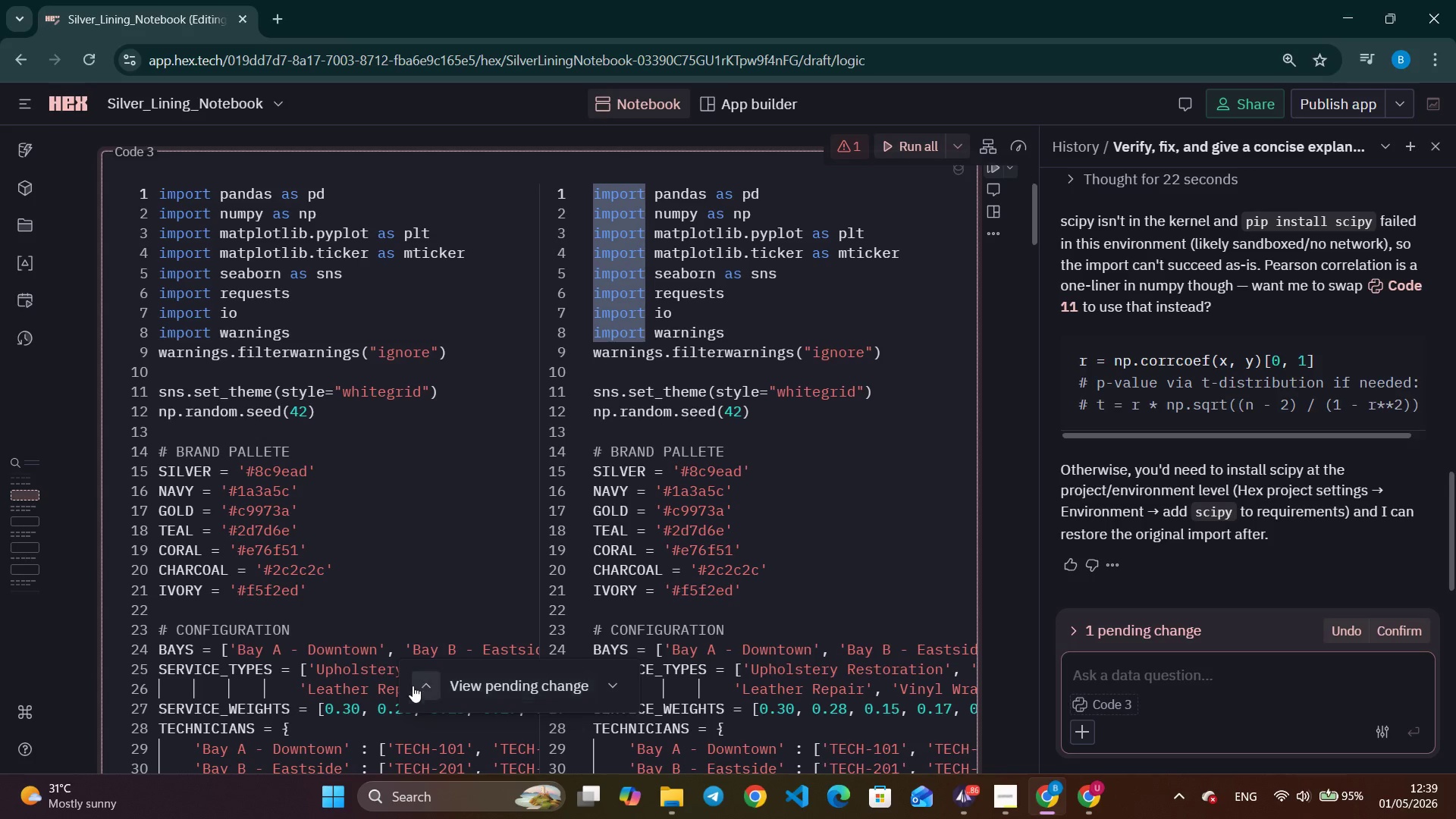 
left_click([423, 688])
 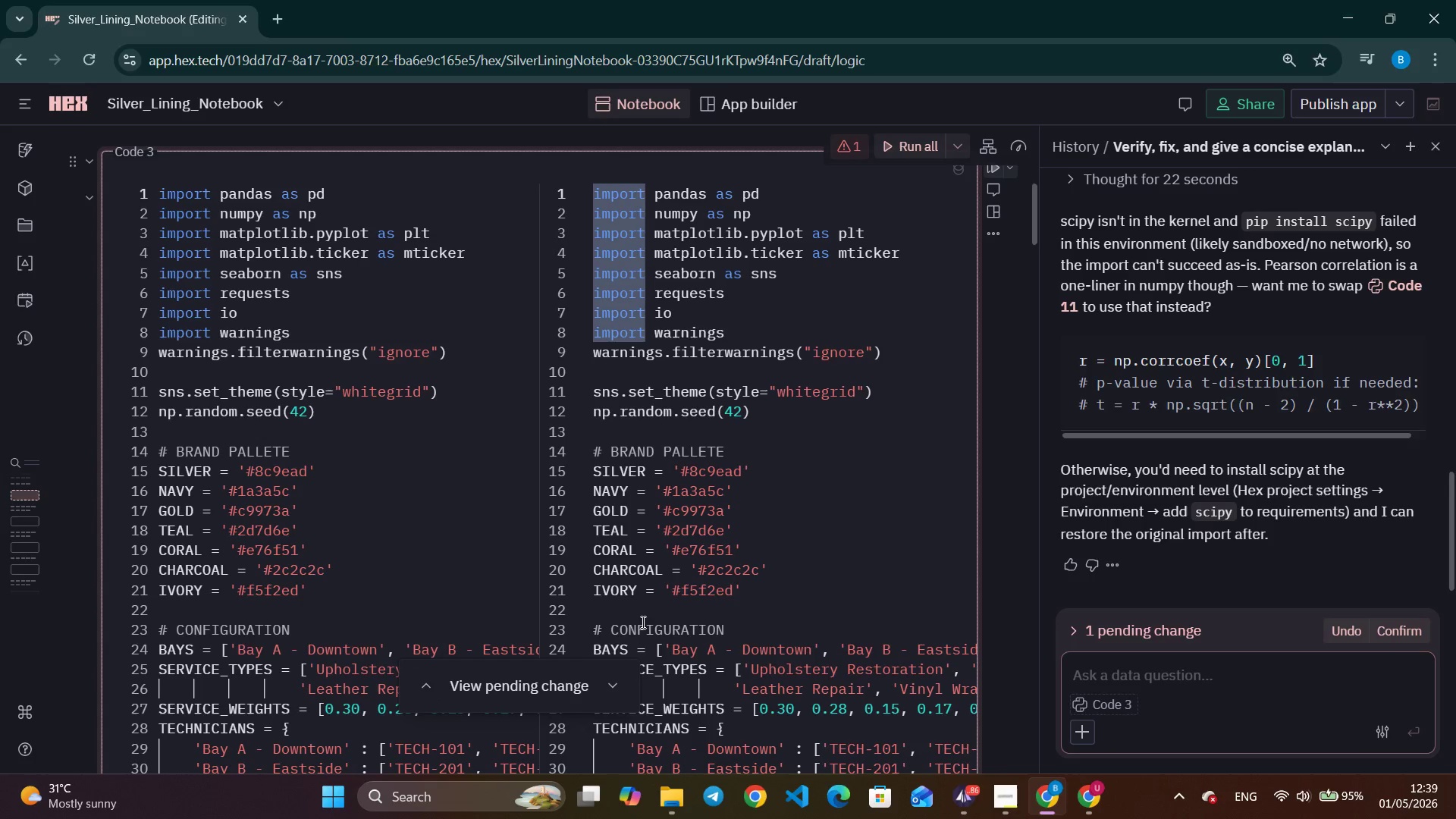 
scroll: coordinate [673, 605], scroll_direction: up, amount: 4.0
 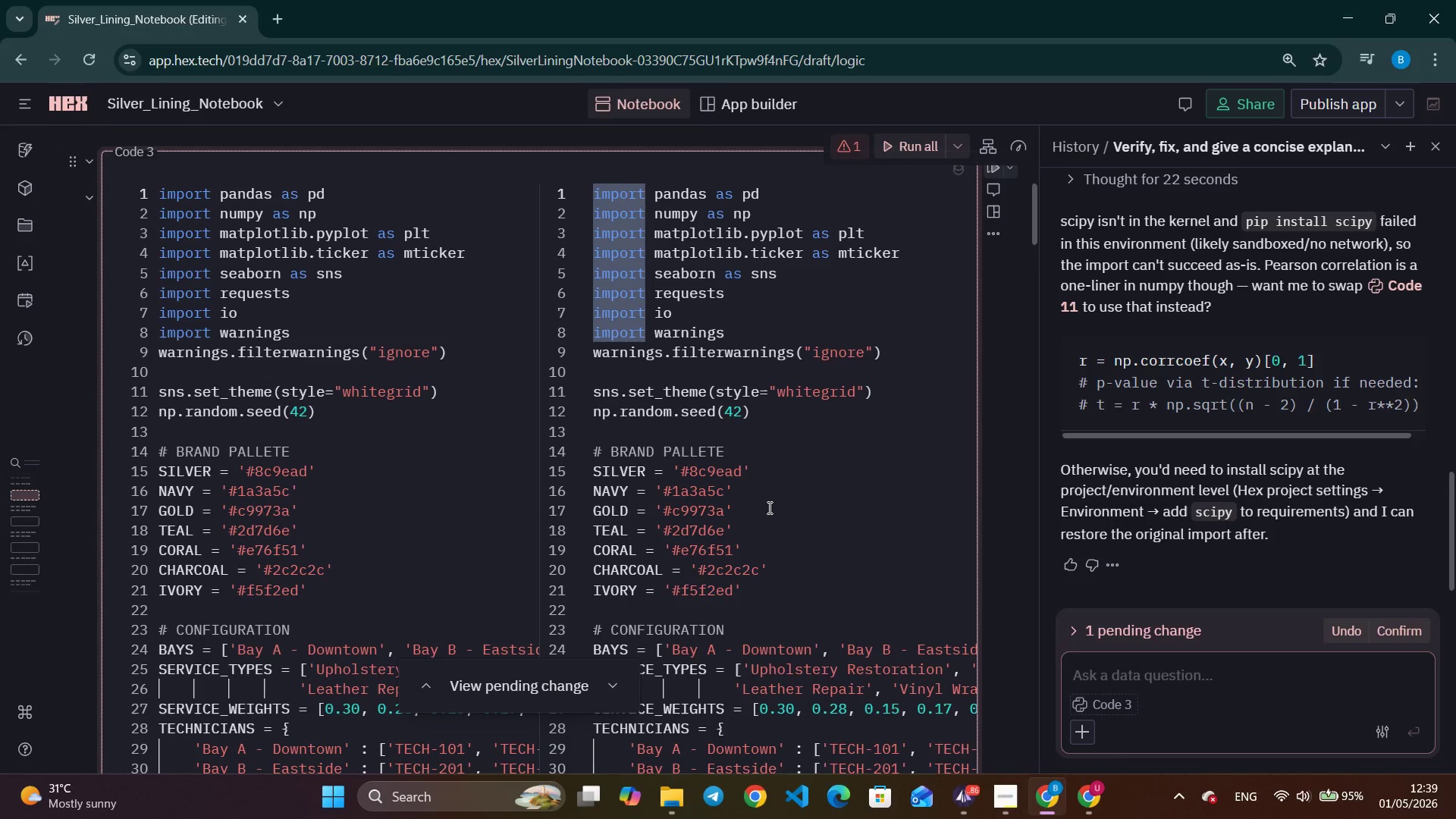 
scroll: coordinate [767, 507], scroll_direction: down, amount: 4.0
 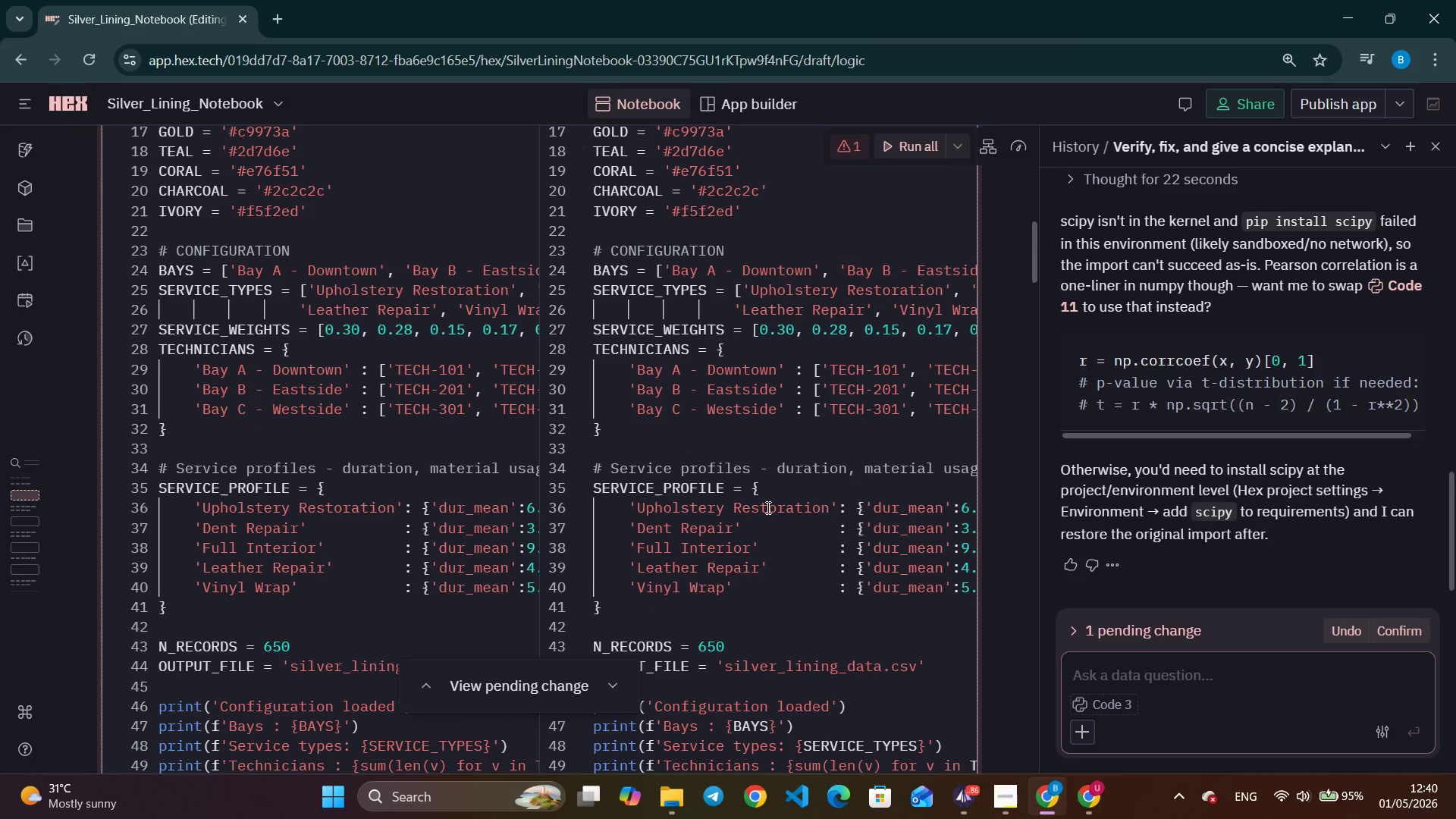 
scroll: coordinate [767, 507], scroll_direction: up, amount: 5.0
 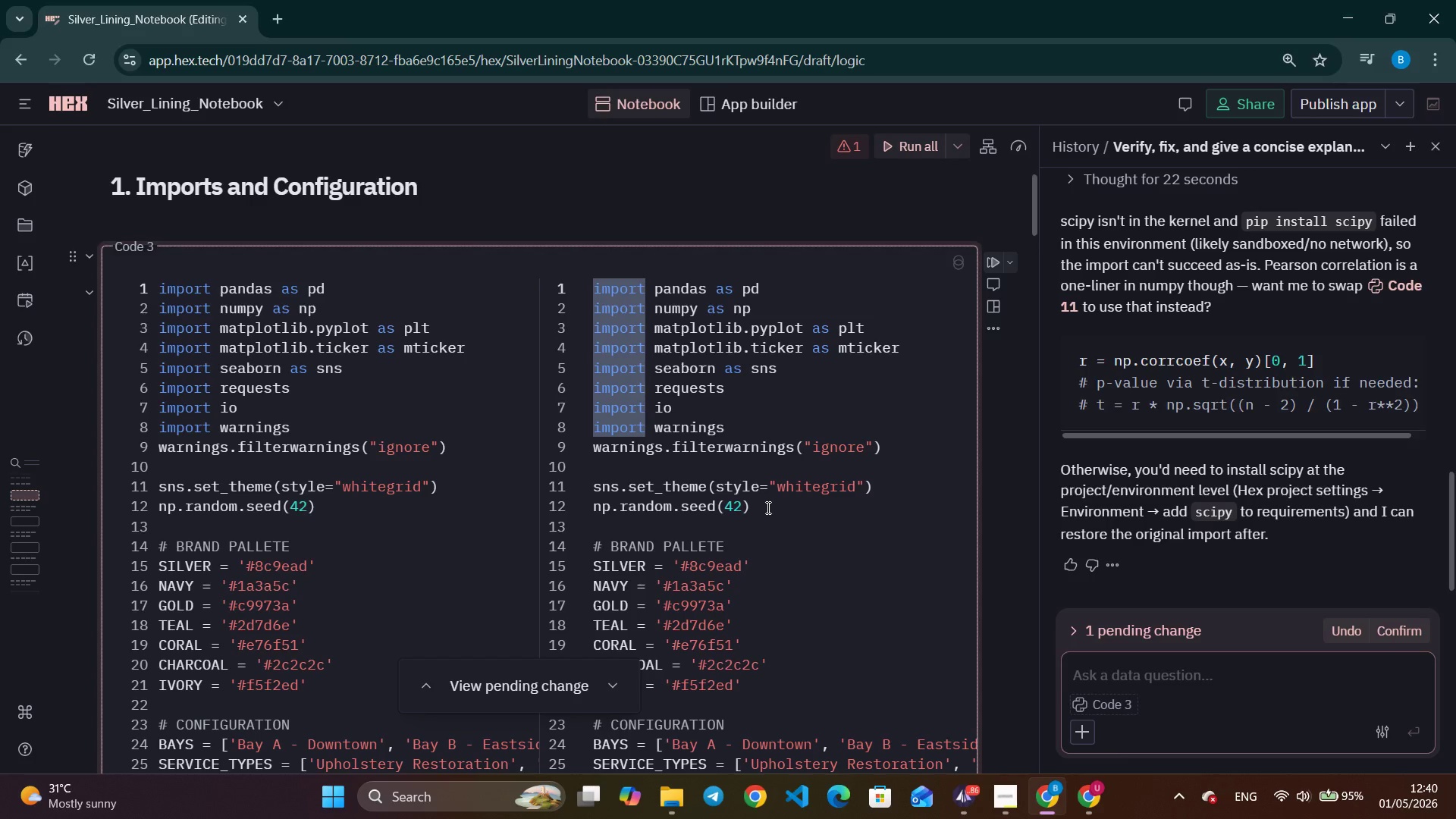 
wait(26.99)
 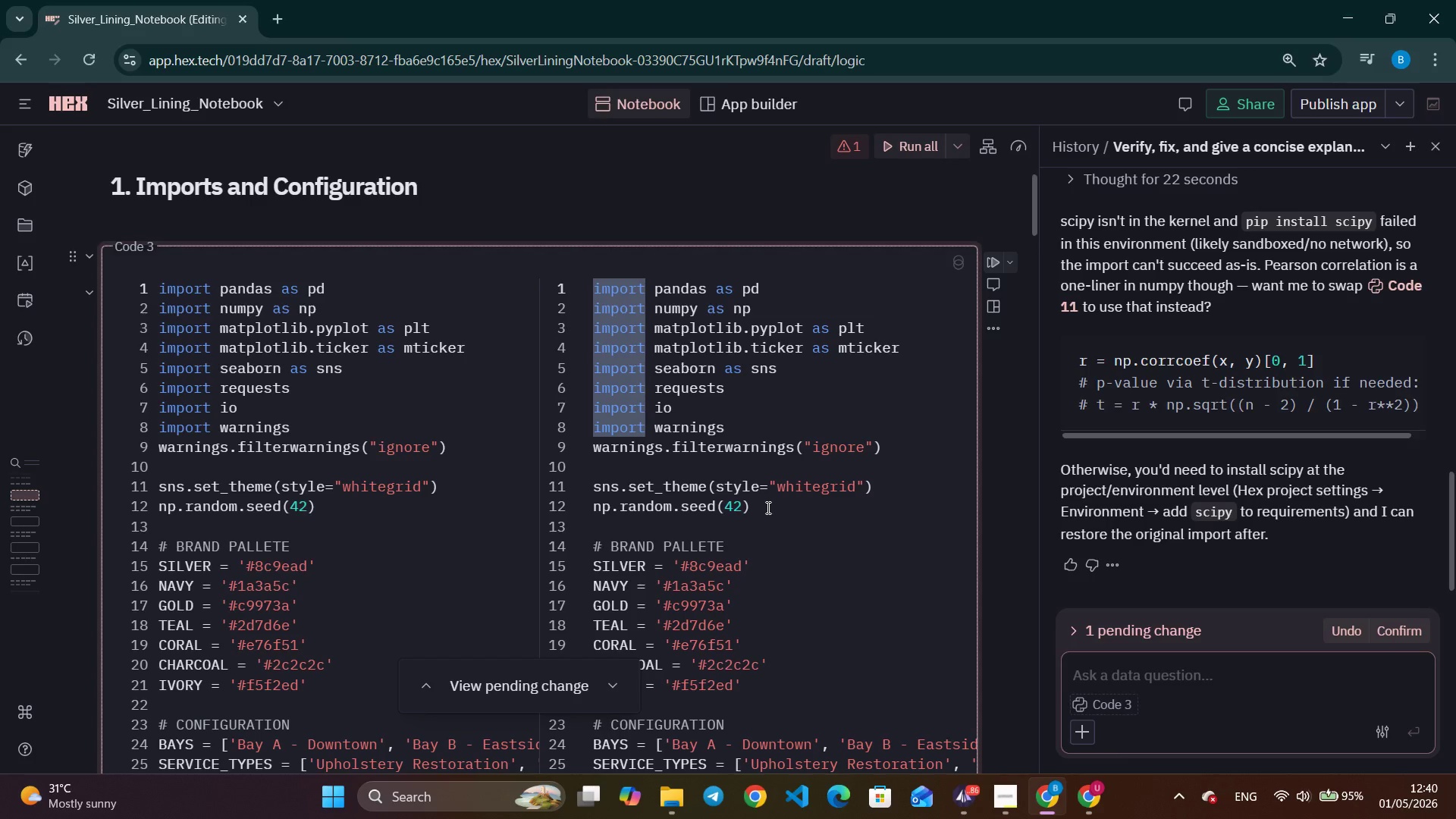 
scroll: coordinate [773, 503], scroll_direction: down, amount: 19.0
 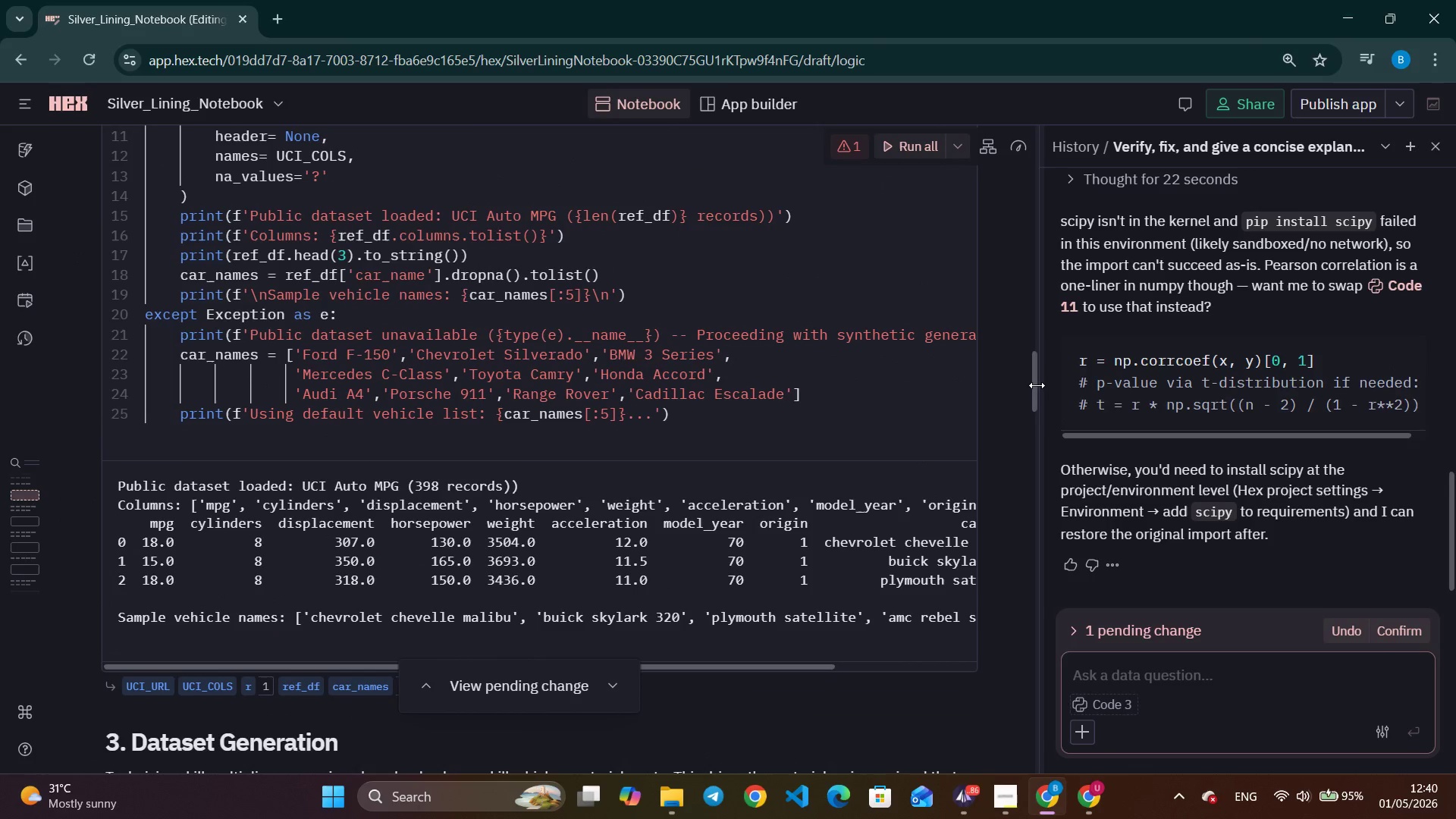 
left_click_drag(start_coordinate=[1033, 394], to_coordinate=[1008, 719])
 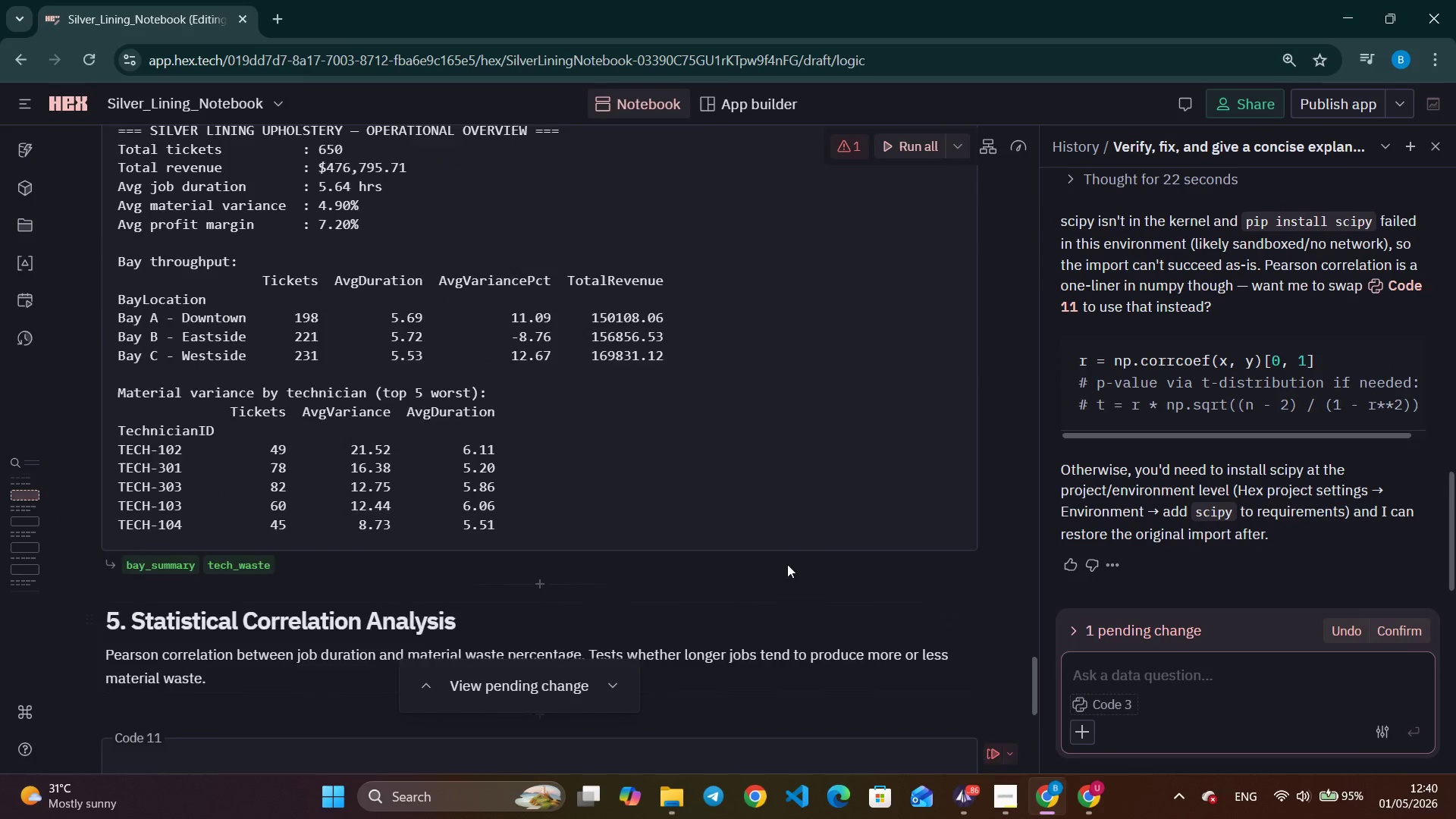 
scroll: coordinate [787, 564], scroll_direction: down, amount: 7.0
 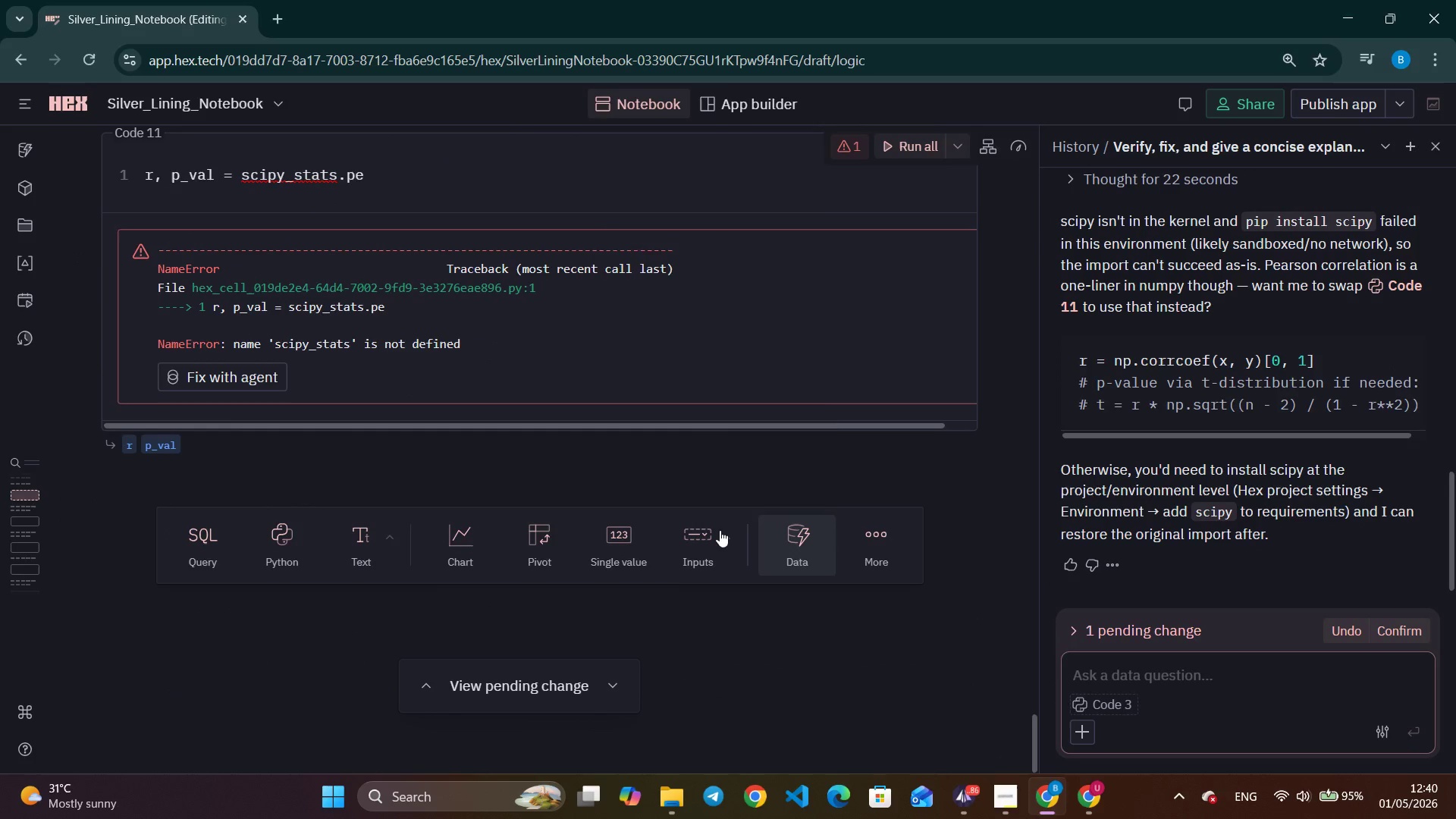 
scroll: coordinate [710, 526], scroll_direction: up, amount: 1.0
 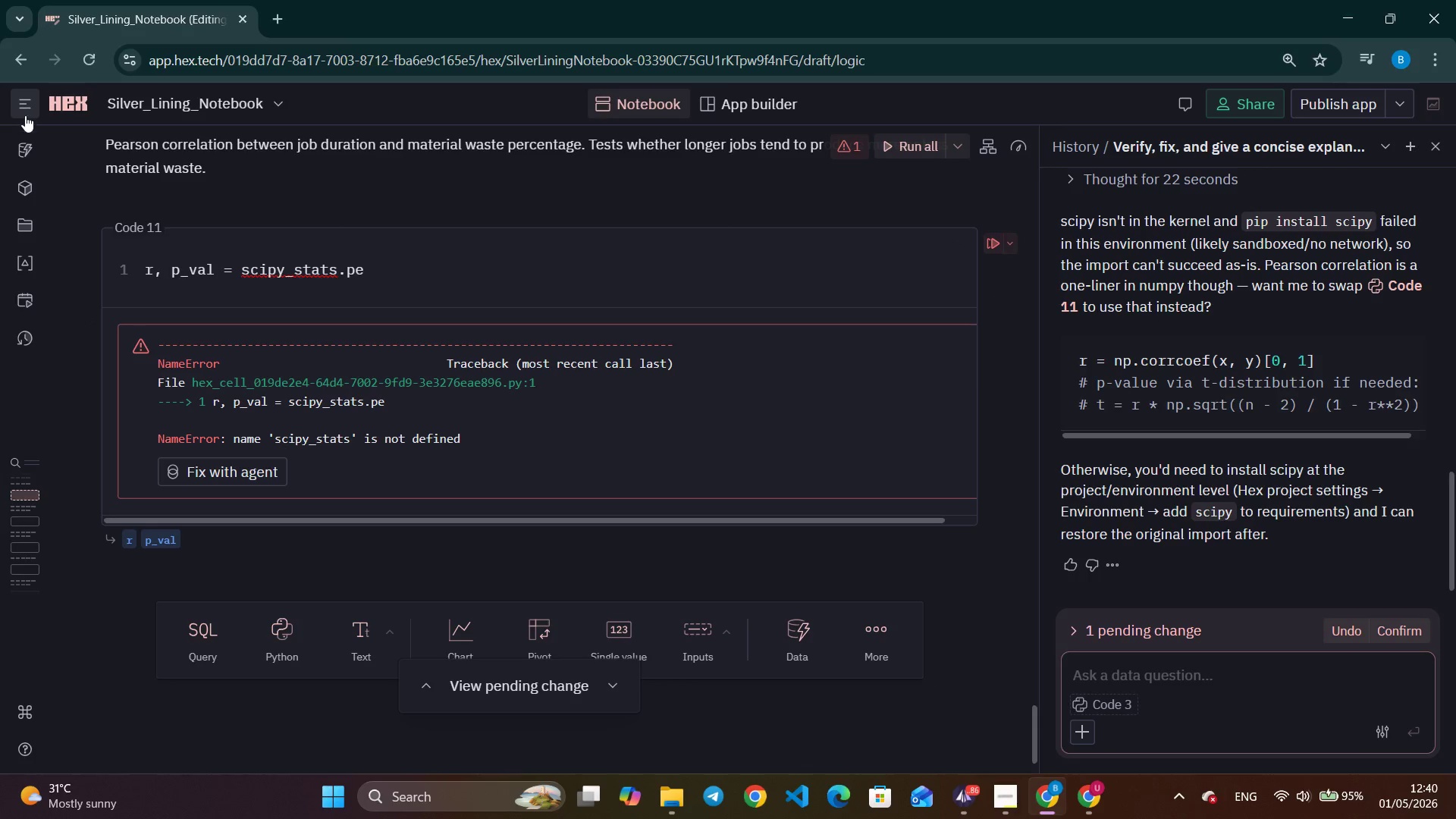 
wait(16.48)
 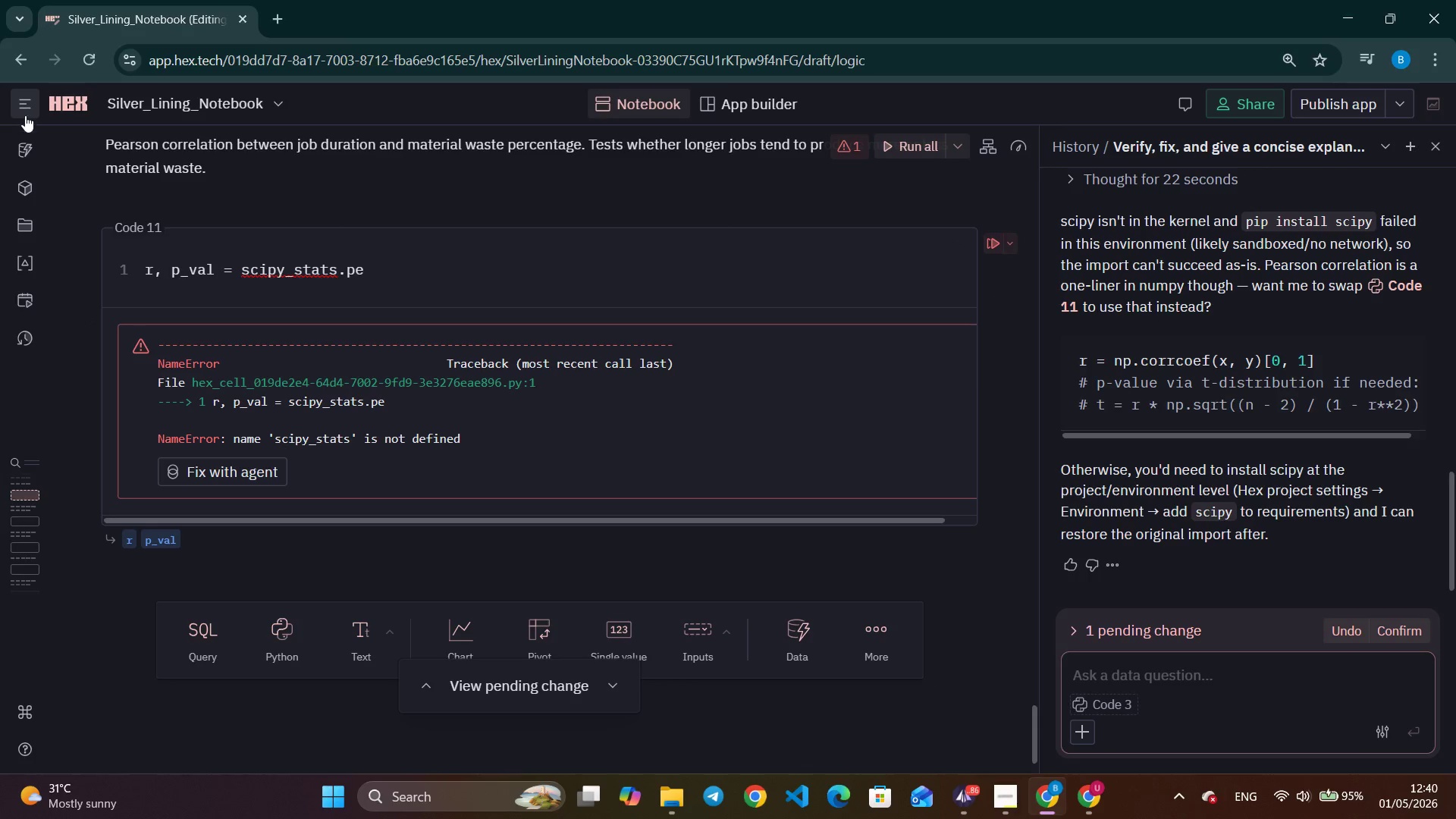 
left_click([28, 187])
 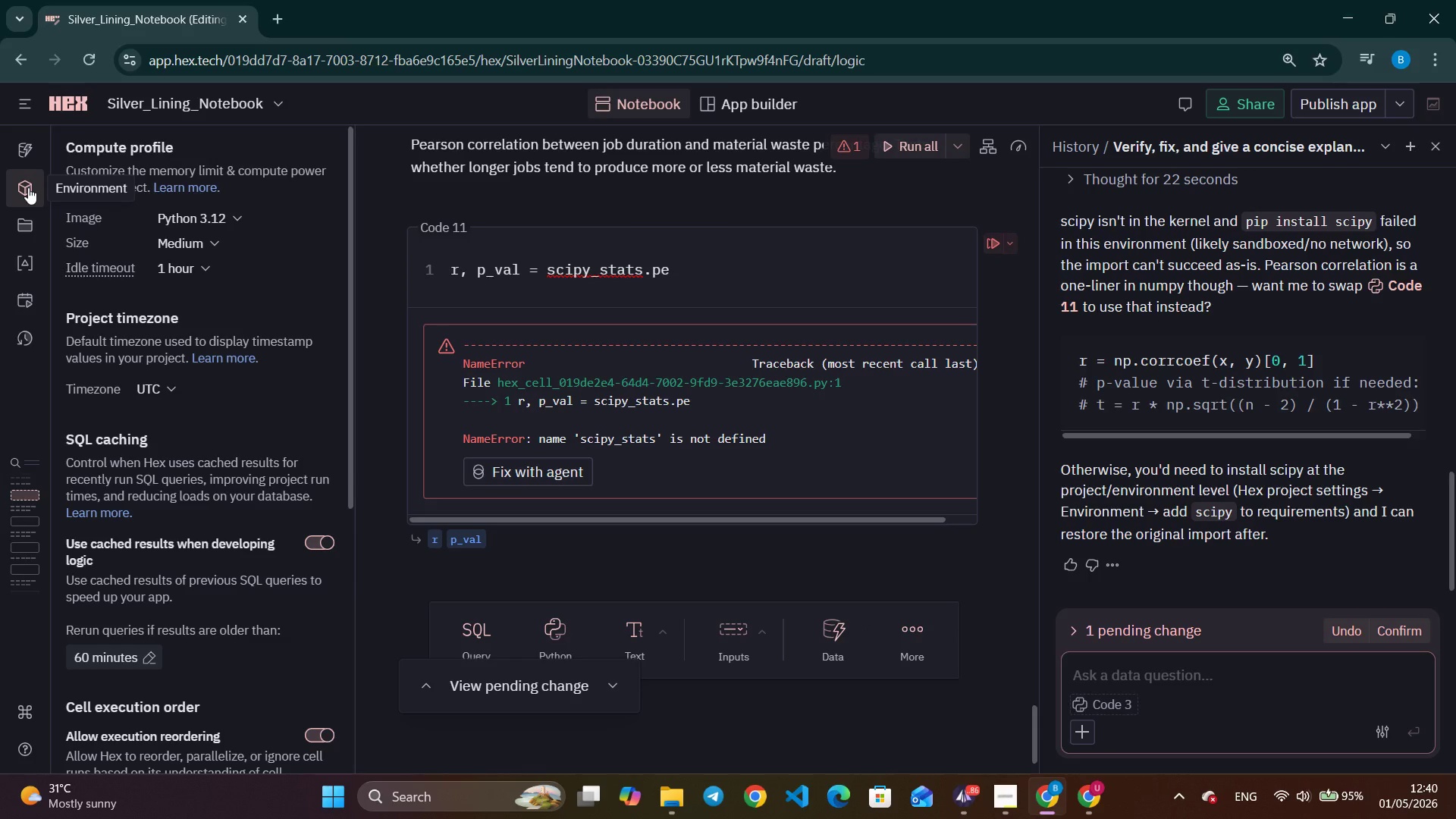 
wait(6.41)
 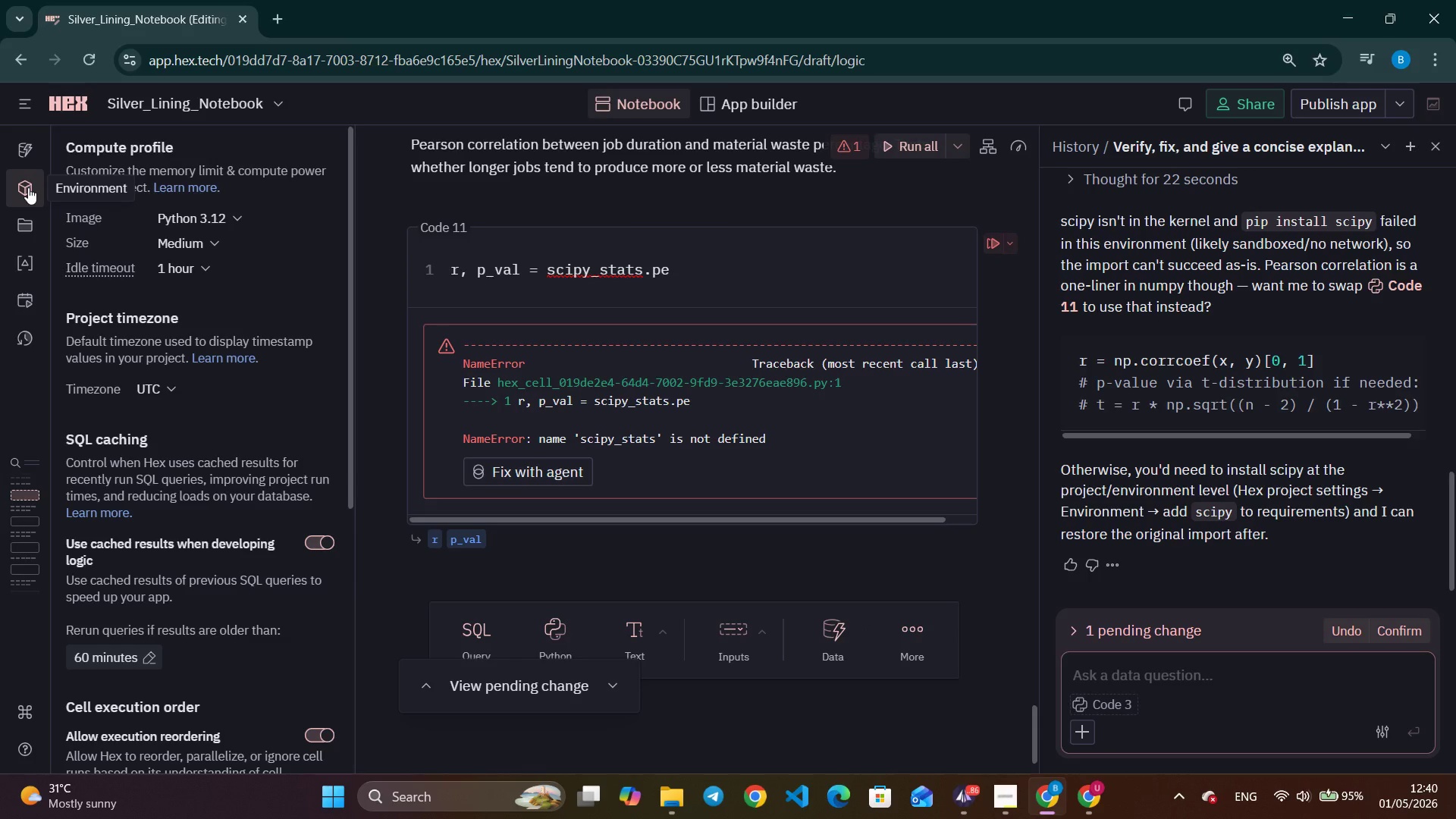 
mouse_move([110, 256])
 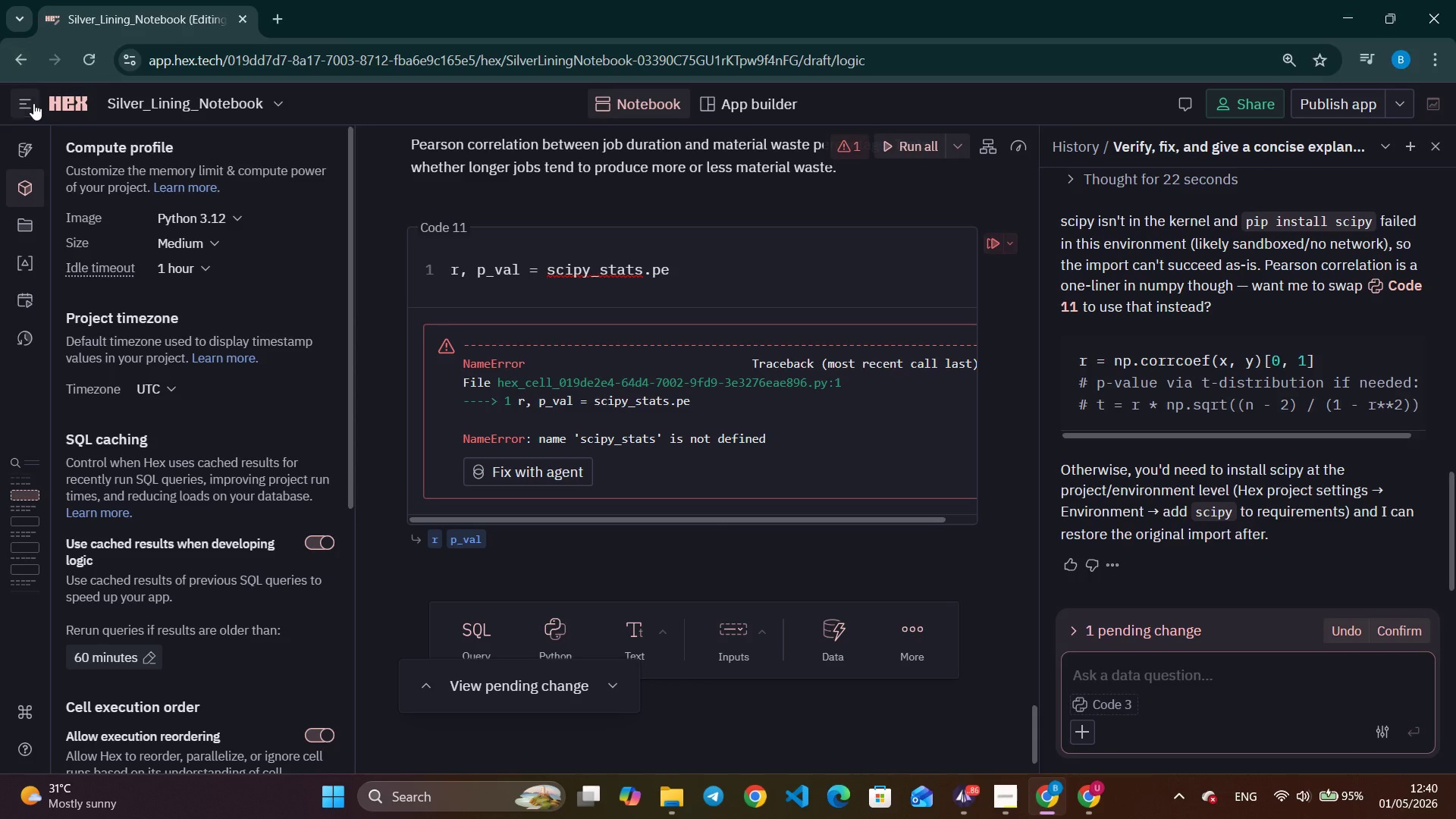 
left_click([27, 102])
 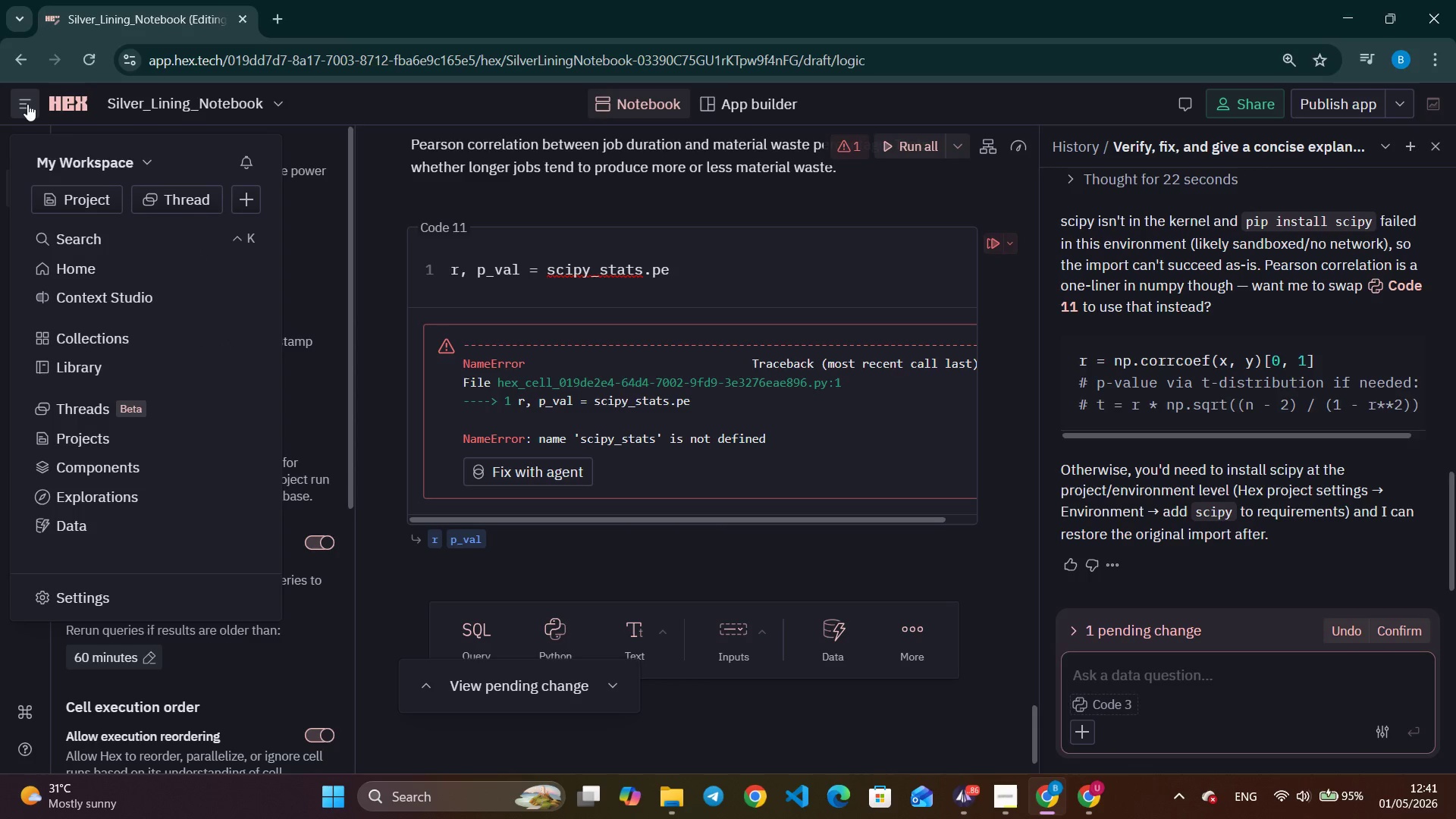 
mouse_move([74, 472])
 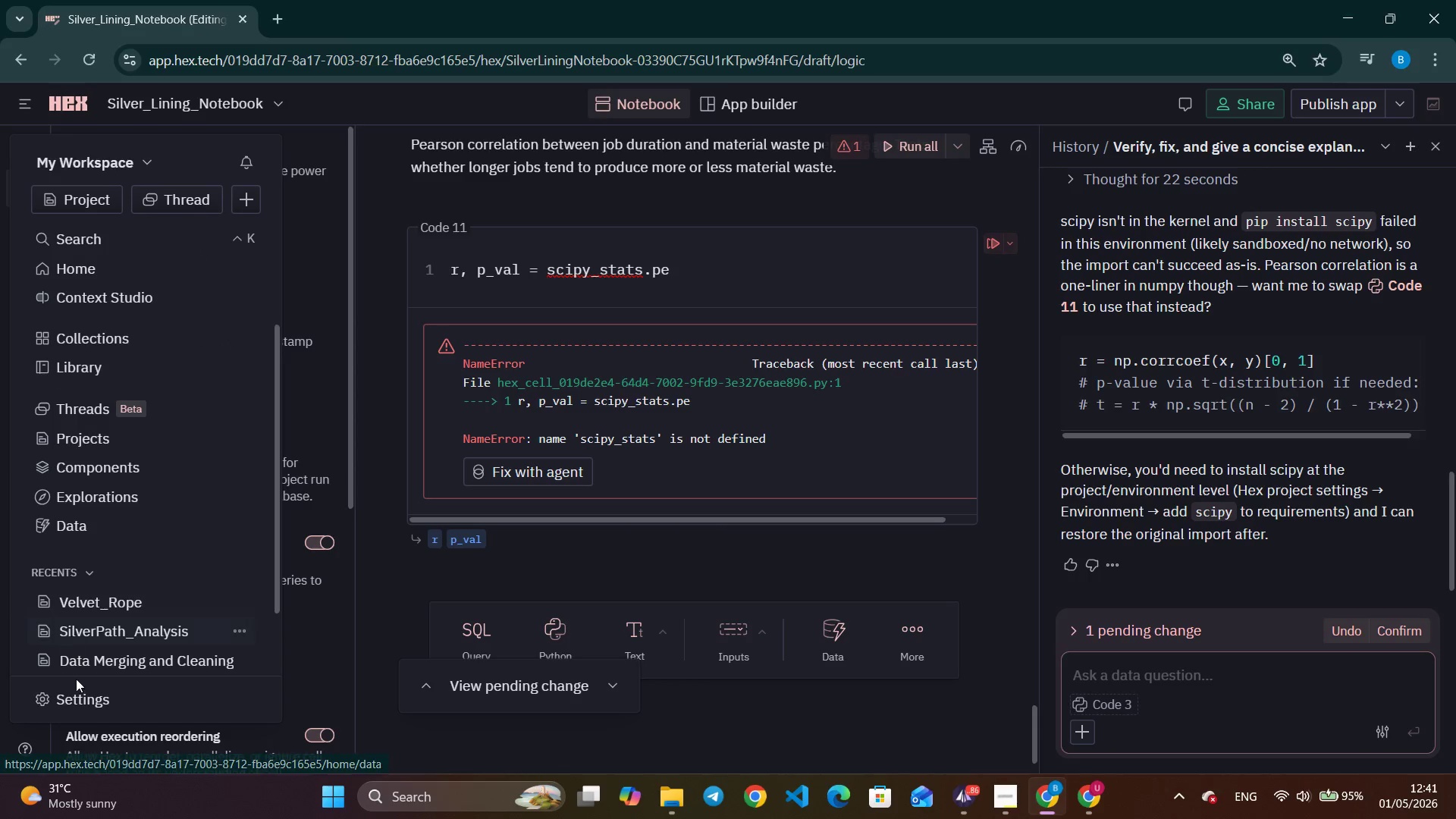 
mouse_move([81, 691])
 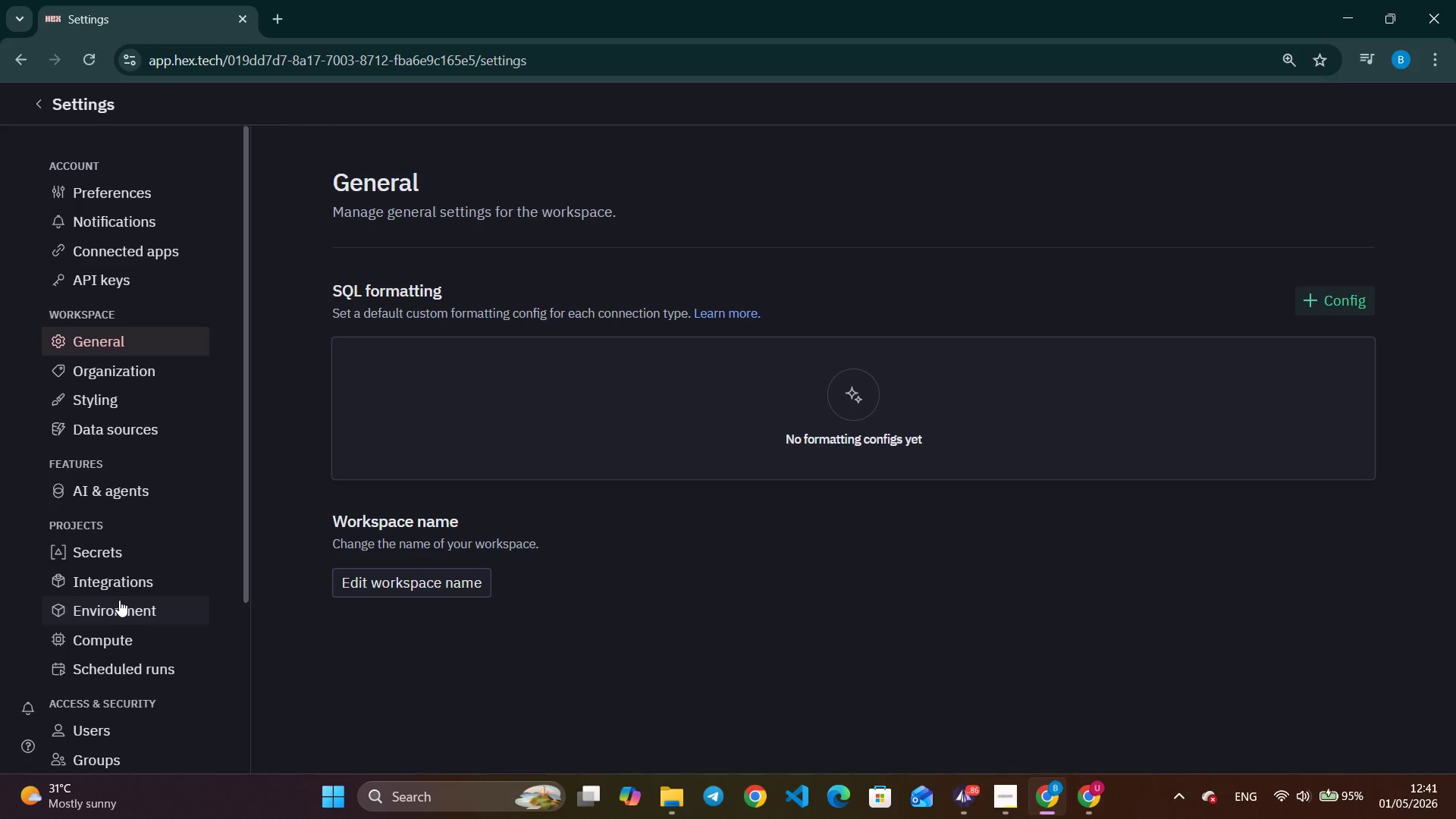 
left_click([119, 600])
 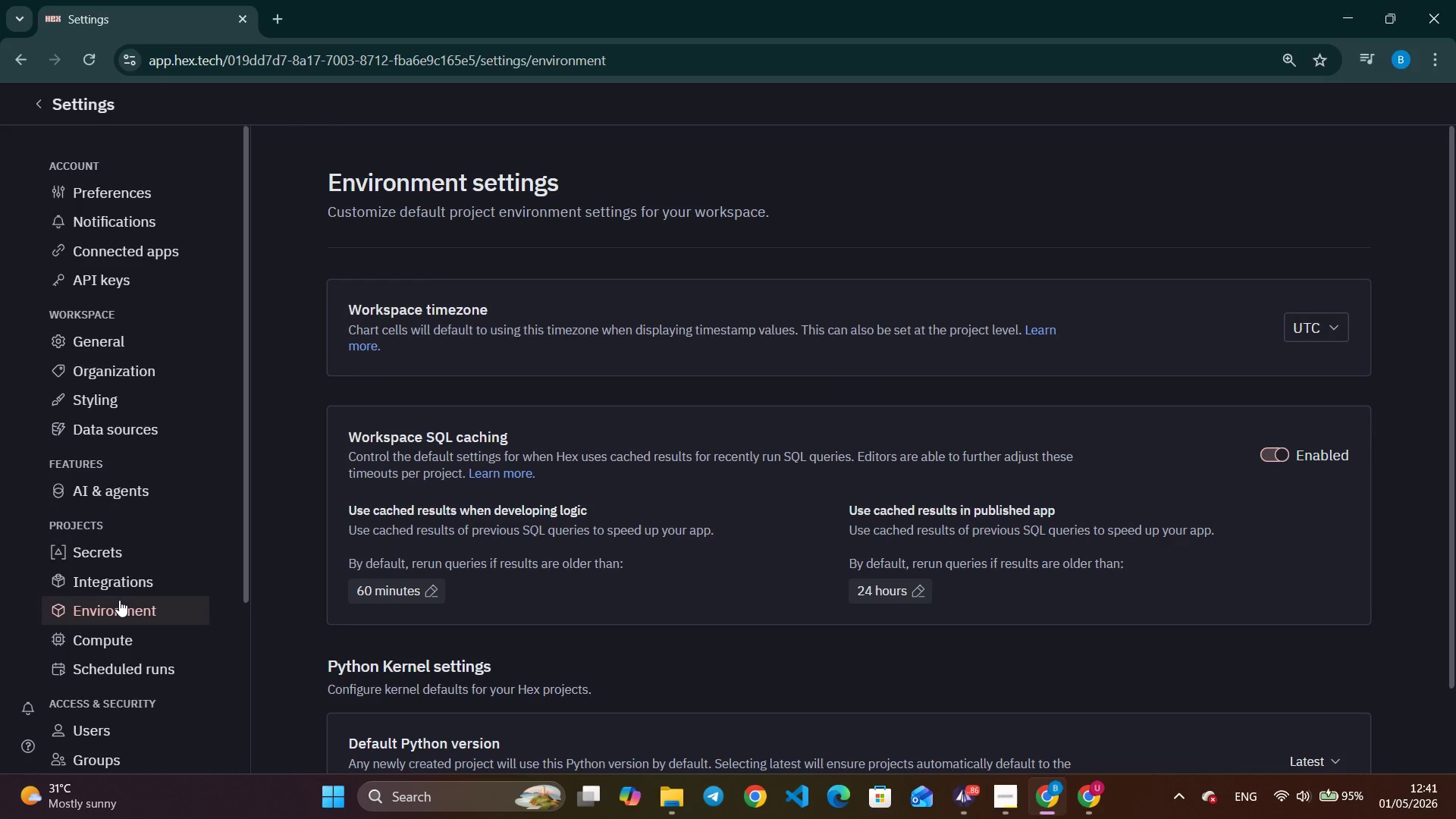 
scroll: coordinate [375, 498], scroll_direction: down, amount: 4.0
 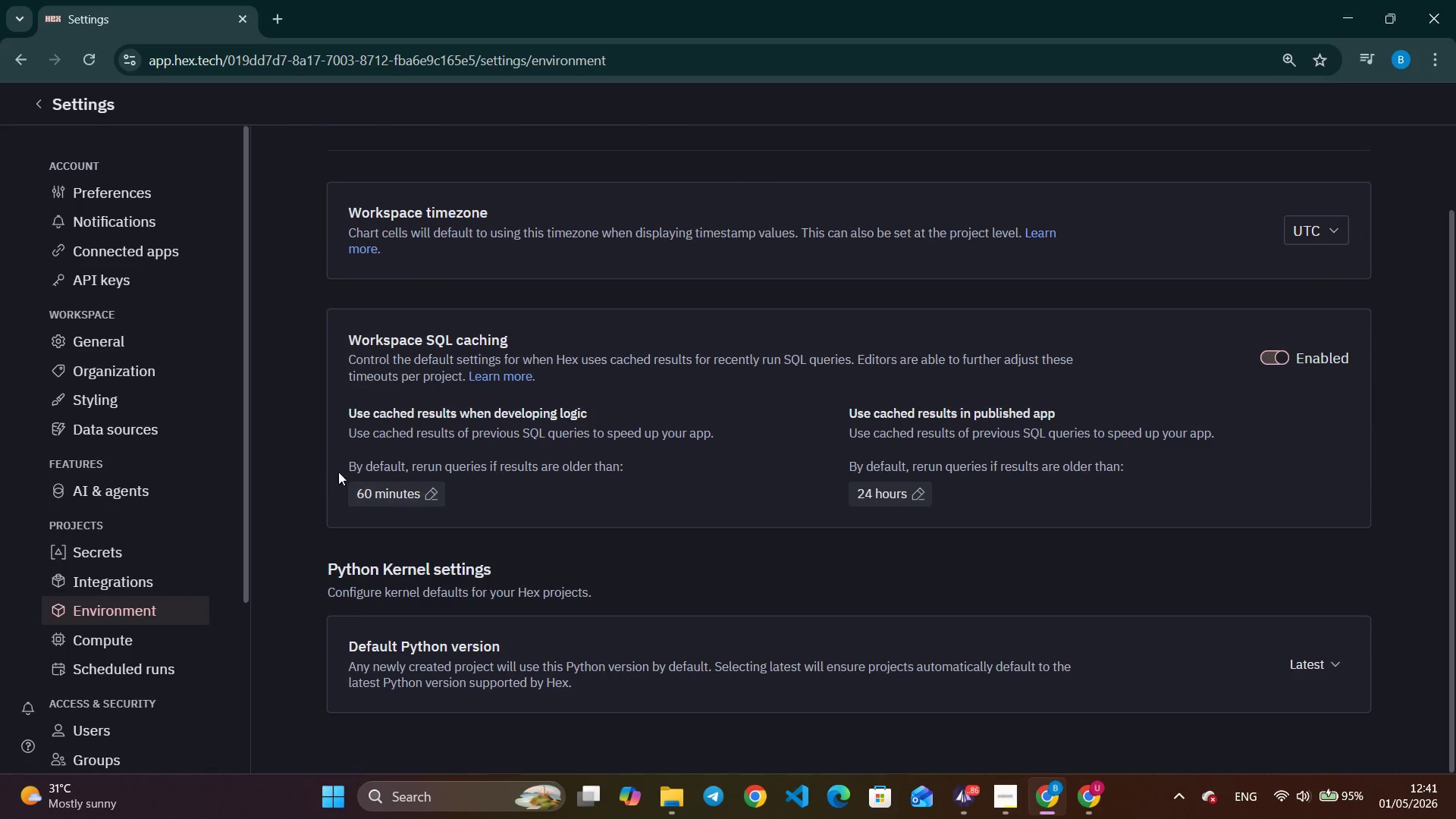 
left_click([1331, 671])
 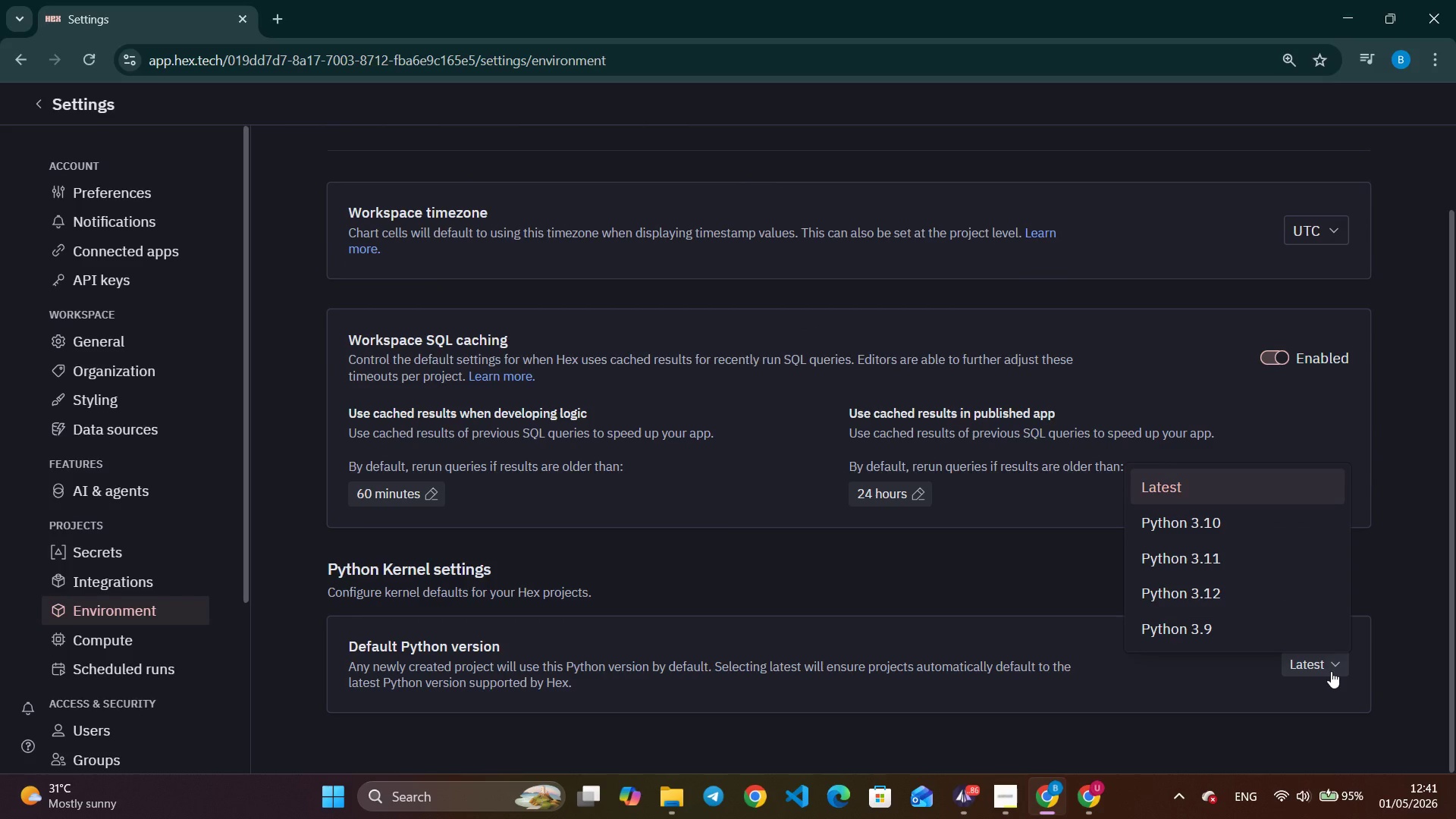 
left_click([1331, 671])
 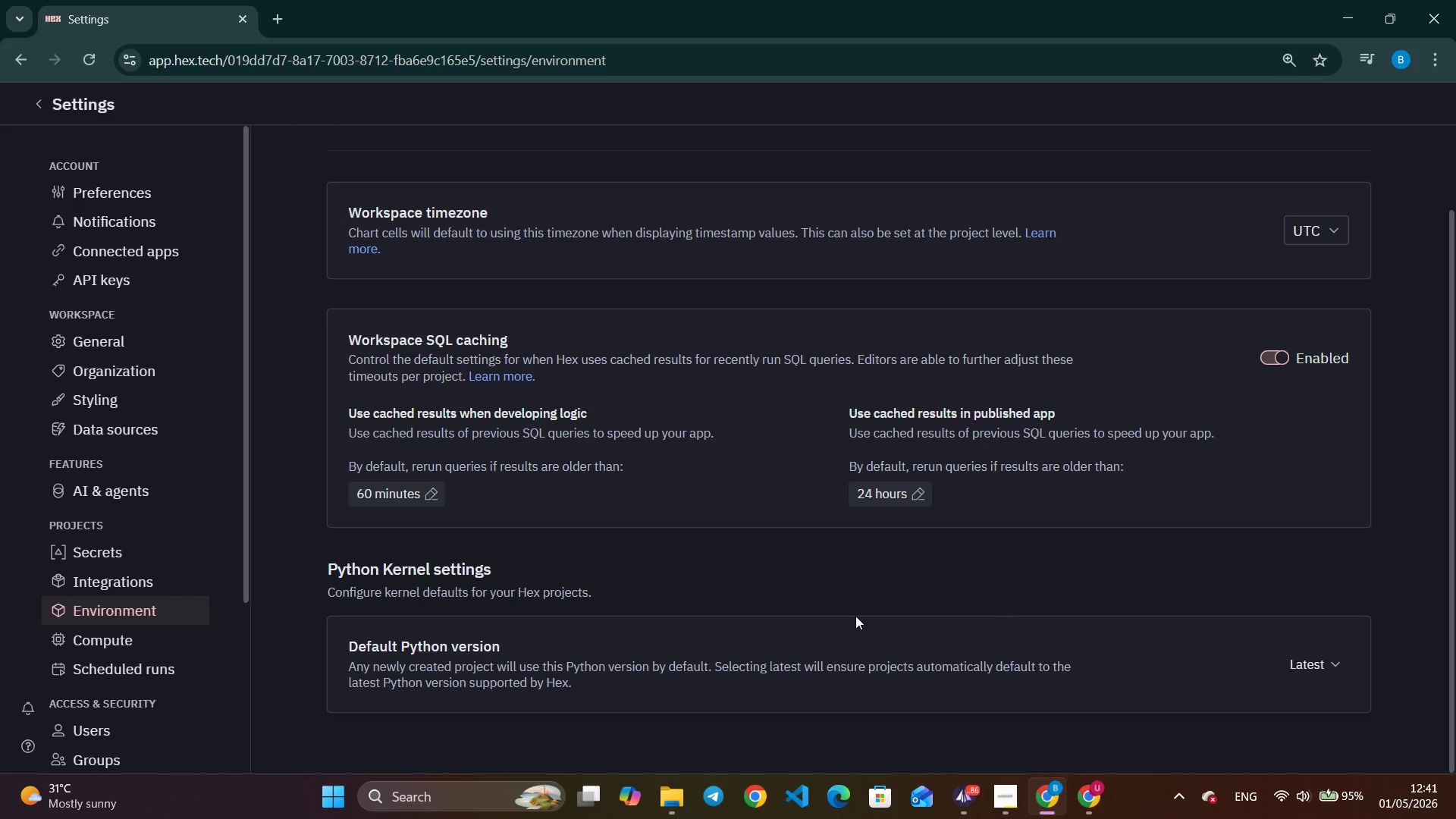 
scroll: coordinate [133, 585], scroll_direction: down, amount: 2.0
 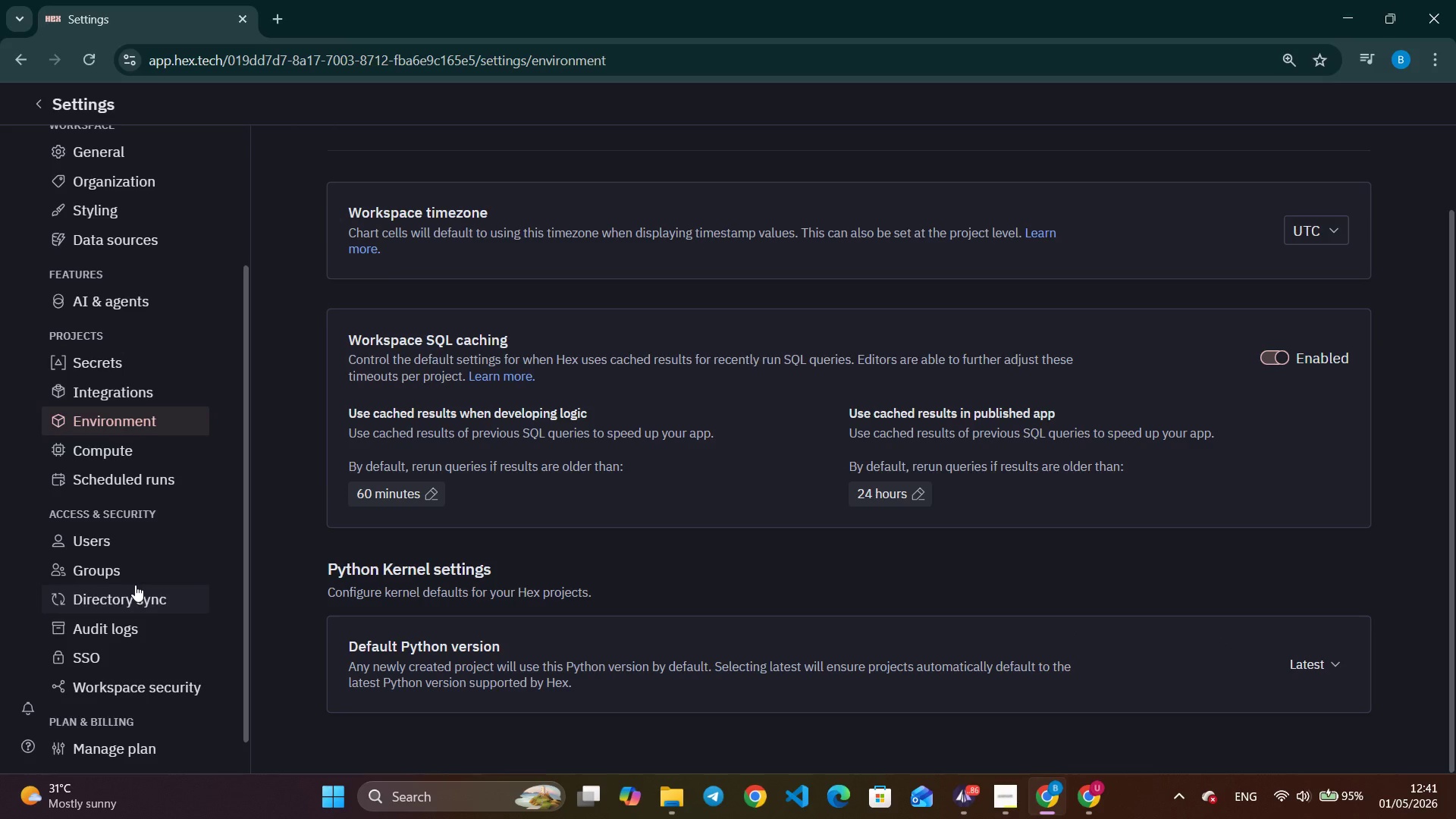 
scroll: coordinate [135, 585], scroll_direction: up, amount: 4.0
 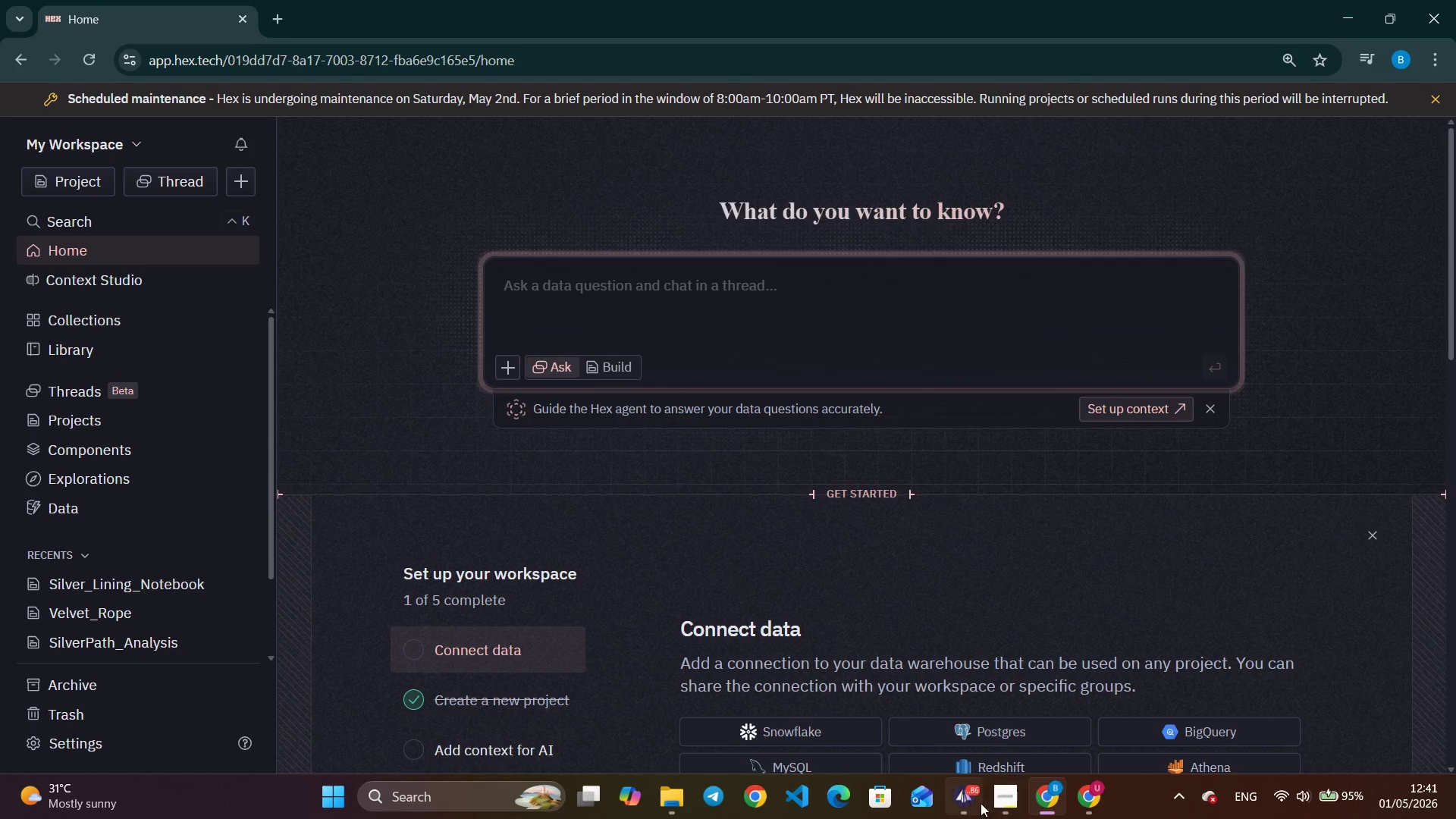 
left_click([450, 123])
 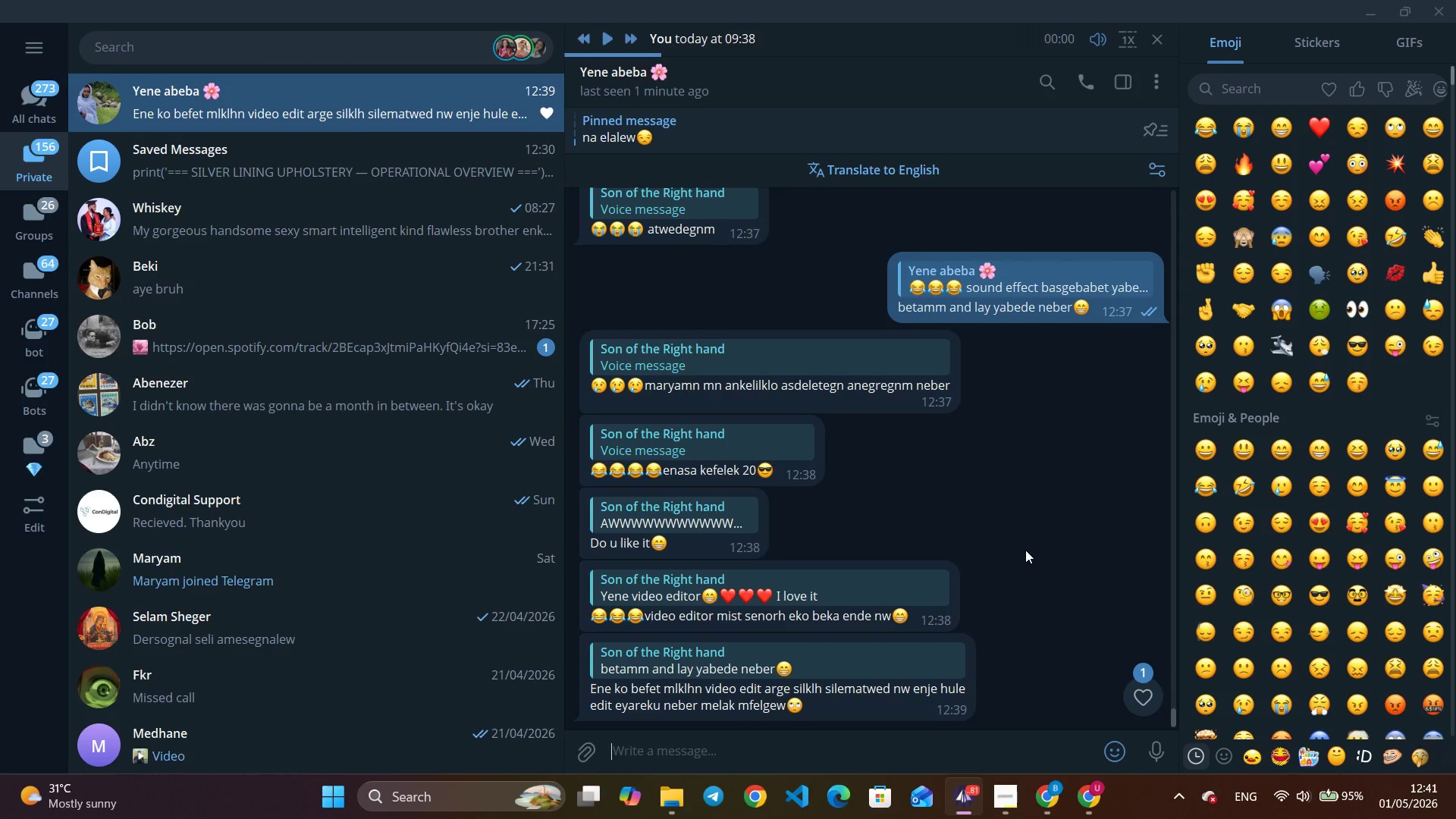 
scroll: coordinate [1029, 548], scroll_direction: down, amount: 5.0
 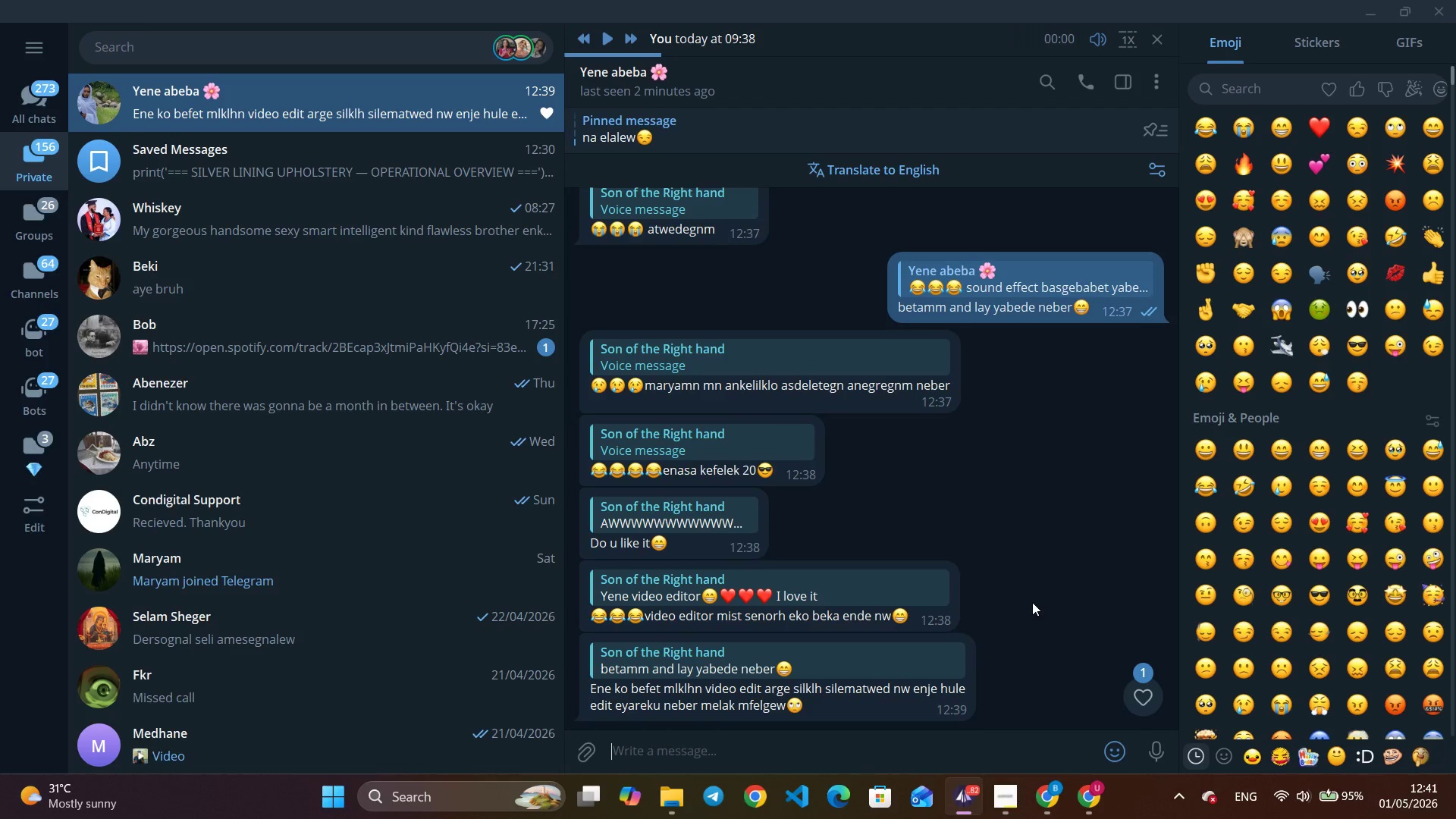 
wait(26.63)
 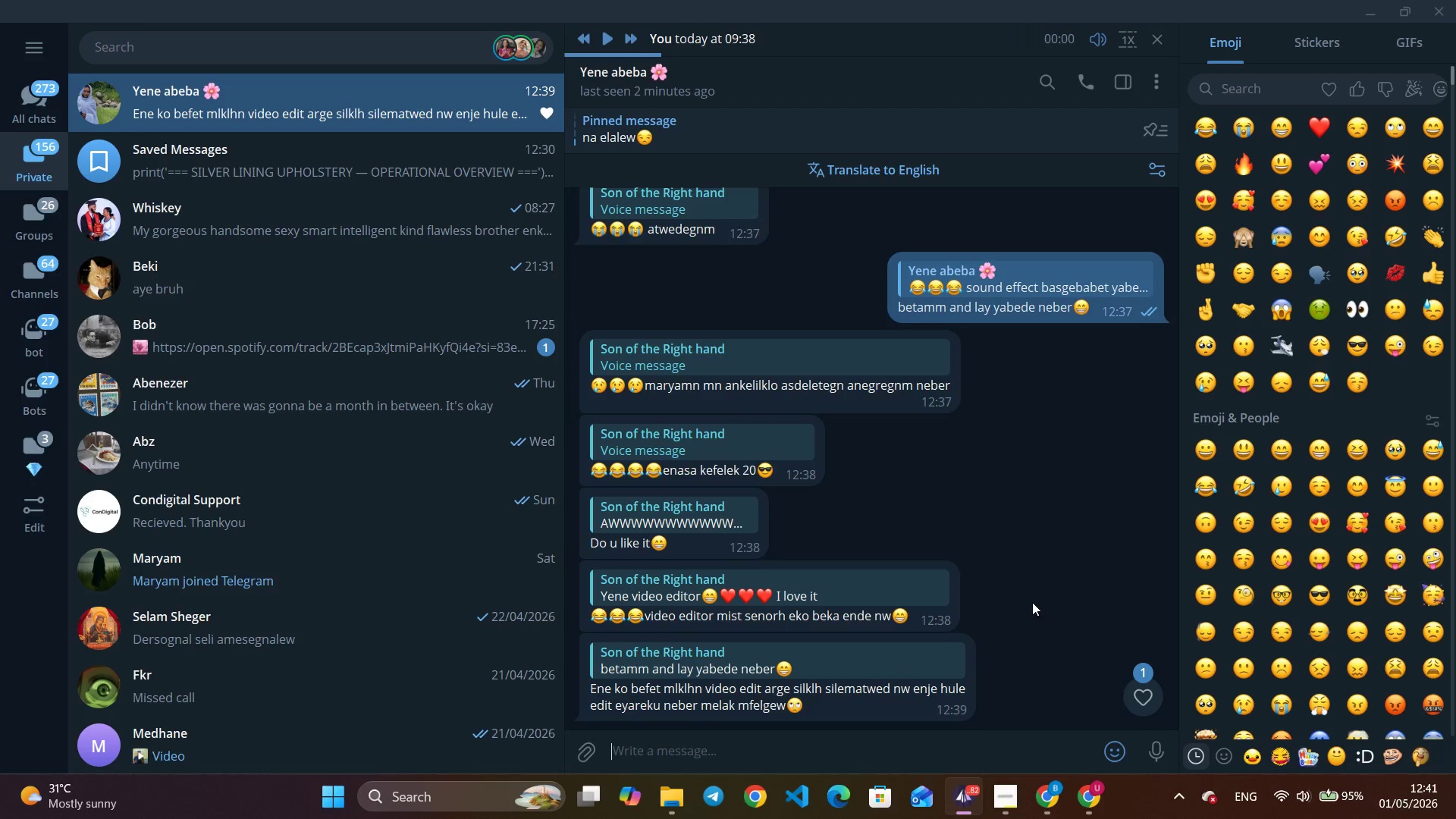 
mouse_move([874, 343])
 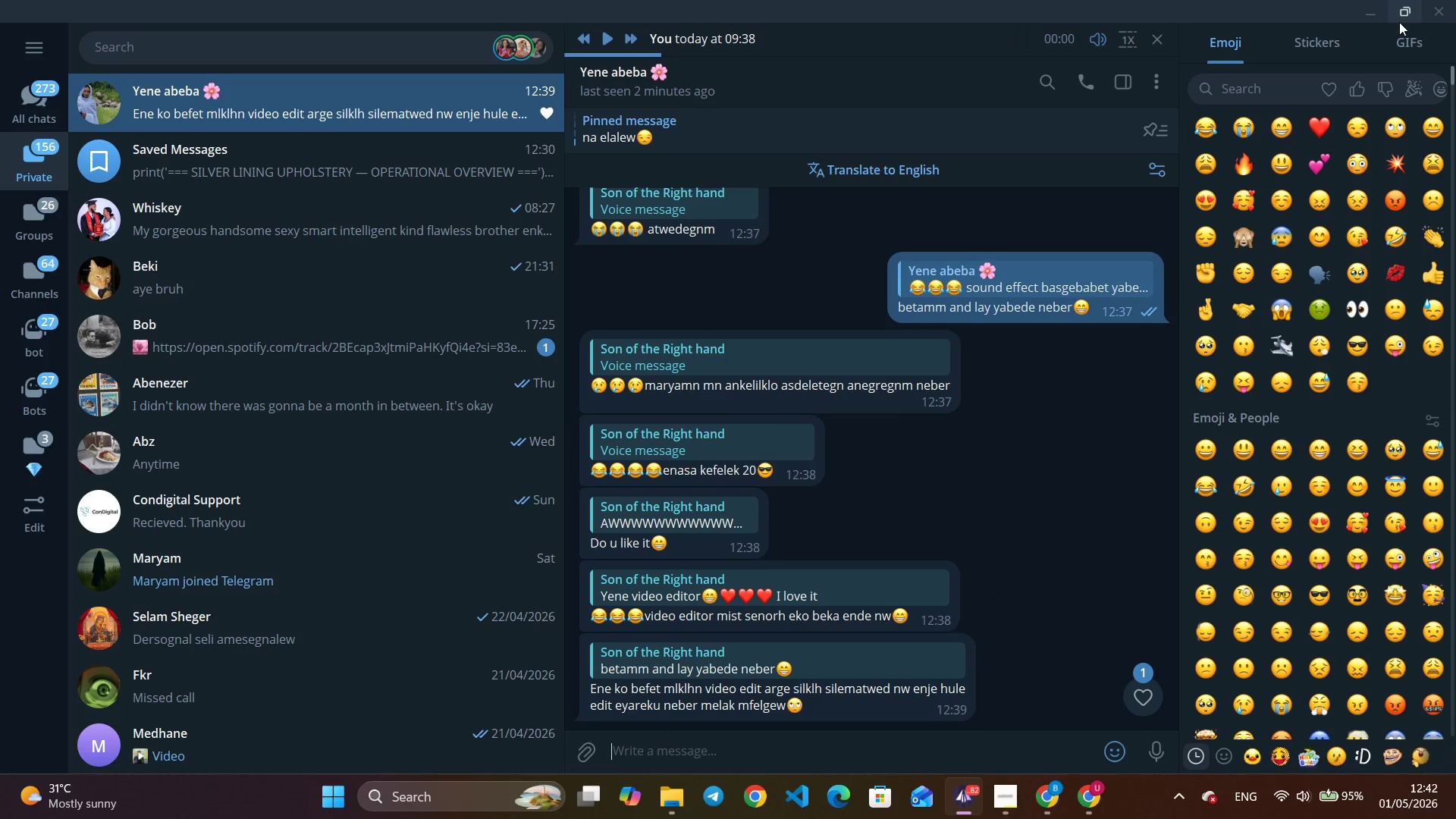 
left_click([1358, 10])
 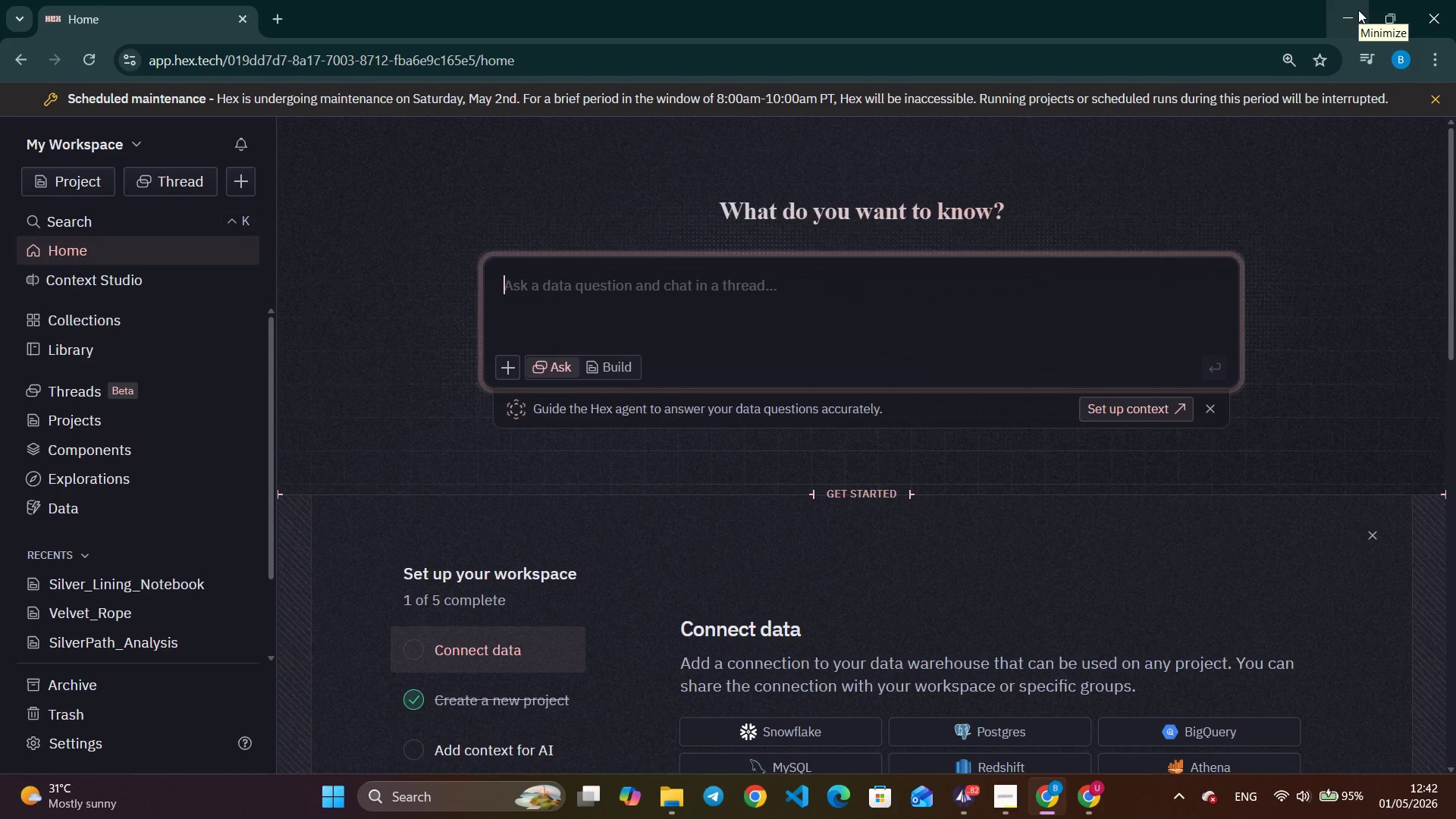 
wait(10.51)
 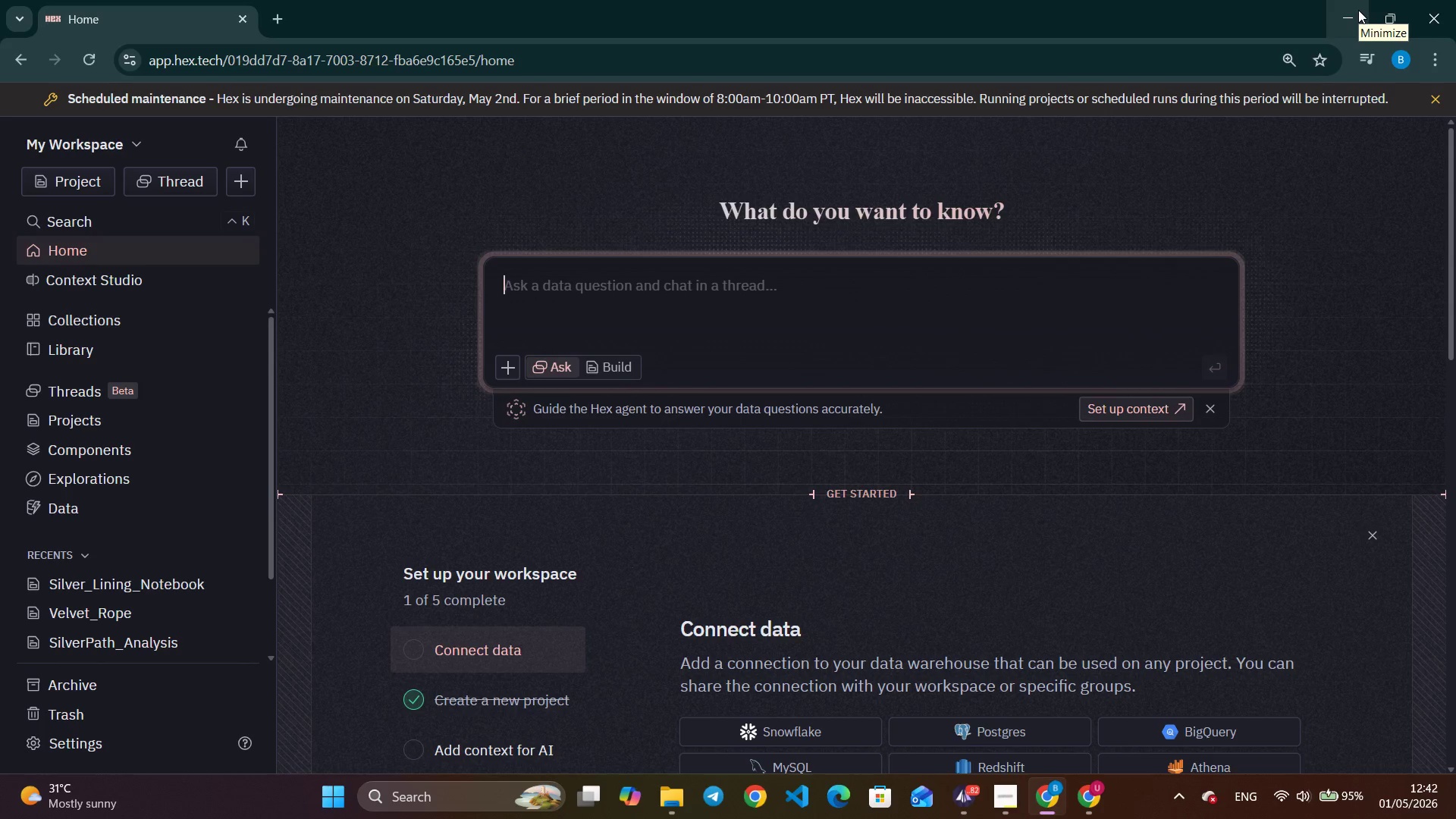 
left_click([127, 585])
 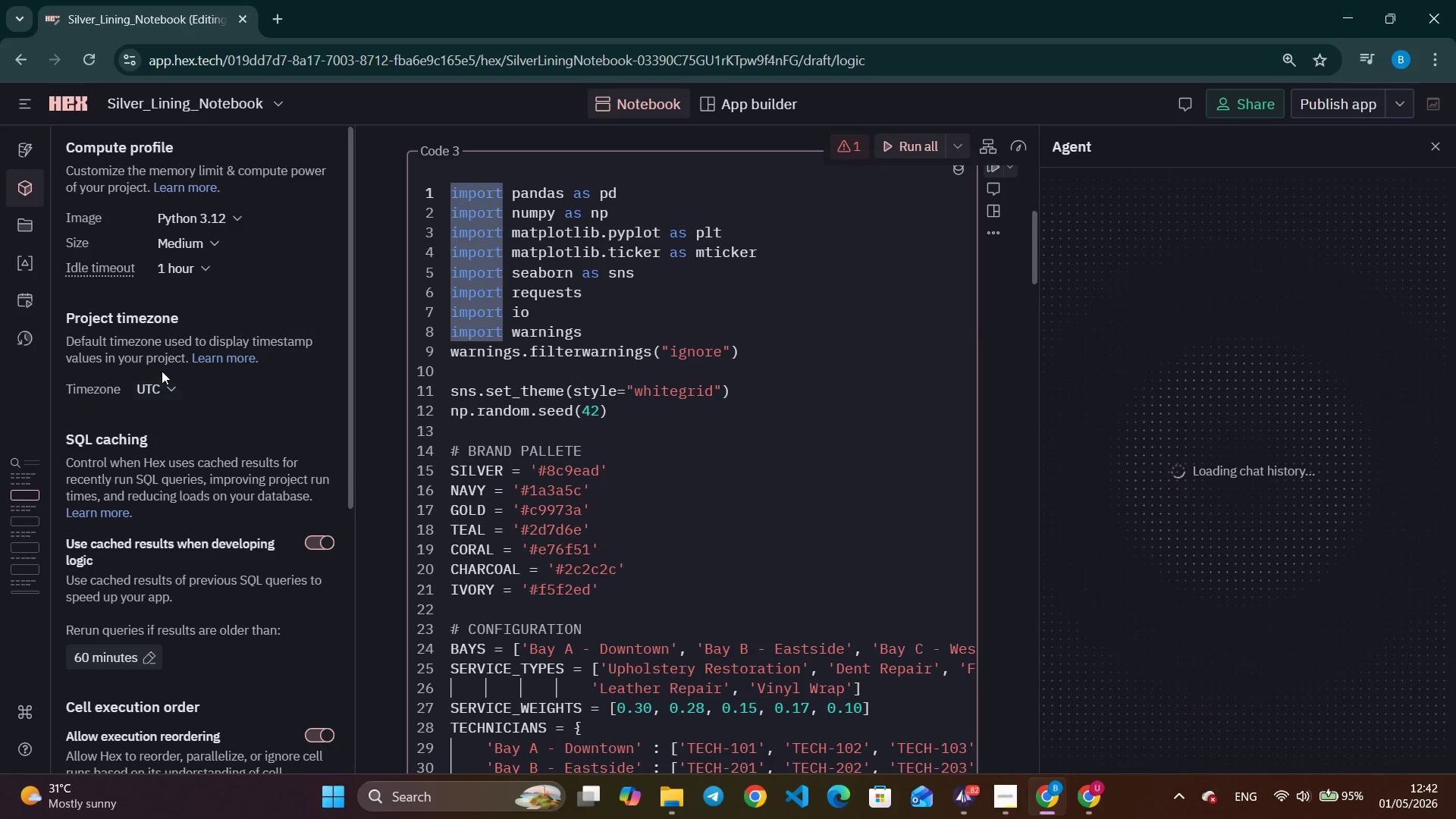 
wait(5.03)
 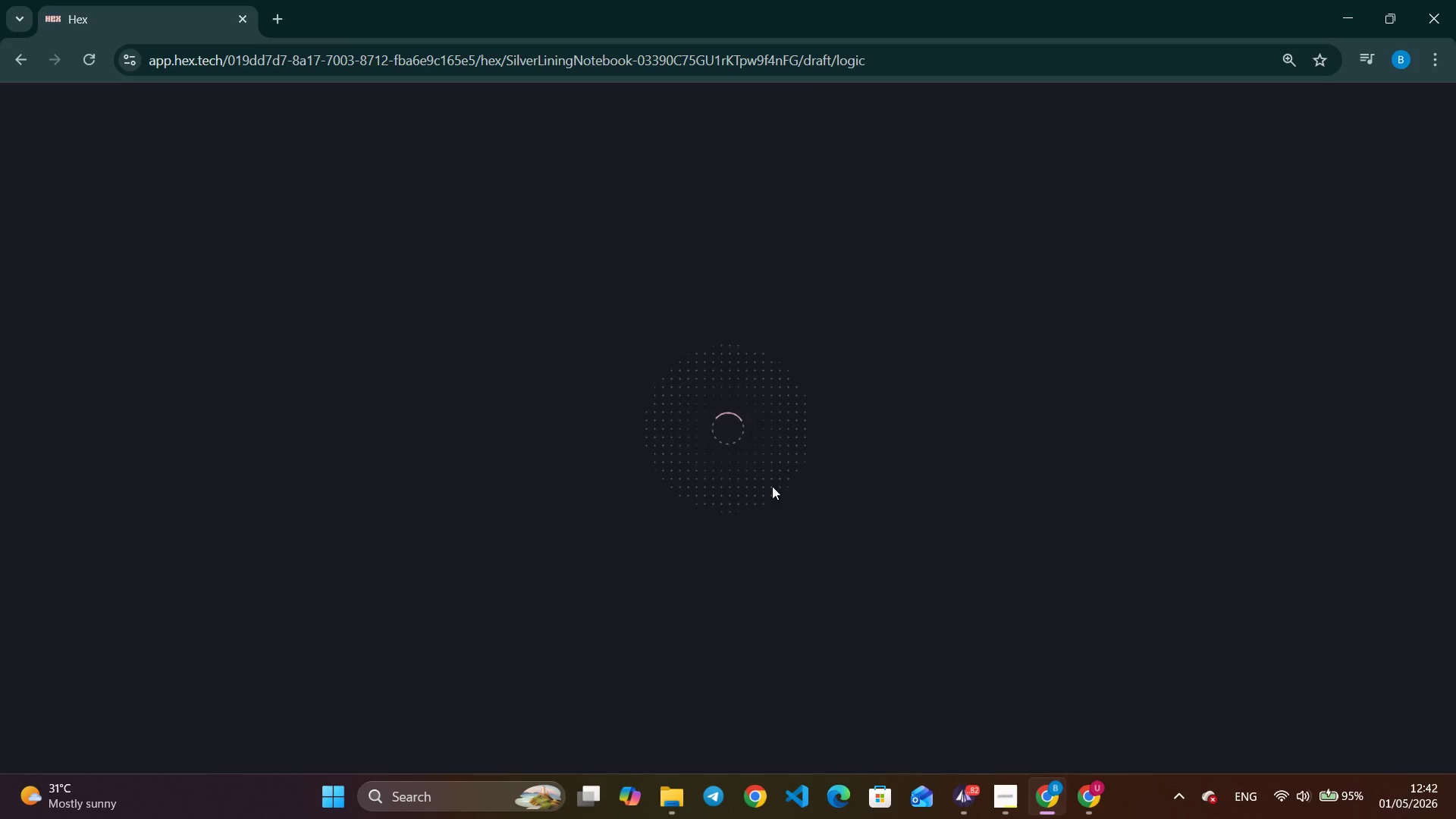 
scroll: coordinate [210, 673], scroll_direction: down, amount: 13.0
 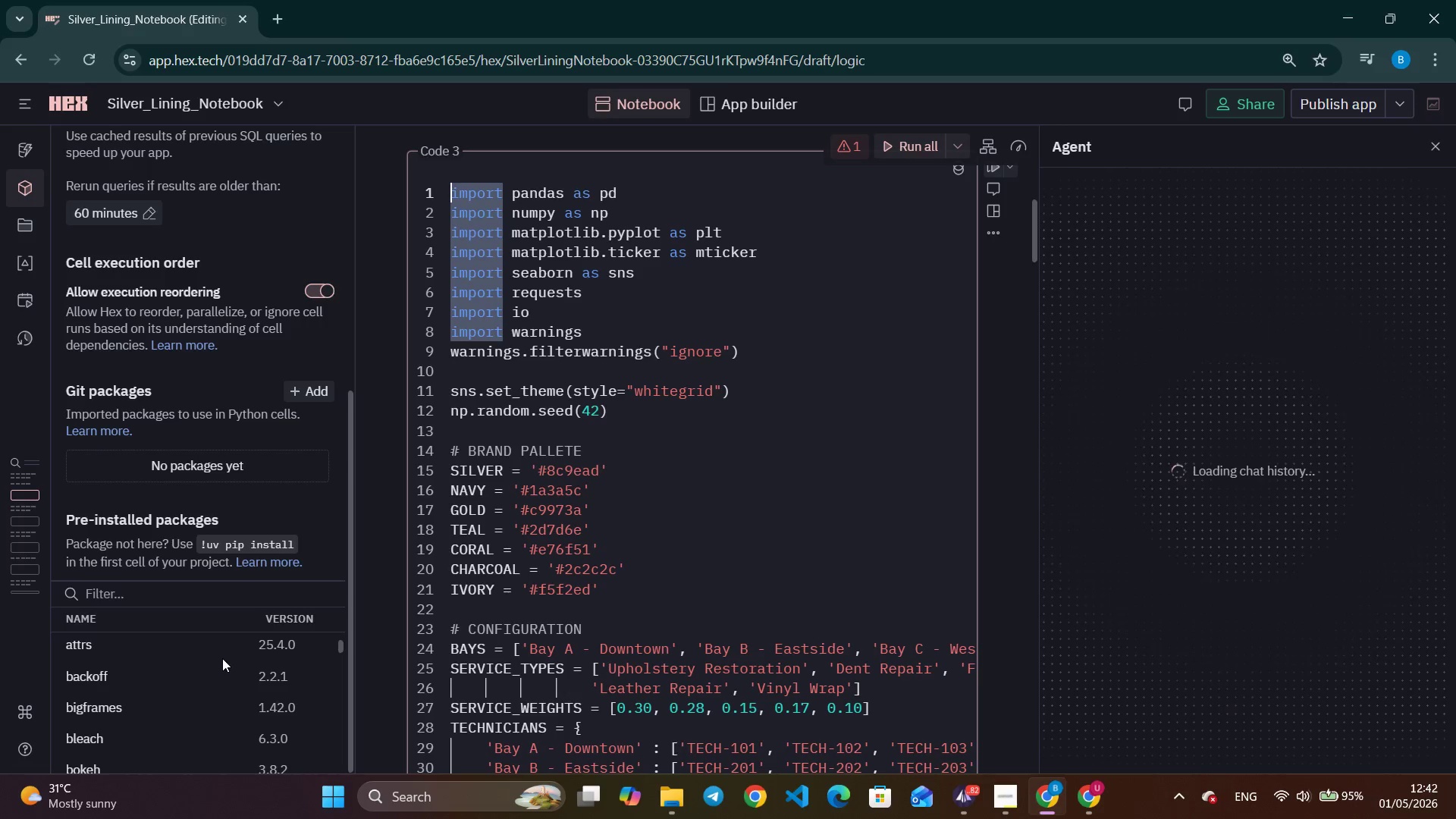 
scroll: coordinate [222, 657], scroll_direction: none, amount: 0.0
 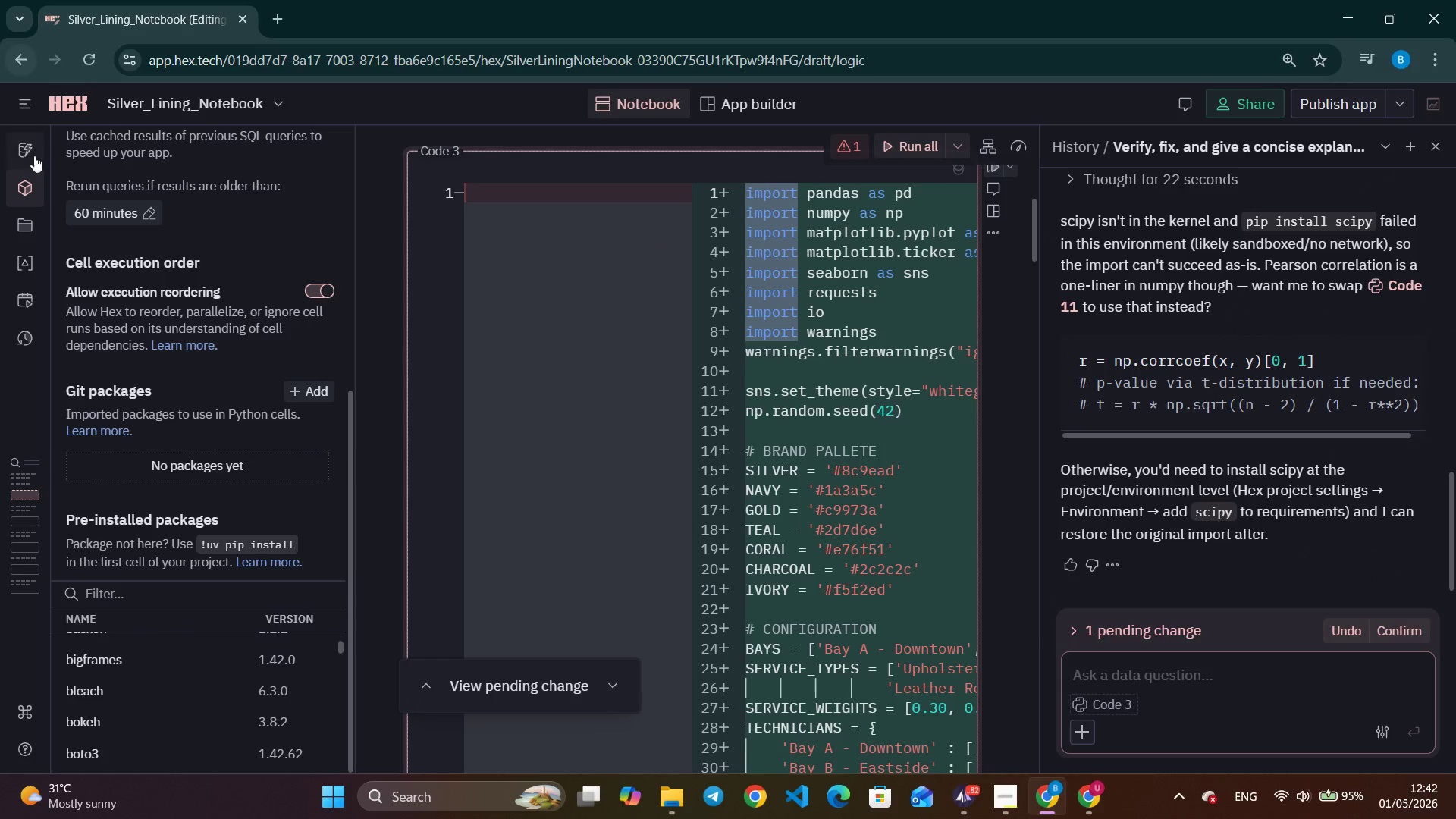 
left_click([24, 190])
 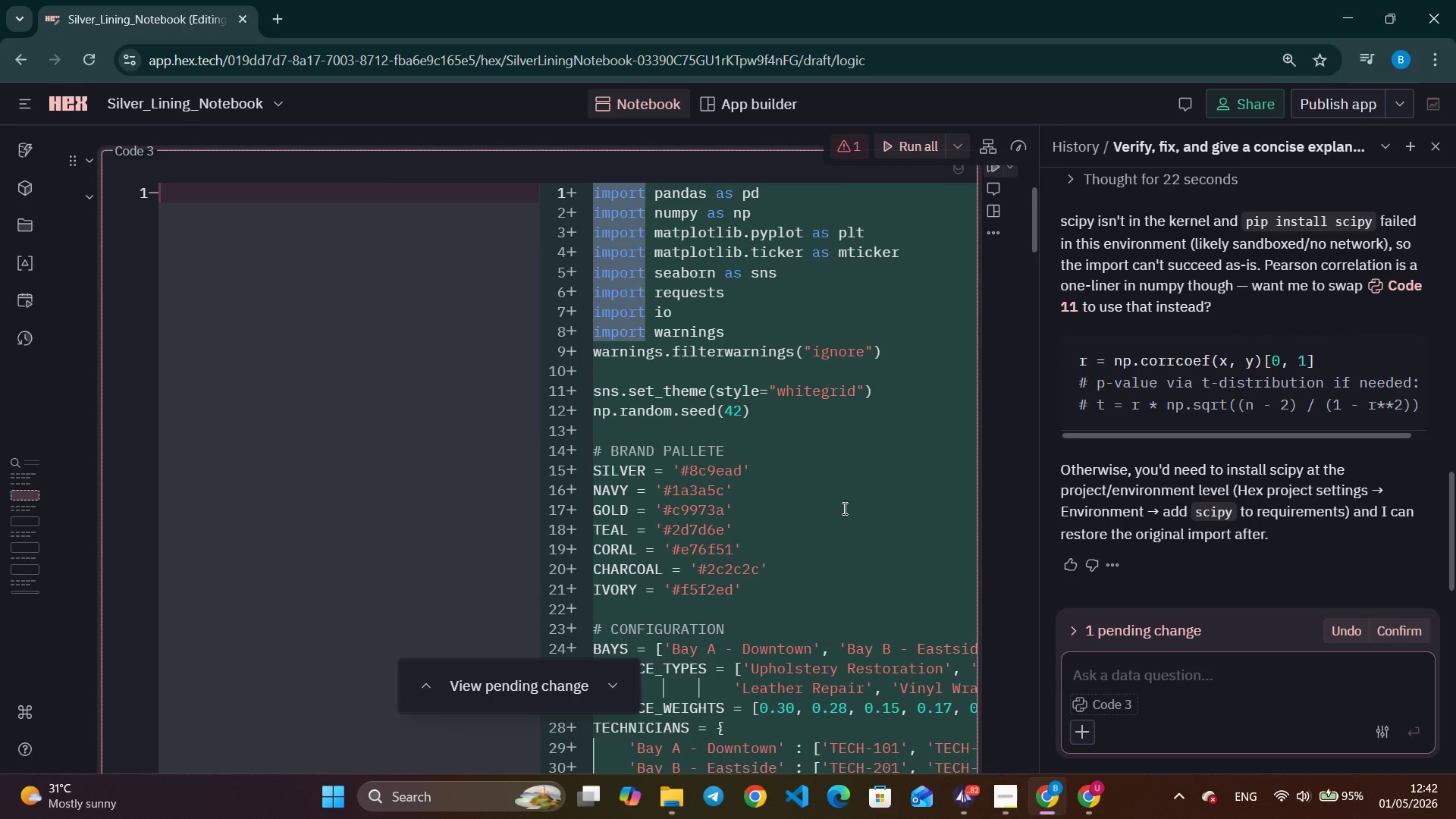 
wait(8.22)
 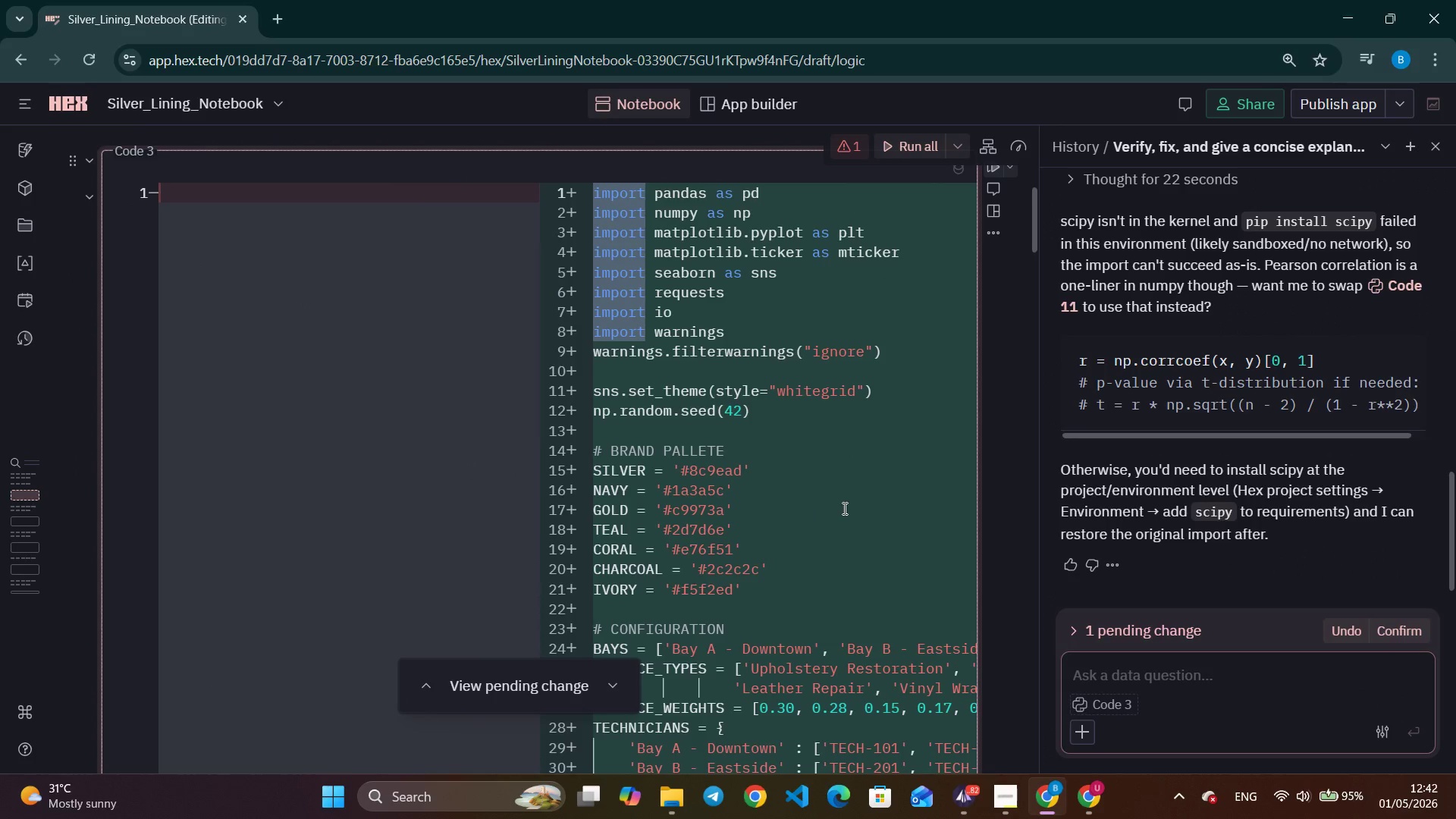 
scroll: coordinate [1277, 472], scroll_direction: up, amount: 4.0
 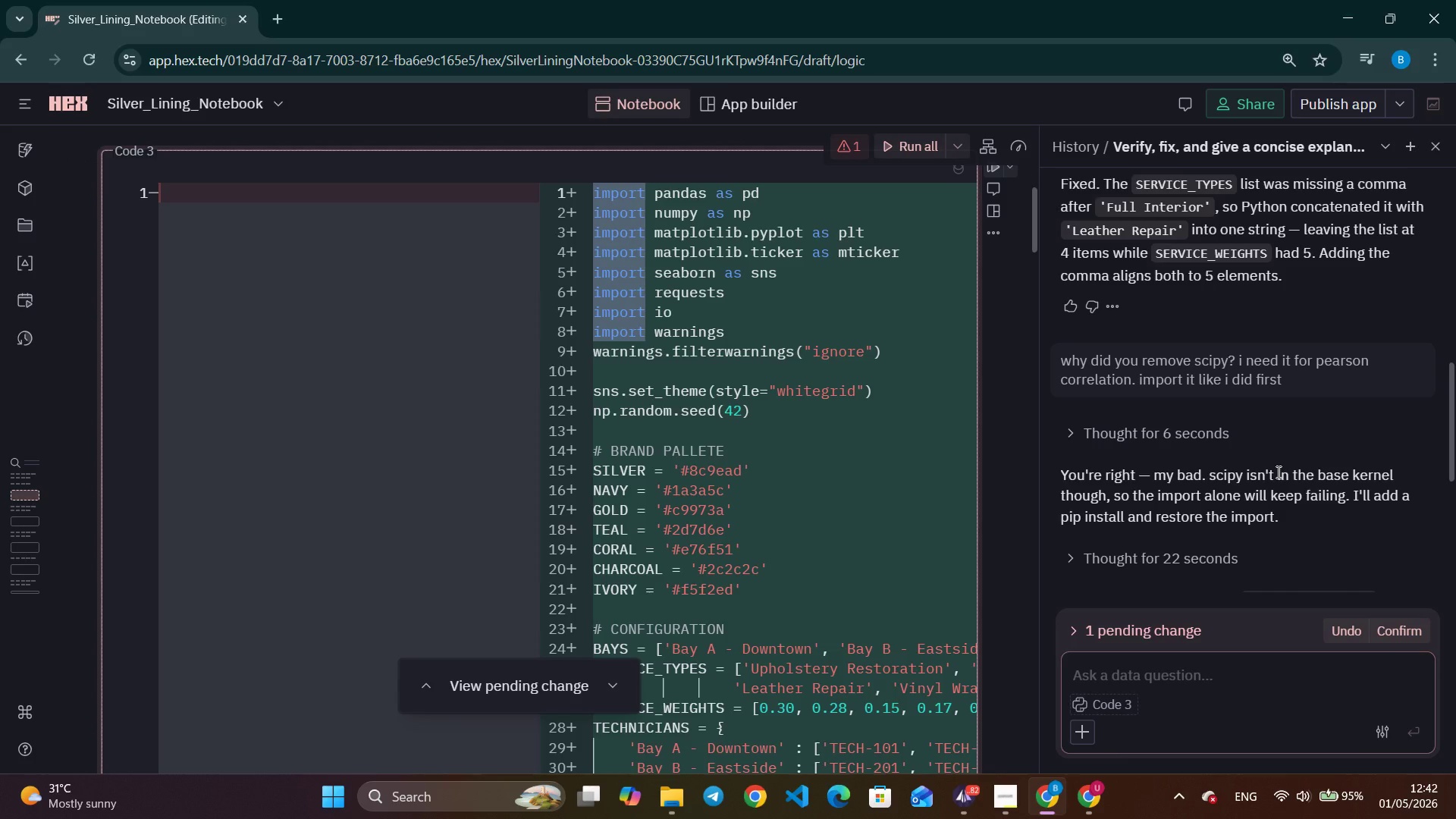 
scroll: coordinate [1277, 472], scroll_direction: down, amount: 2.0
 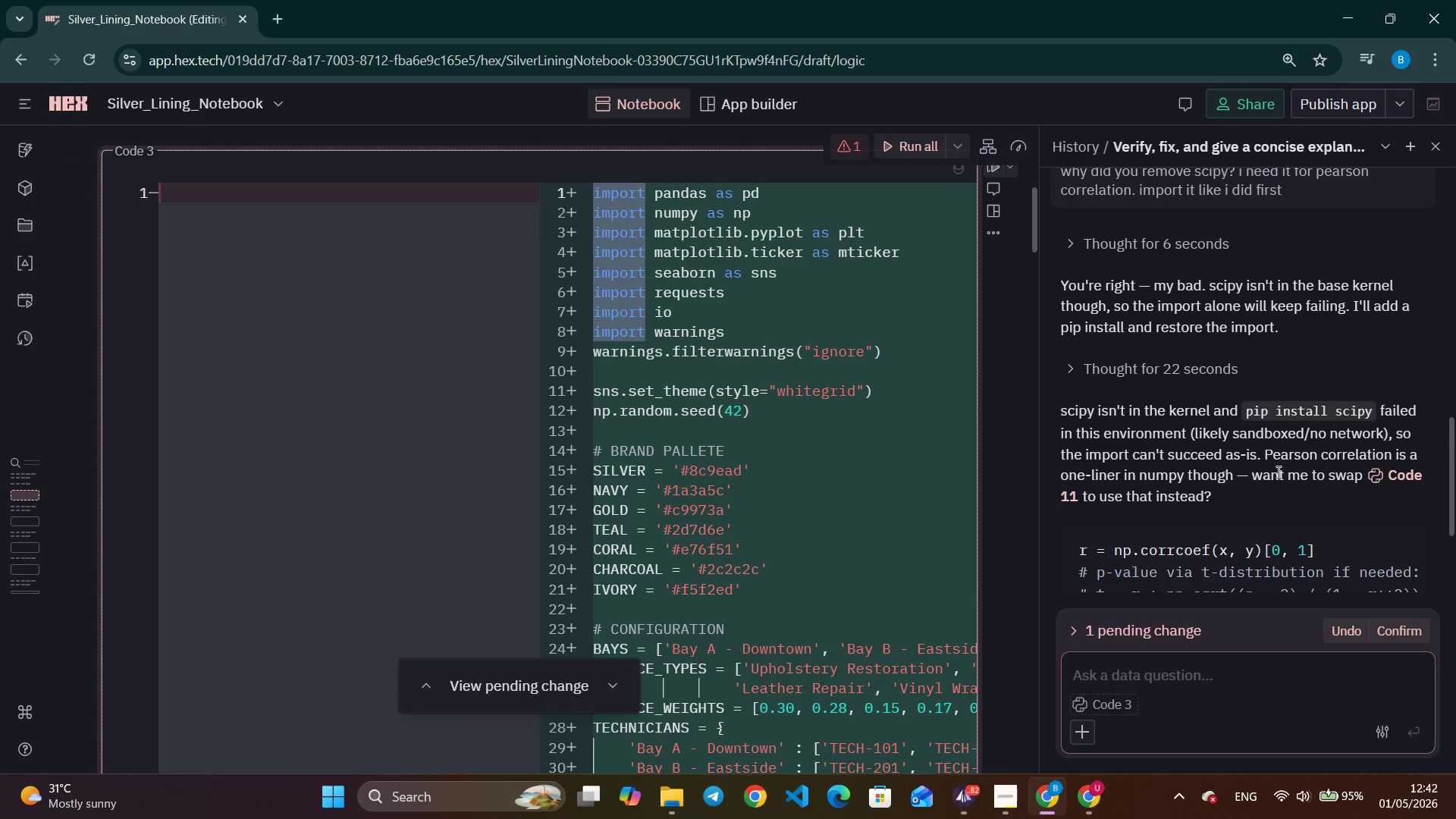 
wait(12.79)
 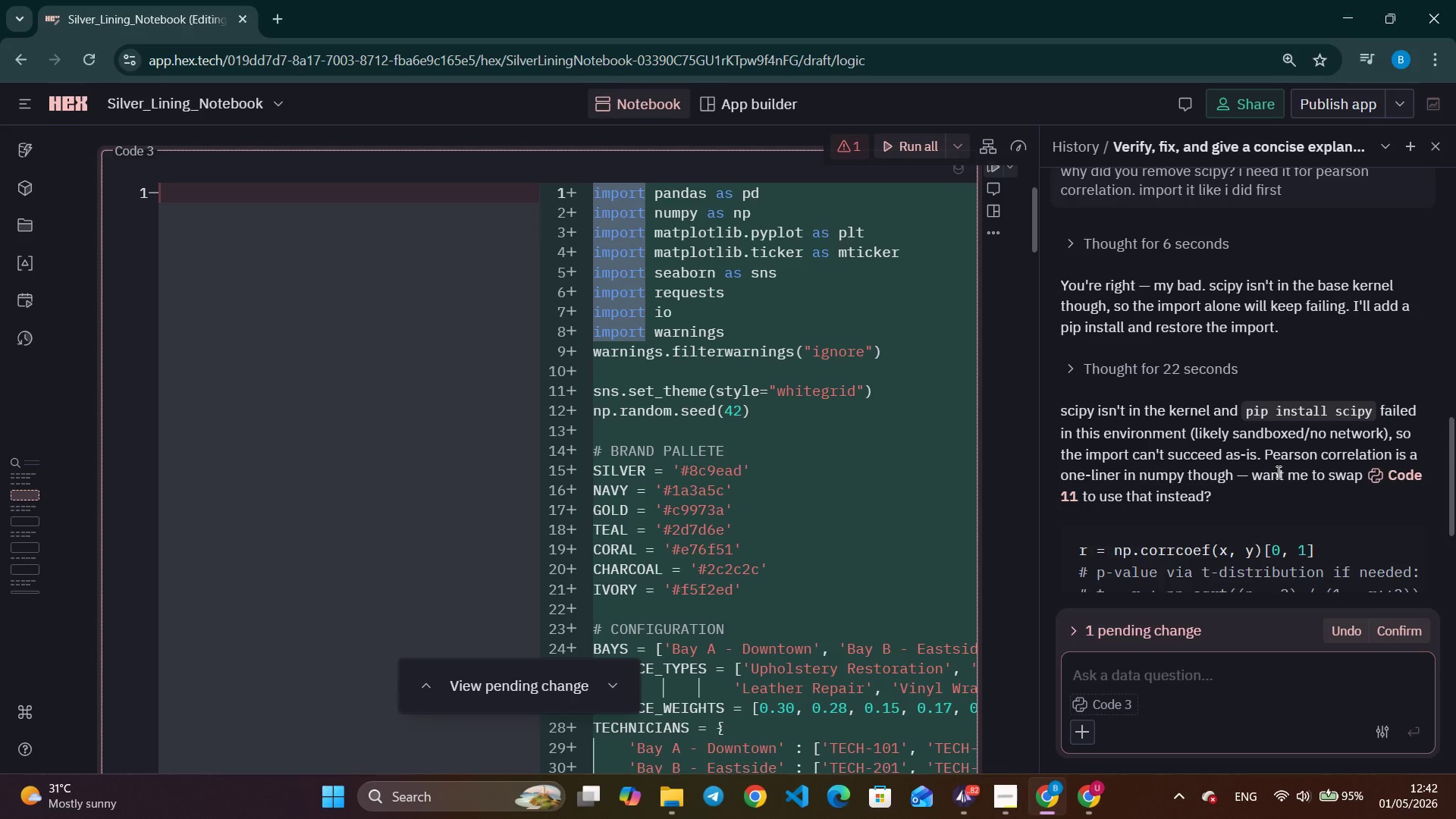 
left_click([1155, 689])
 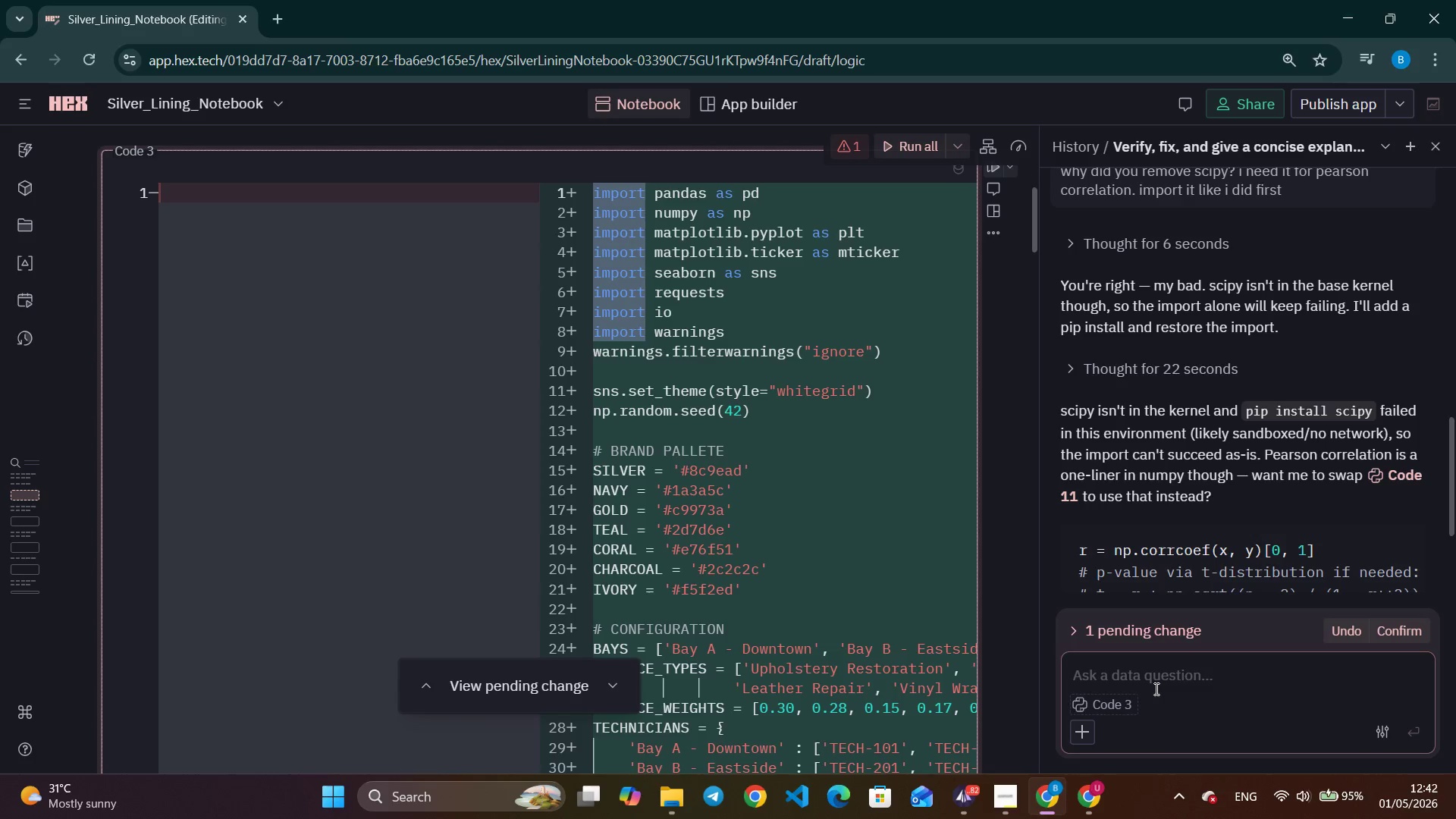 
type(inm)
key(Backspace)
type( my previous projects you did install scipy when i made an i)
key(Backspace)
type(error whay)
key(Backspace)
key(Backspace)
type(y cant you now?)
 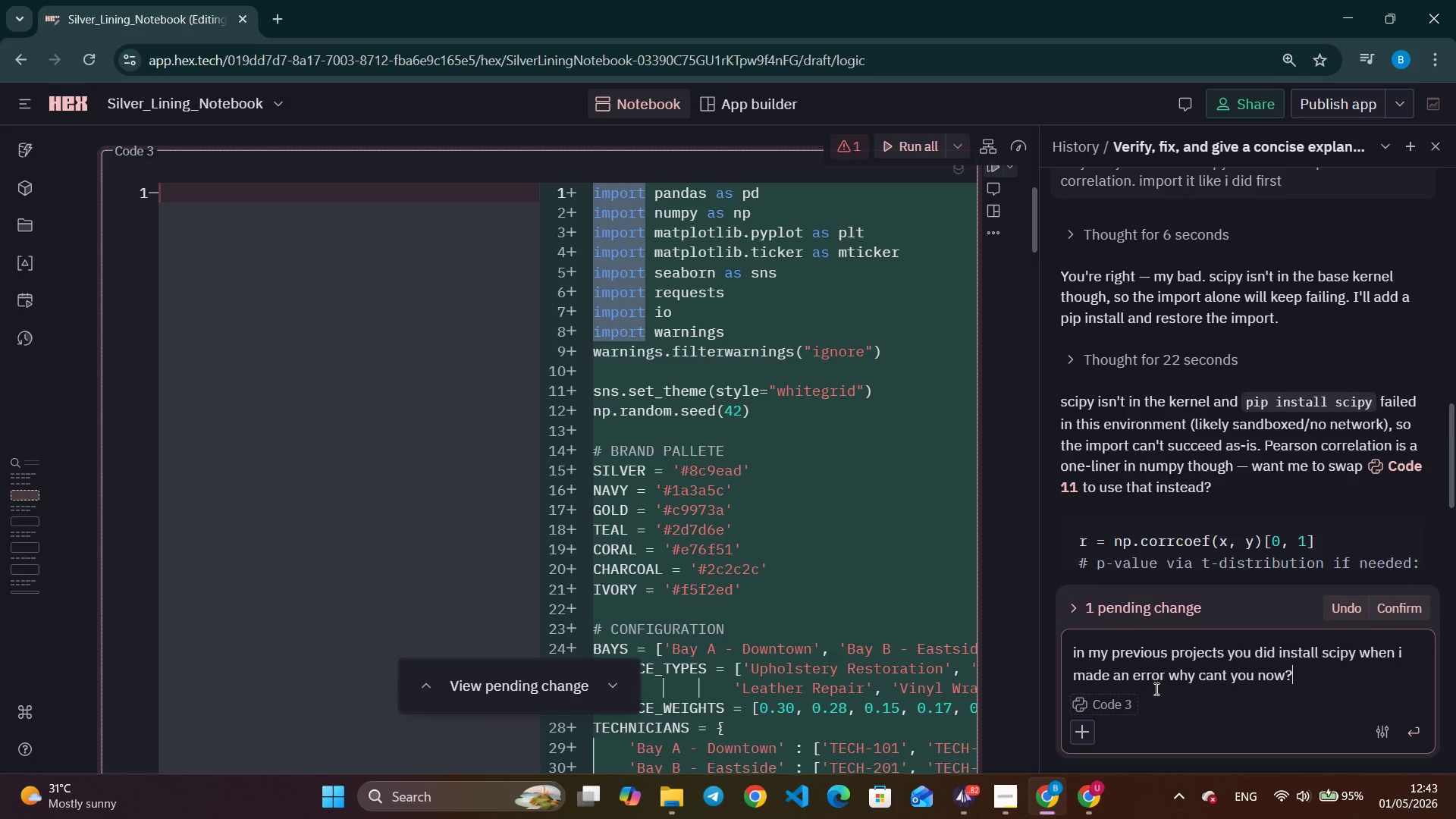 
key(Enter)
 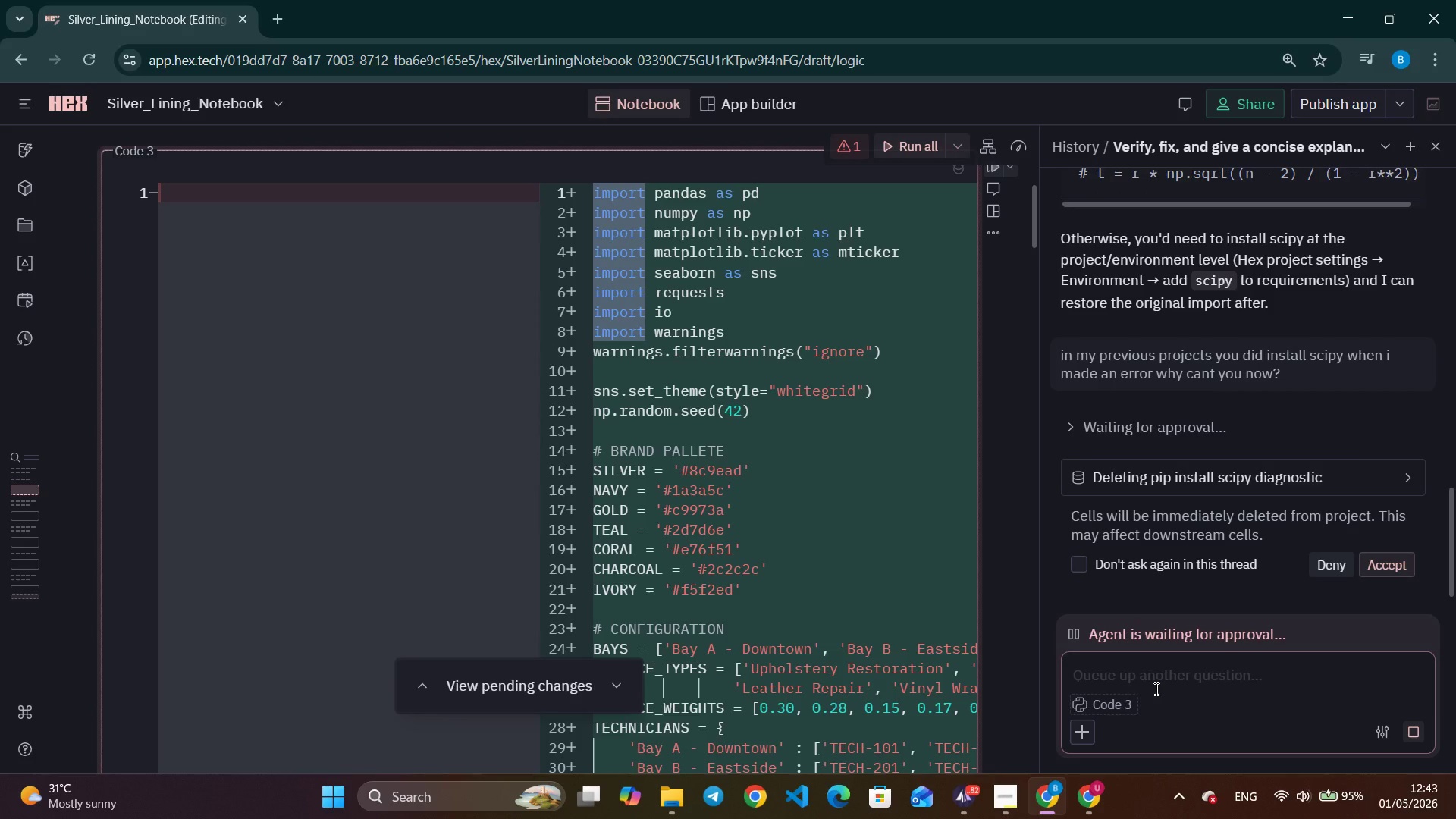 
wait(28.83)
 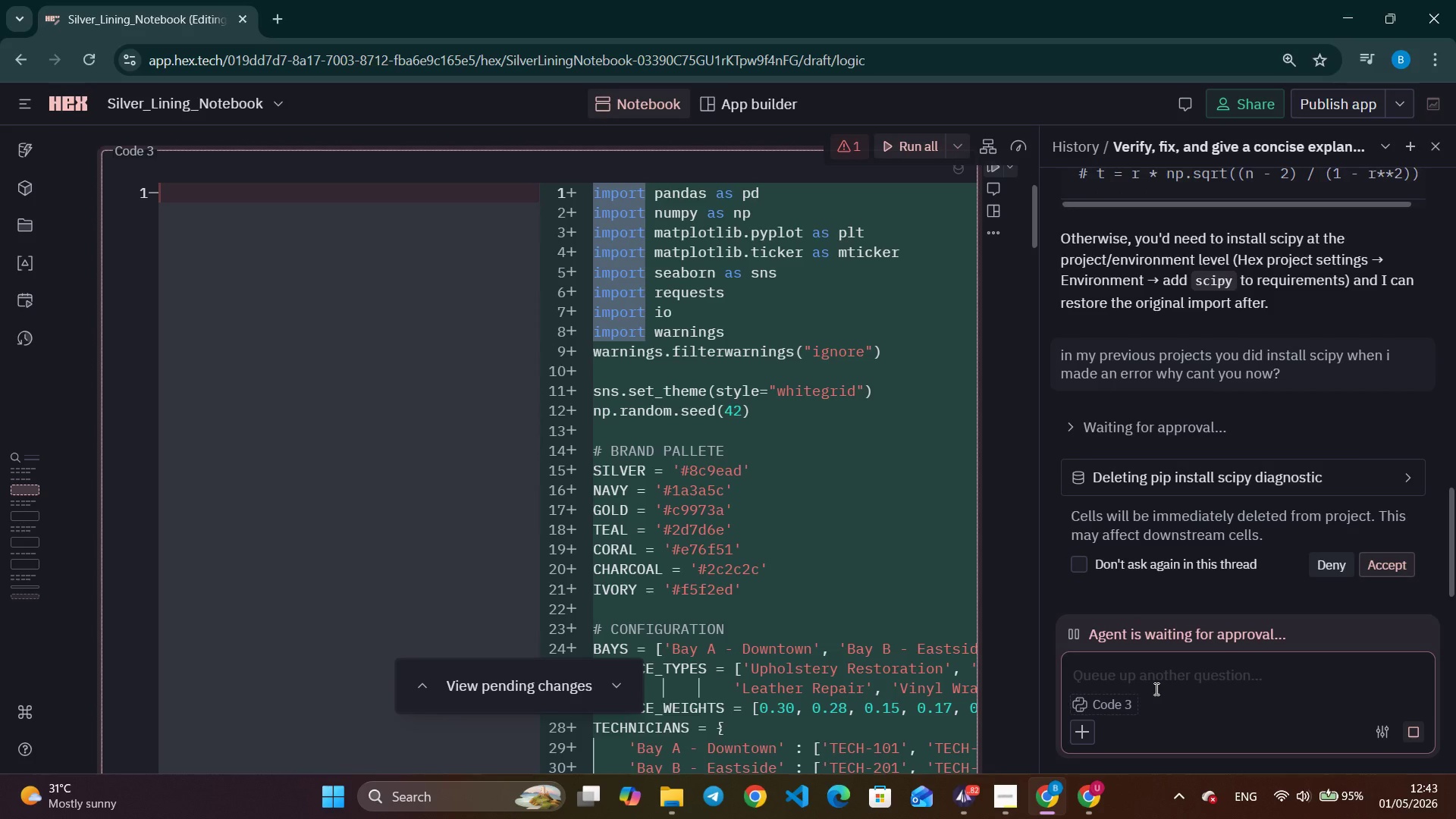 
left_click([1334, 564])
 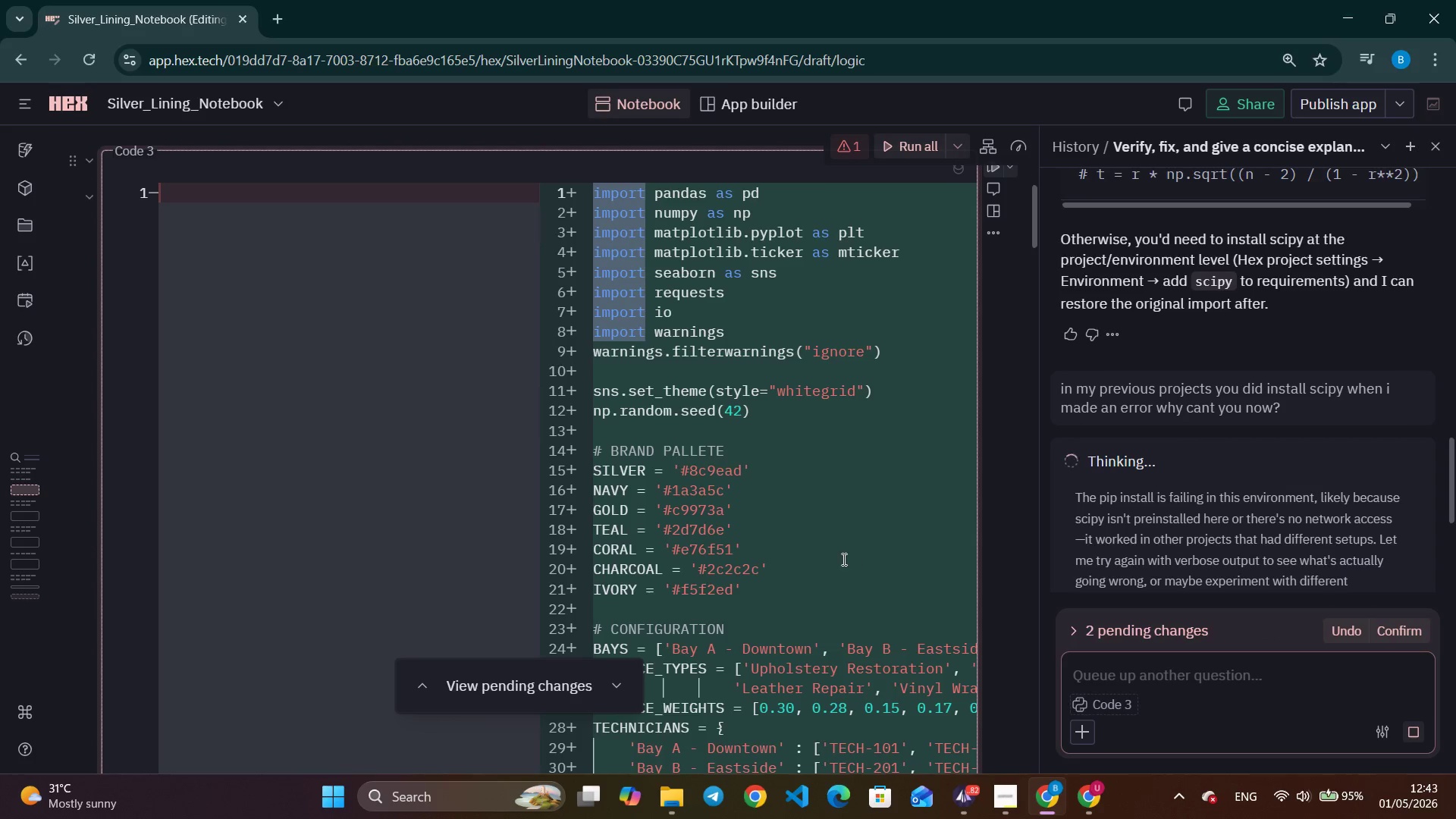 
scroll: coordinate [656, 544], scroll_direction: down, amount: 6.0
 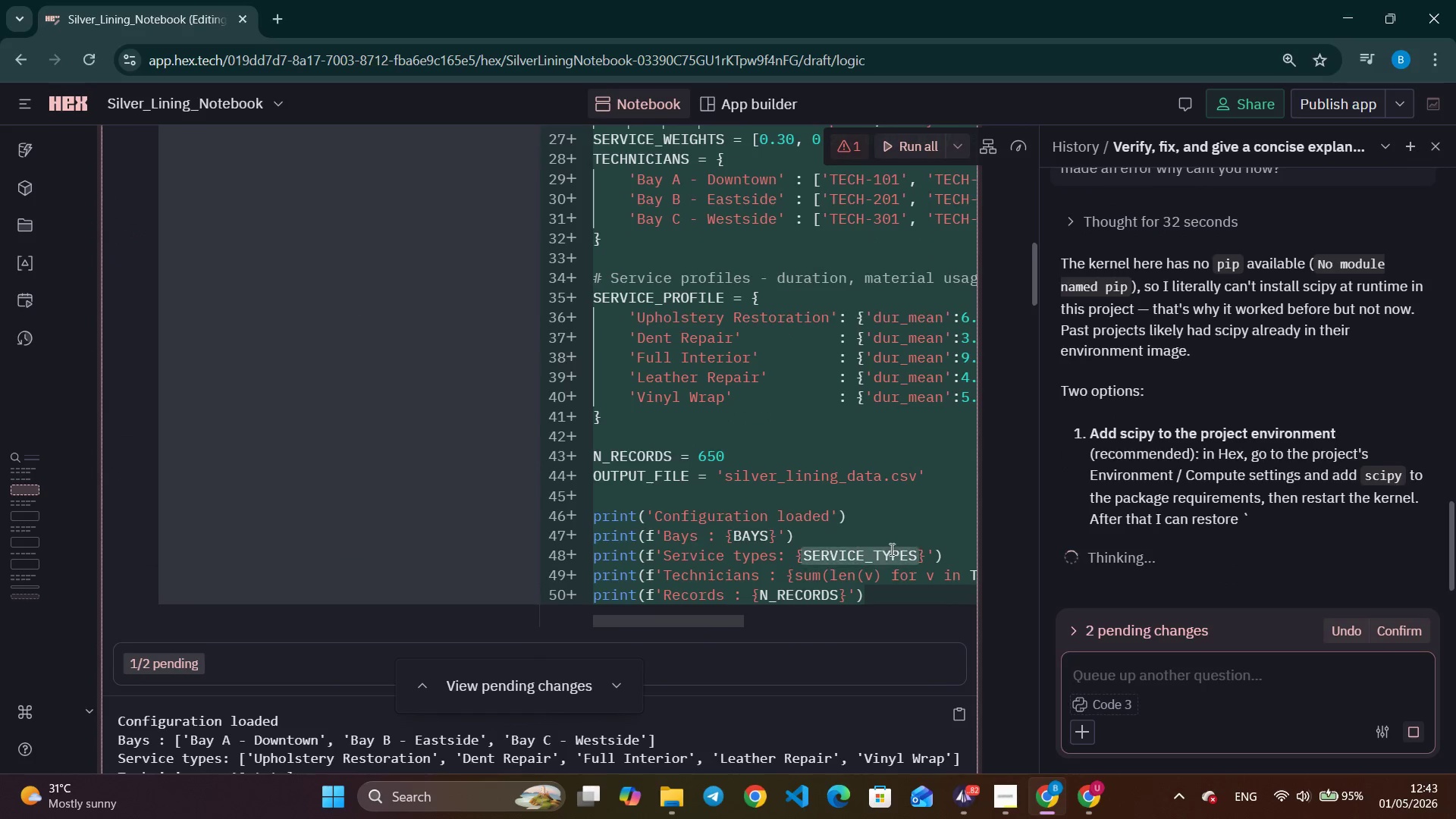 
scroll: coordinate [1116, 521], scroll_direction: up, amount: 2.0
 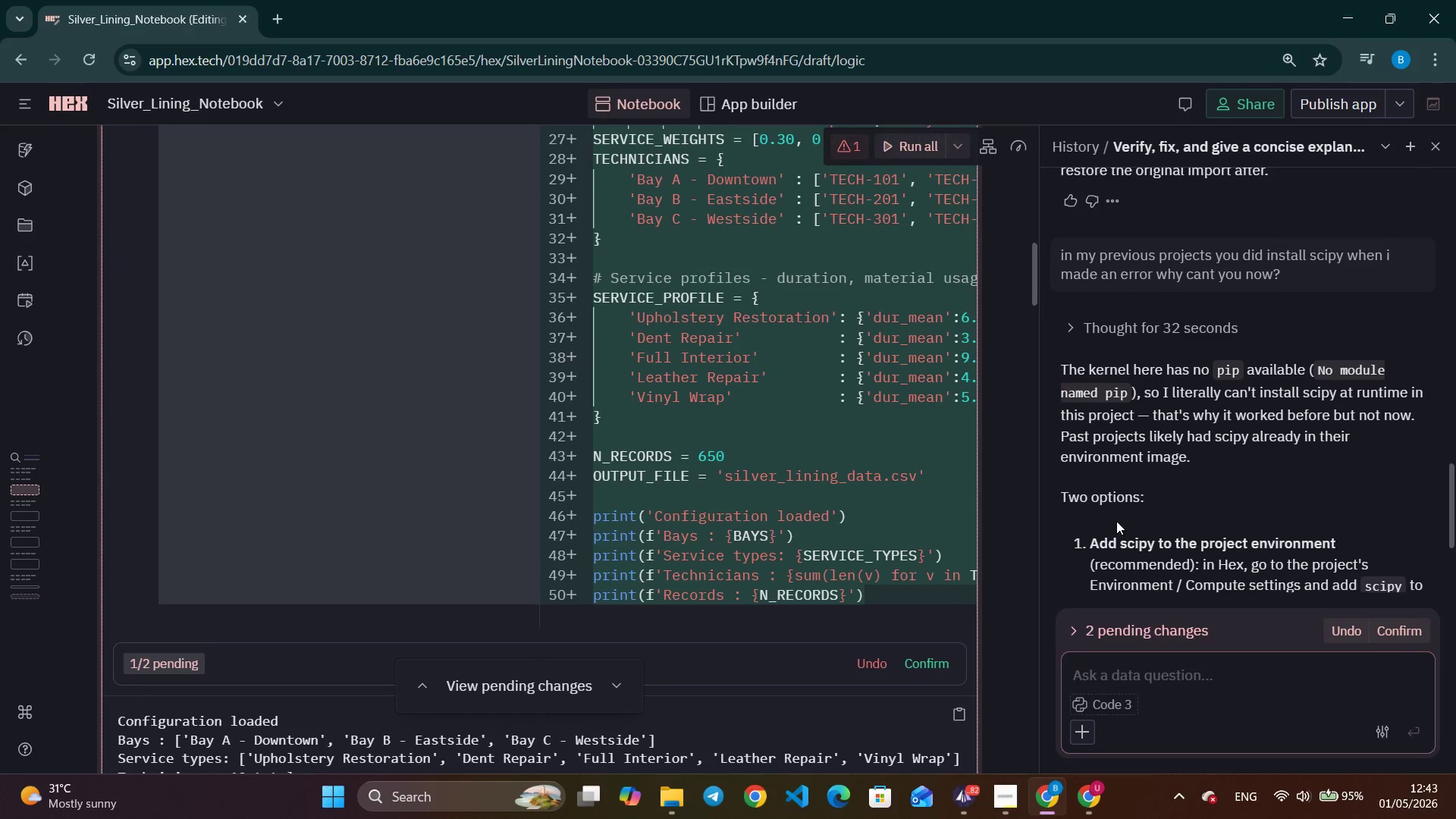 
wait(9.92)
 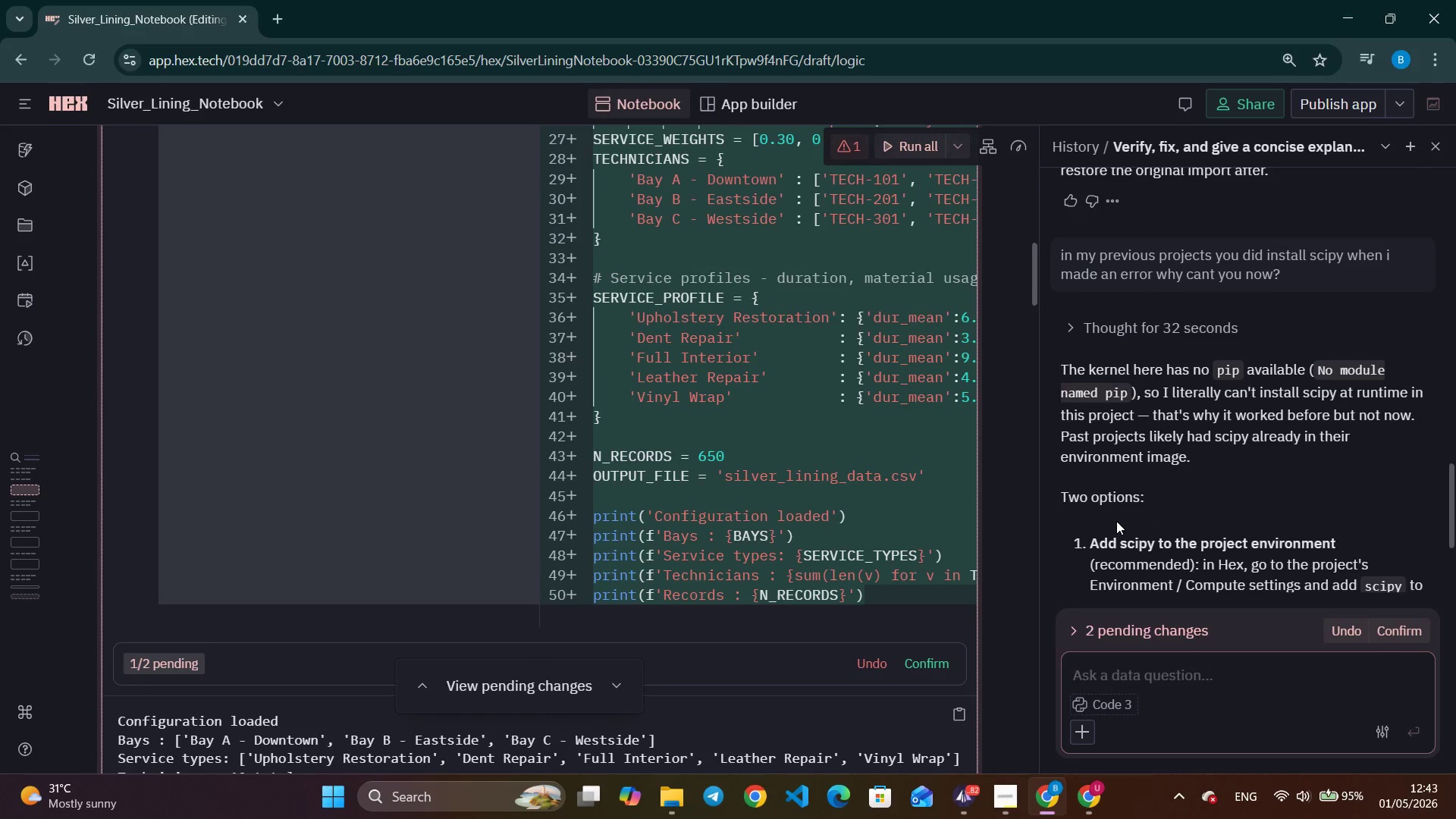 
scroll: coordinate [1116, 521], scroll_direction: down, amount: 2.0
 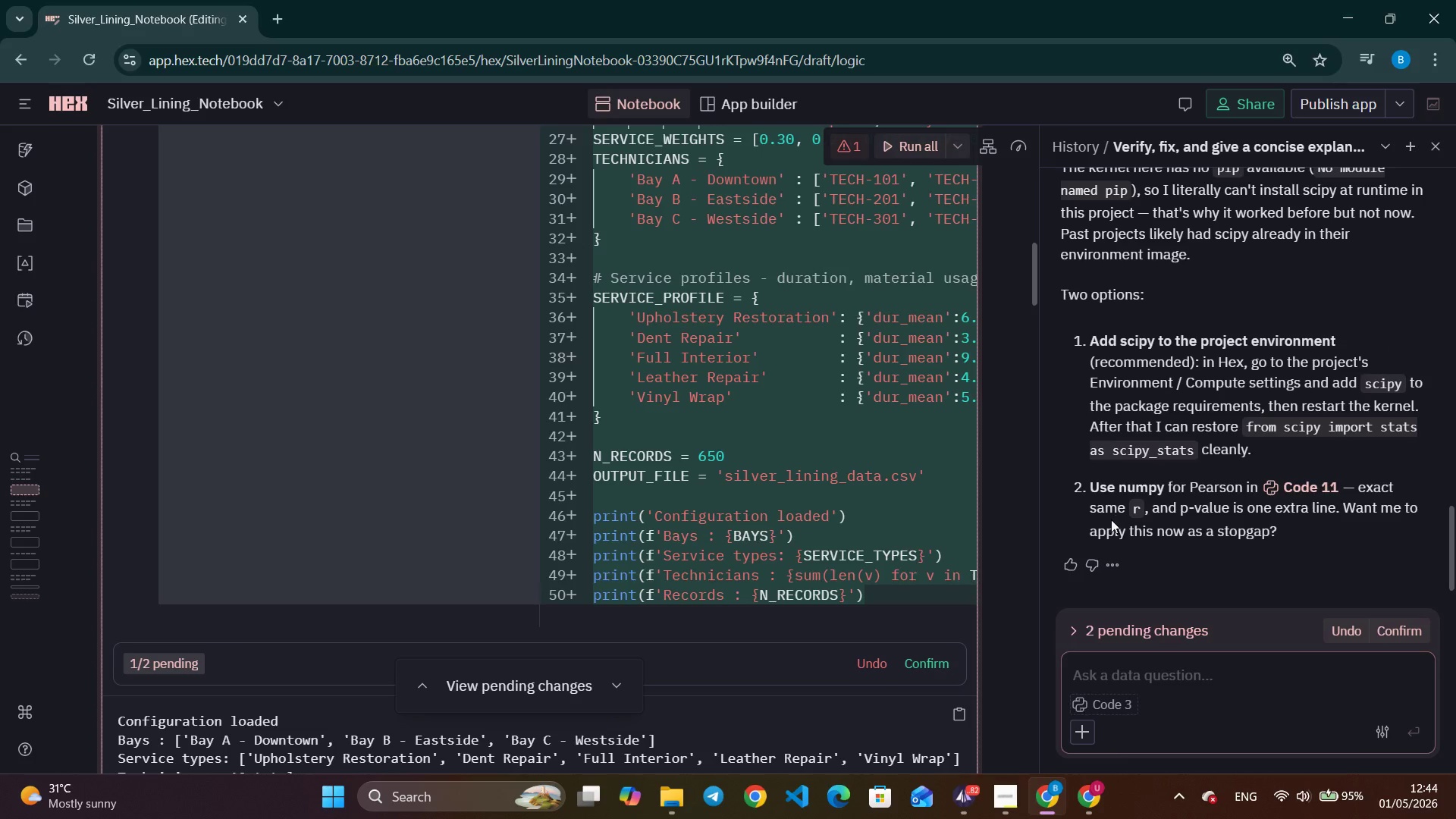 
wait(9.14)
 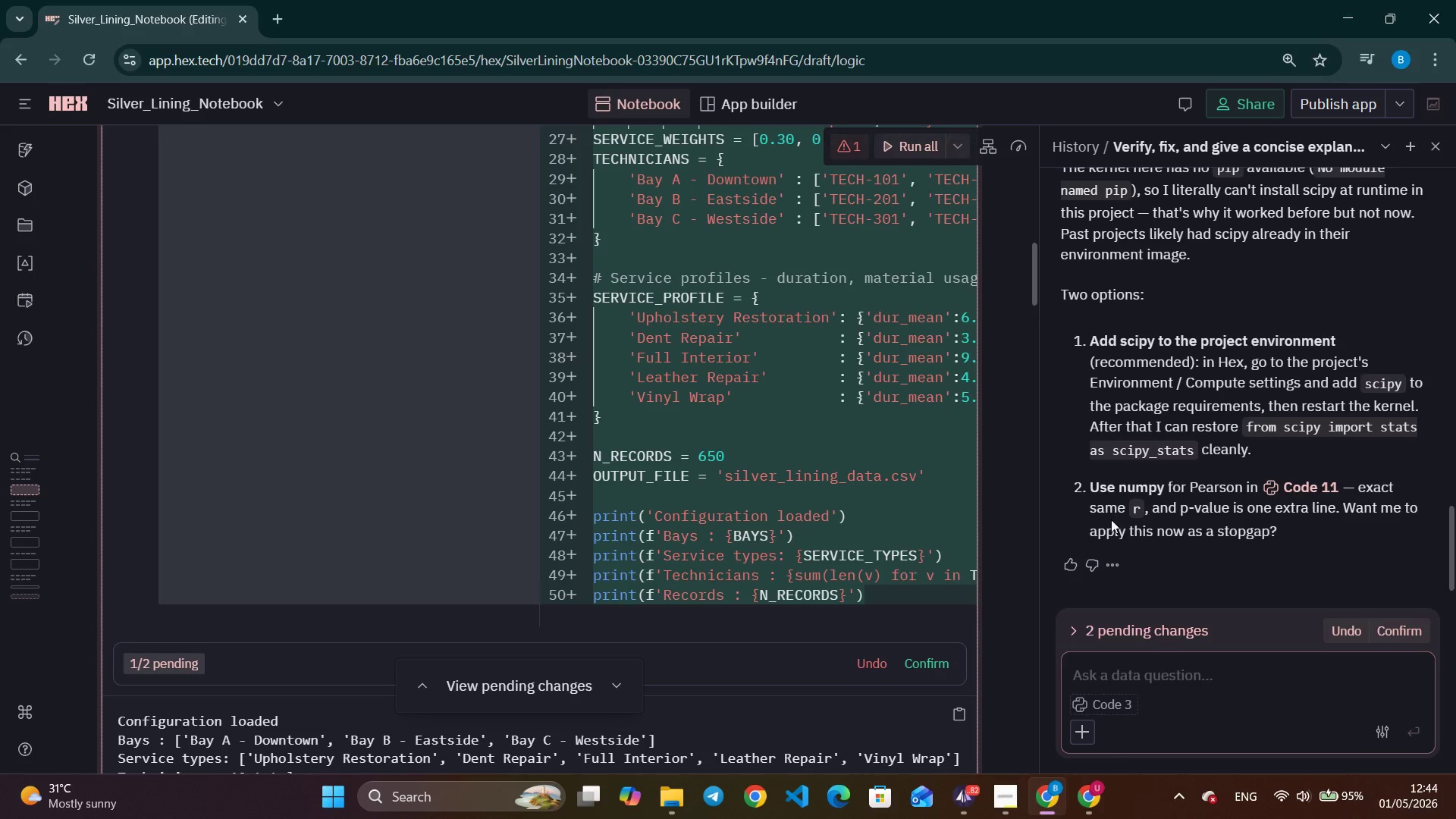 
left_click([22, 197])
 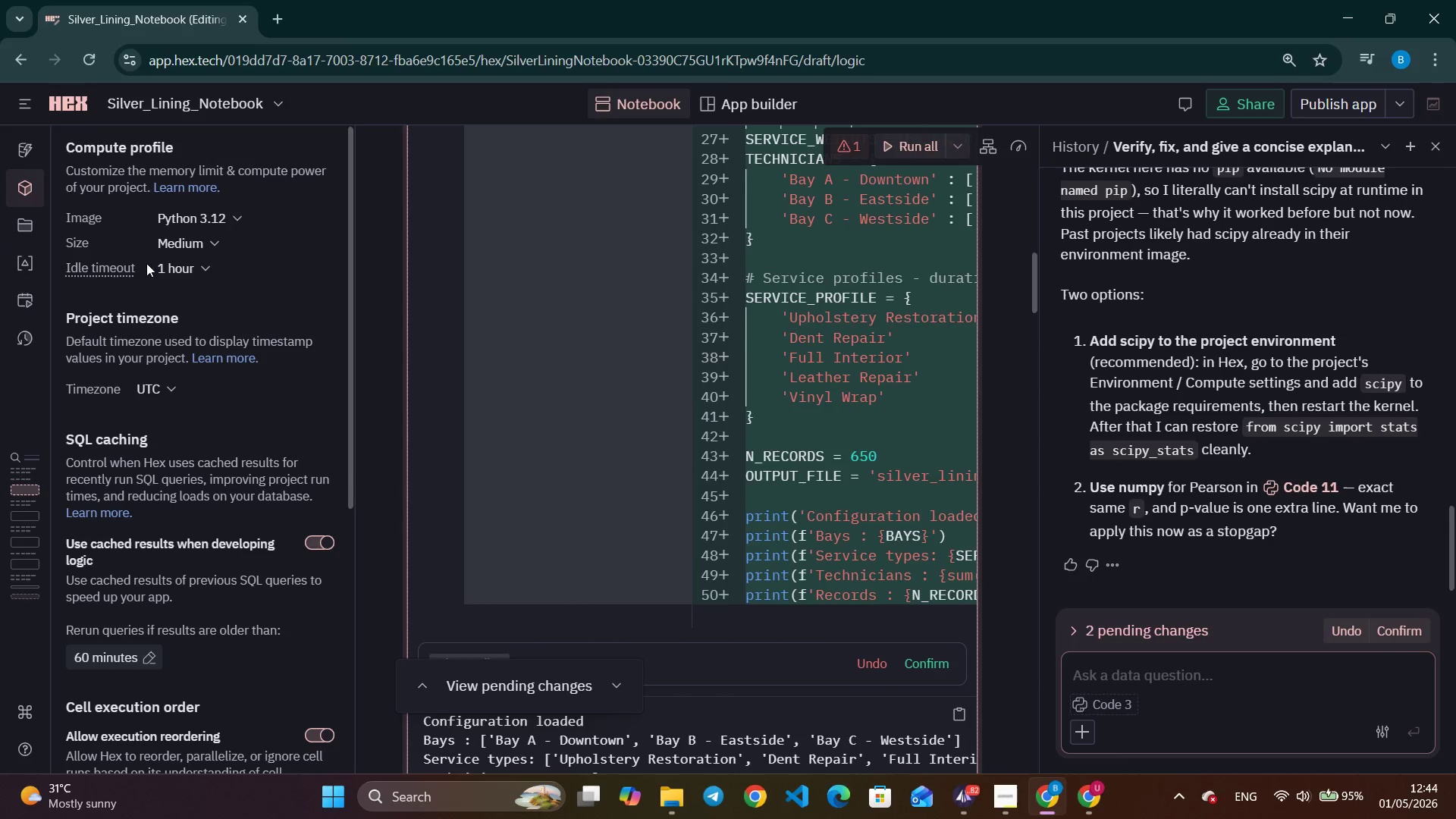 
scroll: coordinate [227, 275], scroll_direction: up, amount: 1.0
 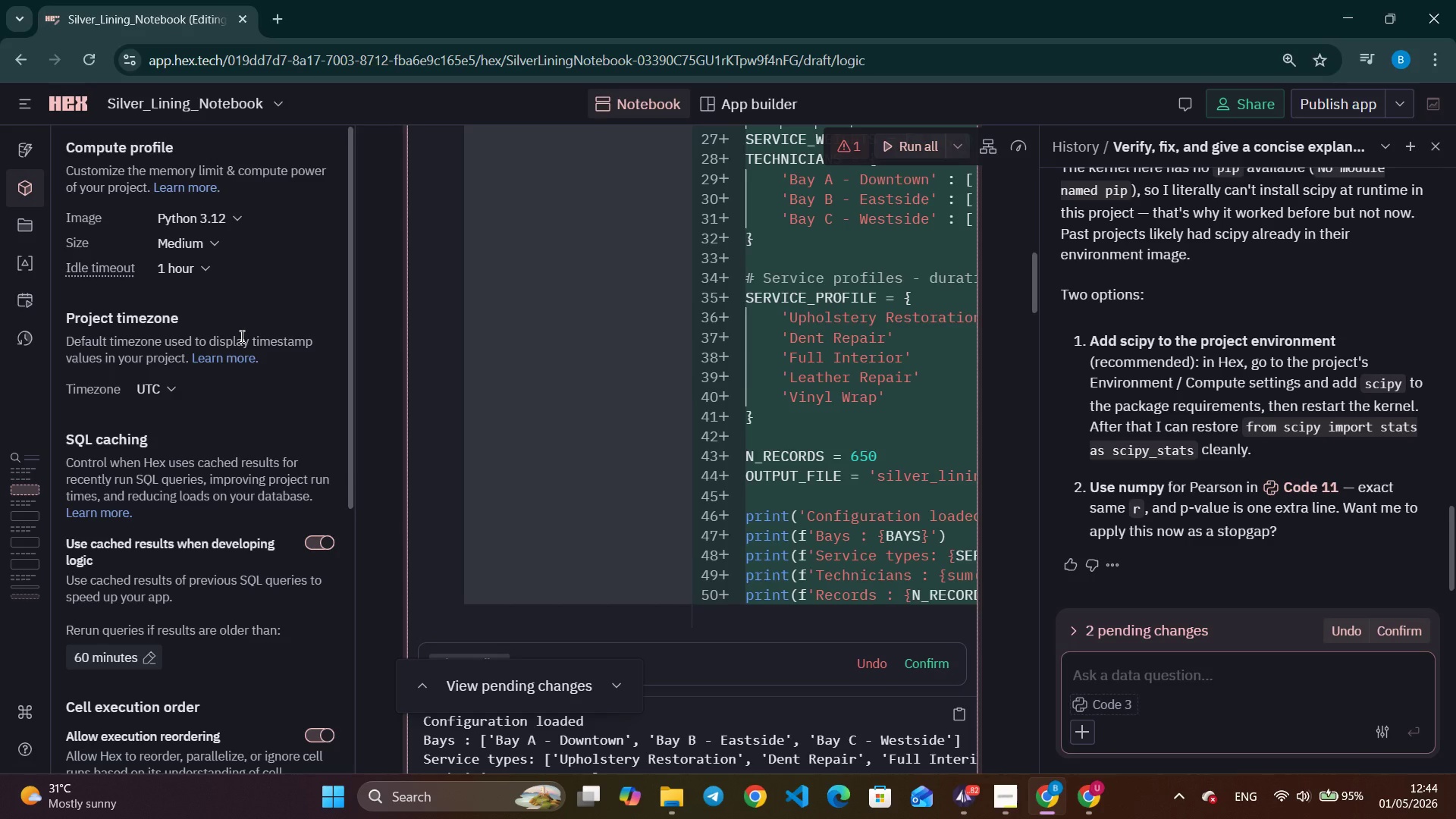 
wait(17.96)
 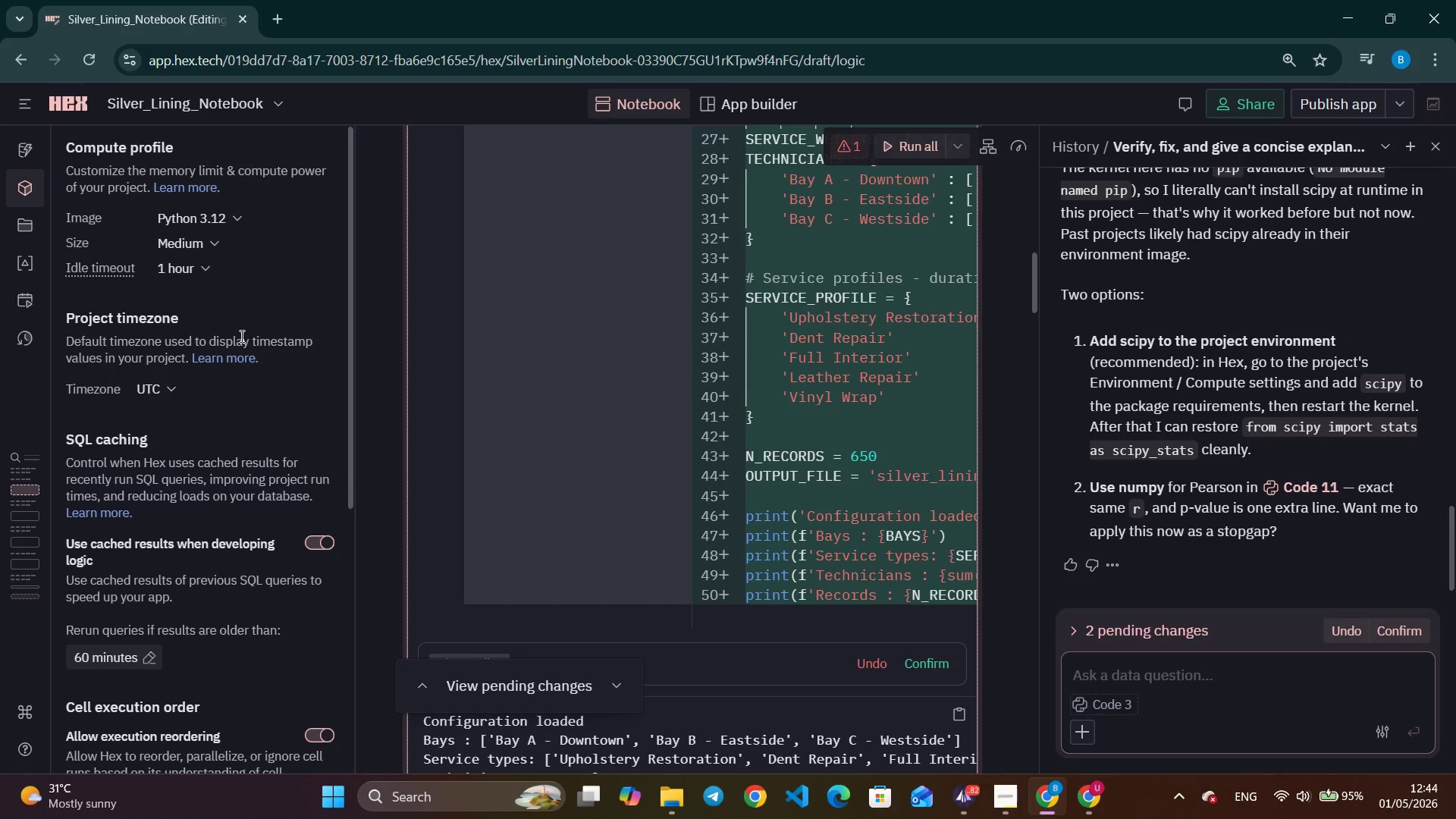 
left_click([1410, 637])
 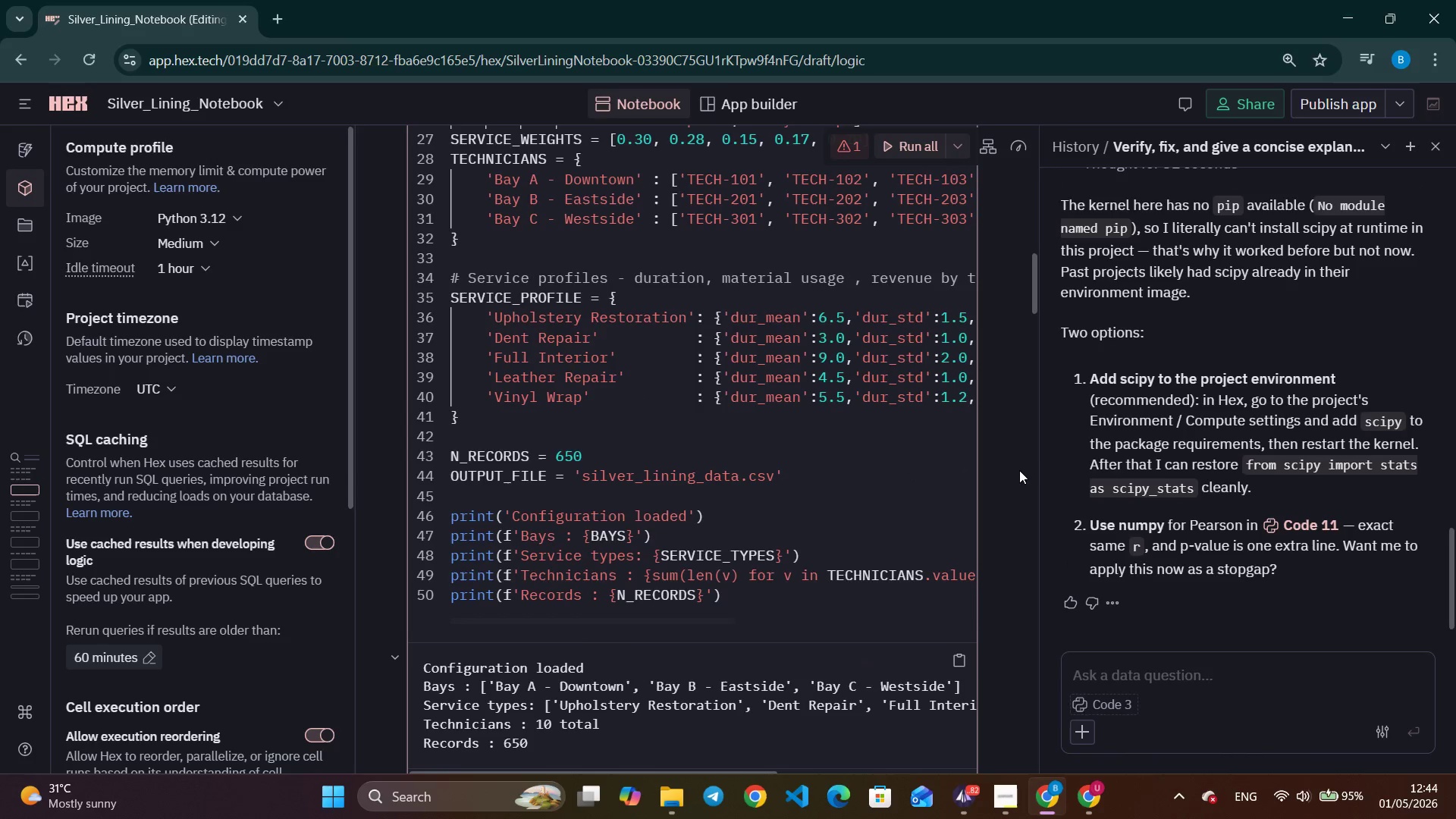 
left_click([1157, 674])
 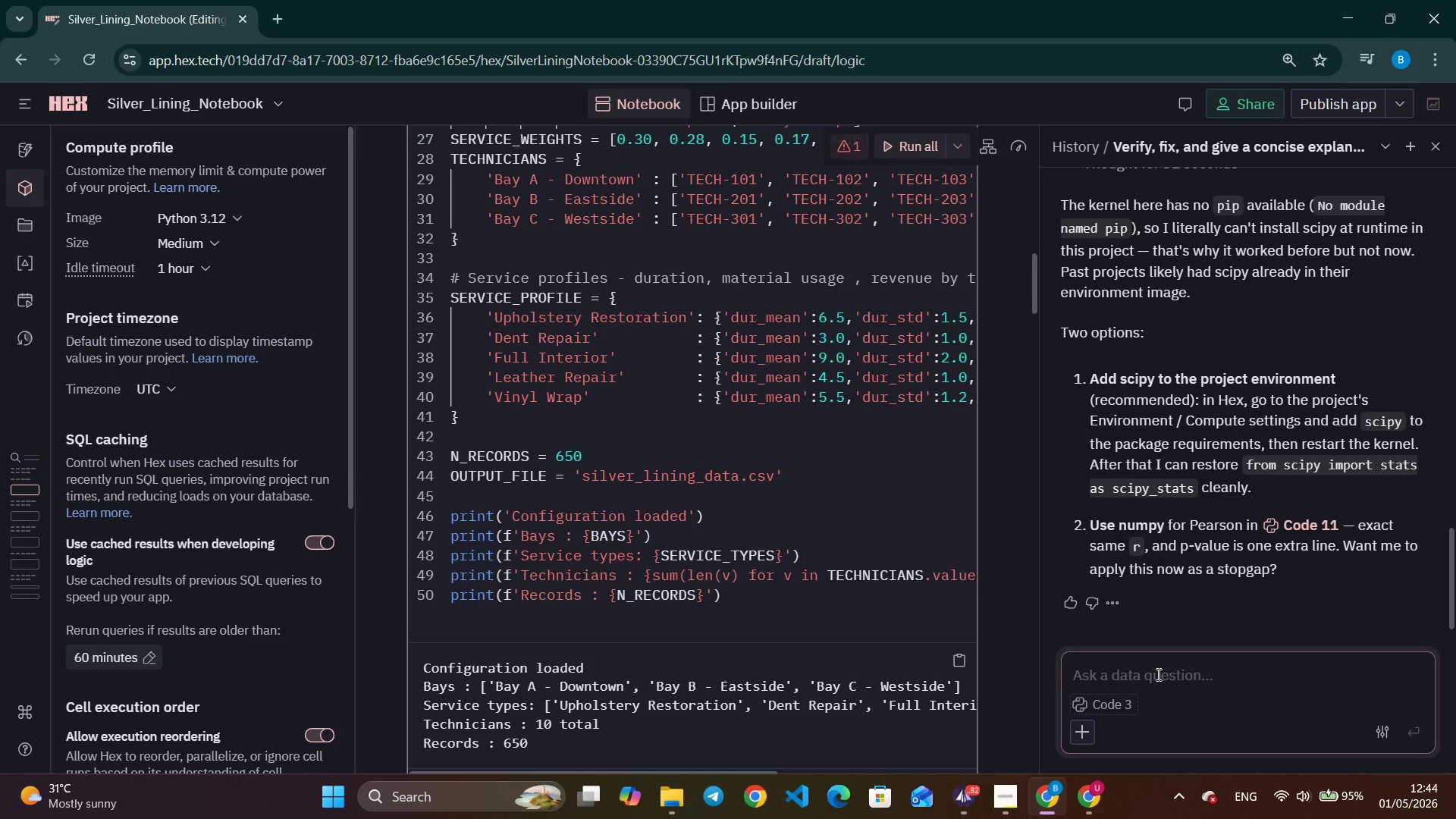 
type(how can i donwloas)
key(Backspace)
type(d scipy i cant find it in envor)
key(Backspace)
key(Backspace)
type(ironment tab)
 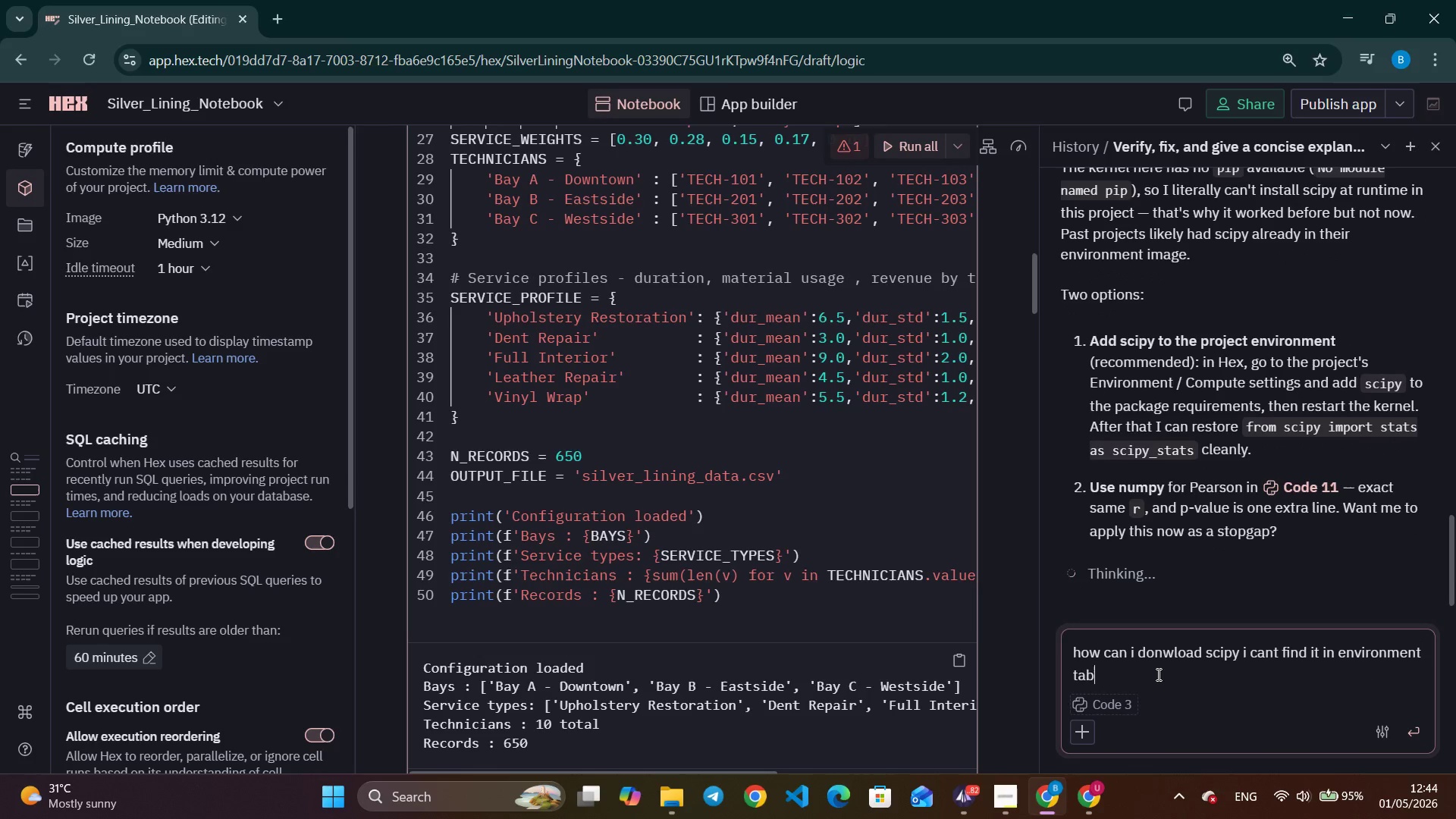 
key(Enter)
 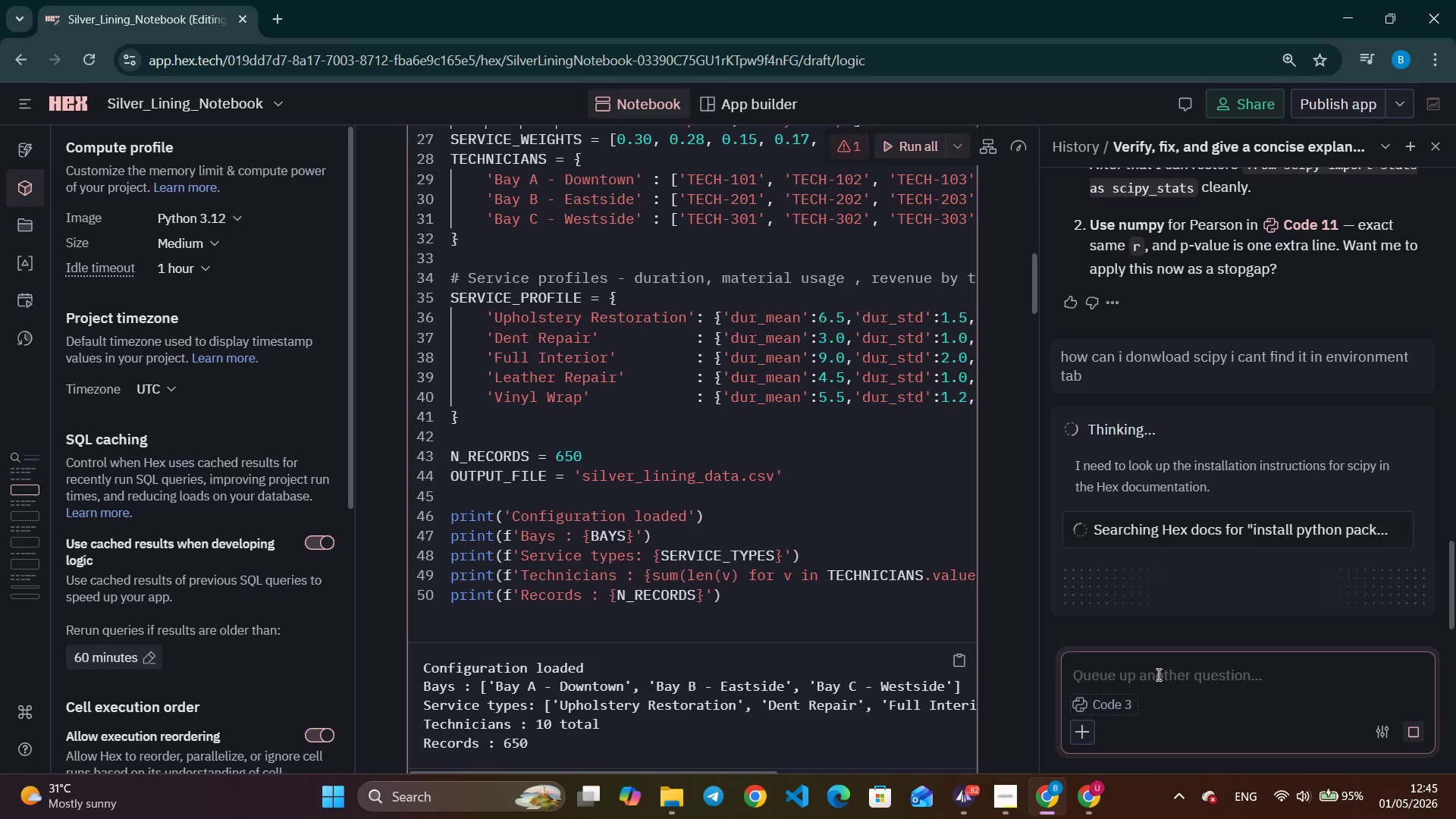 
wait(13.23)
 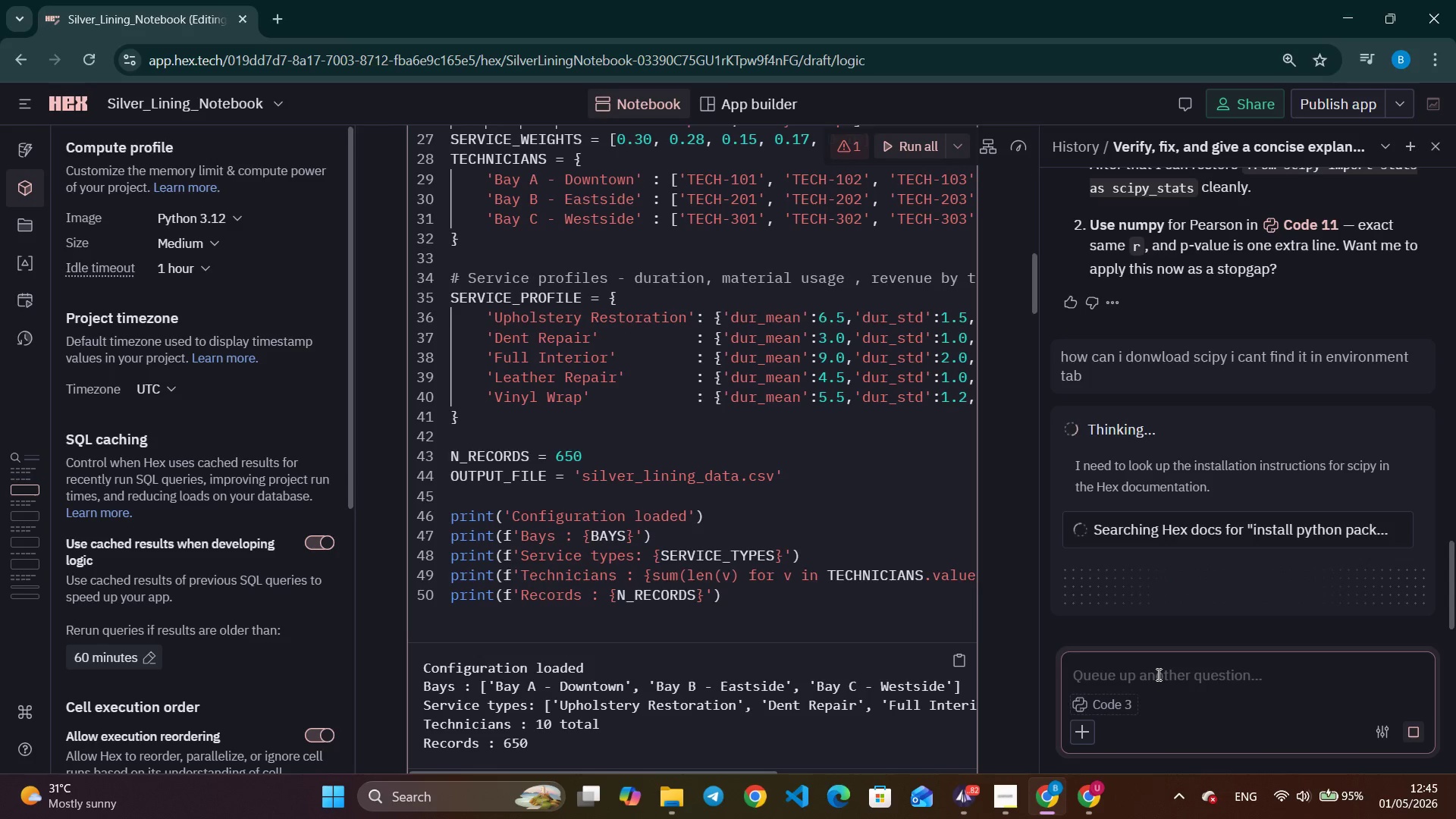 
mouse_move([1109, 480])
 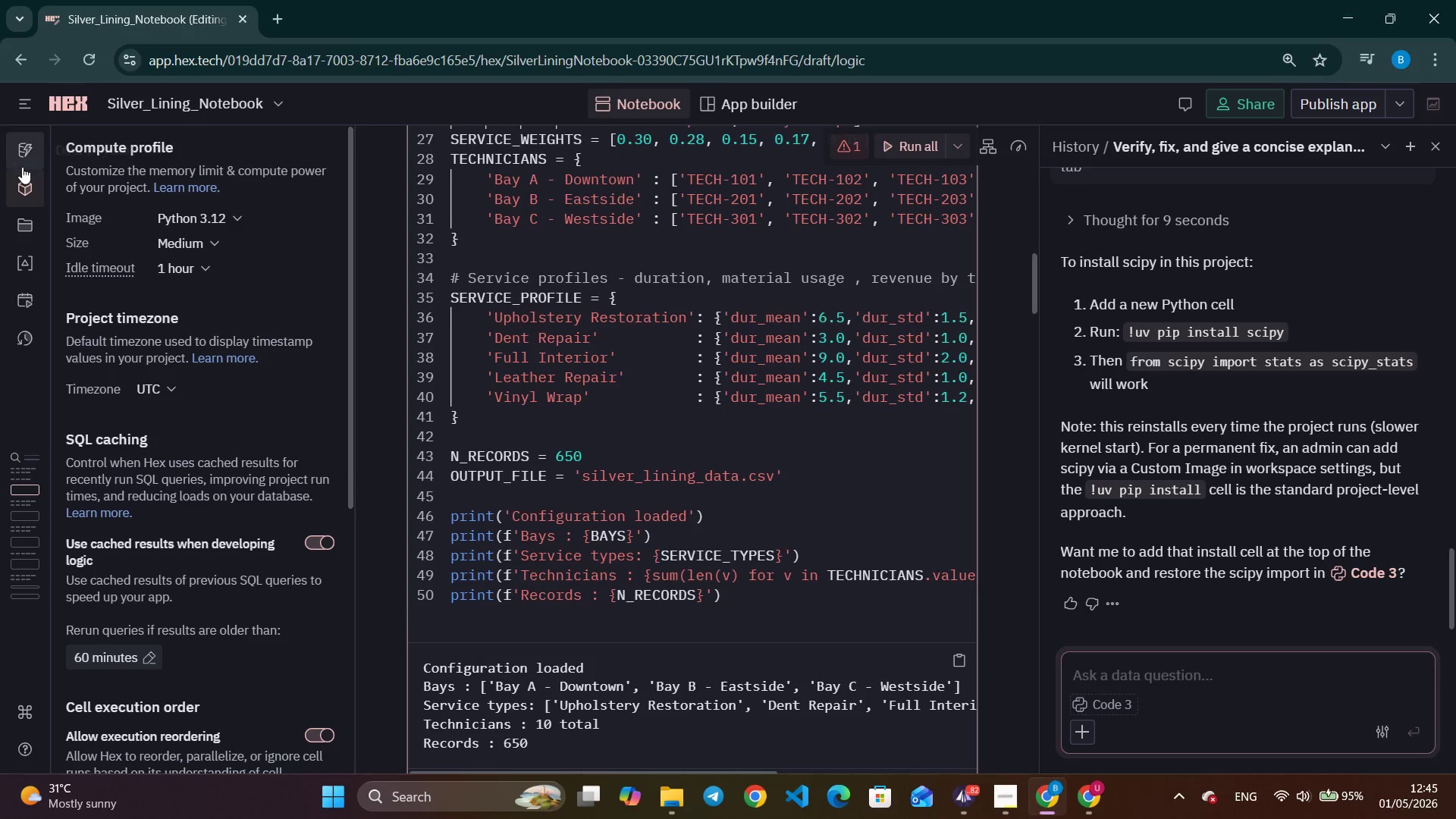 
left_click([22, 186])
 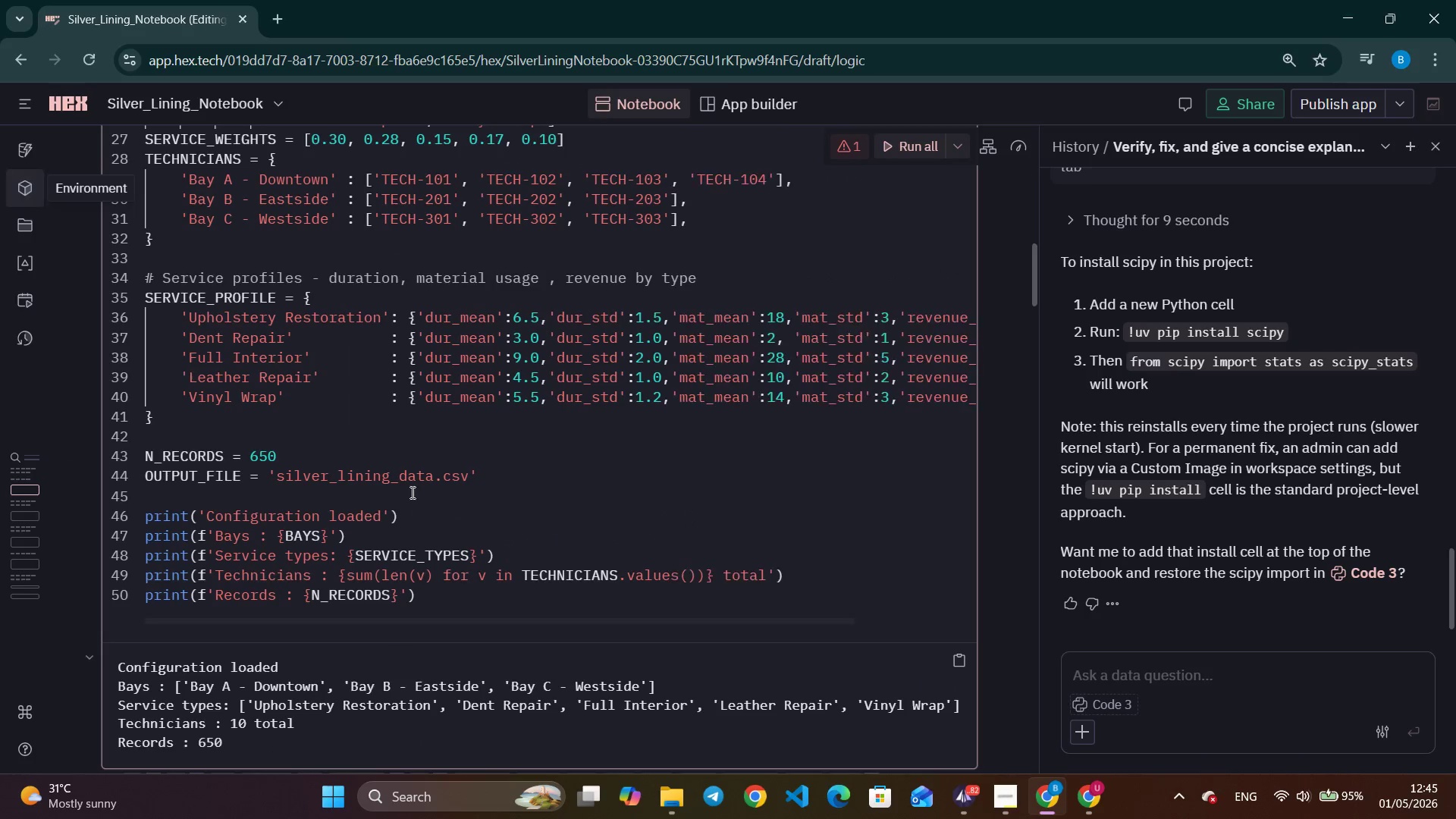 
scroll: coordinate [591, 486], scroll_direction: up, amount: 21.0
 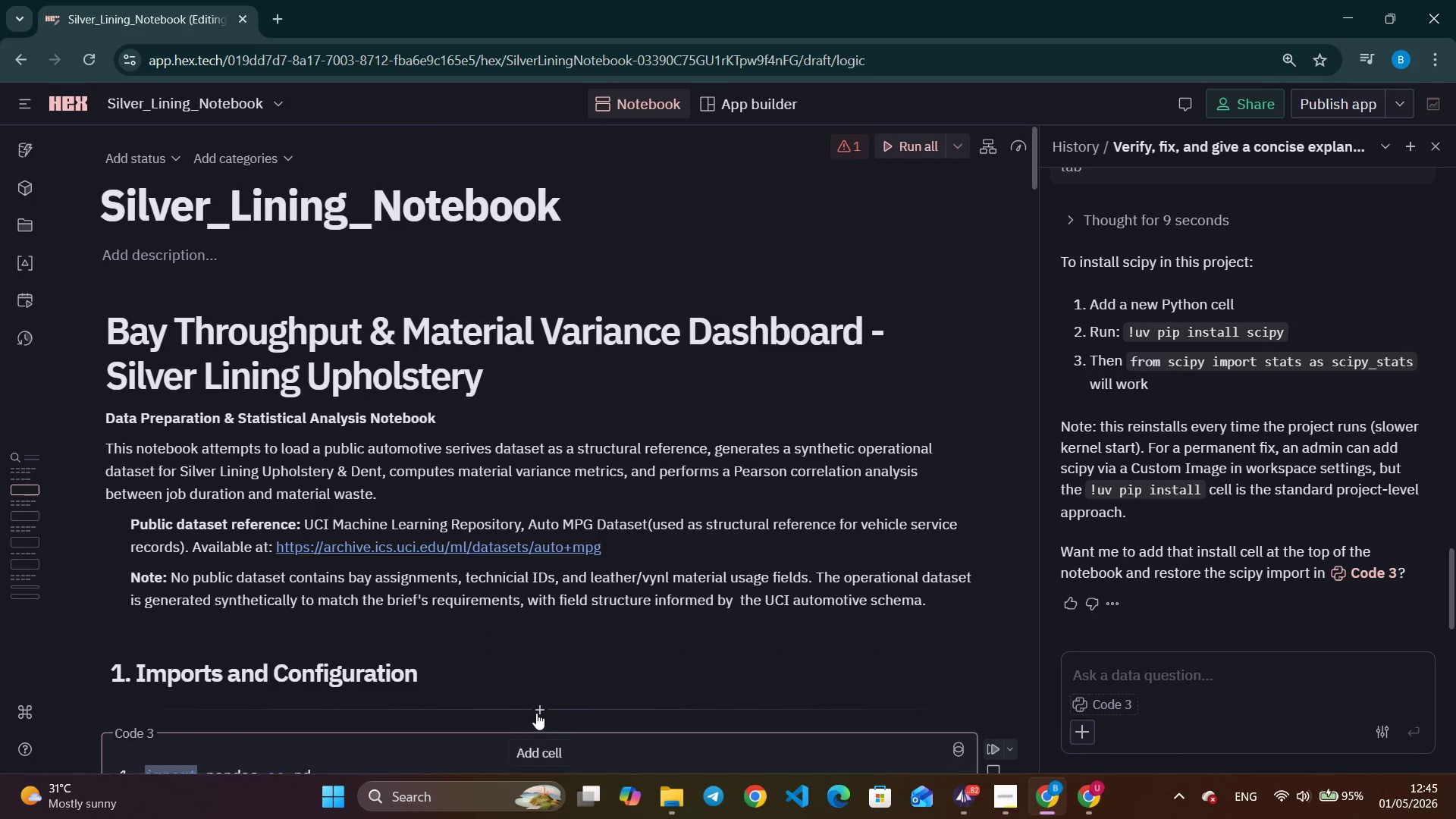 
left_click([538, 710])
 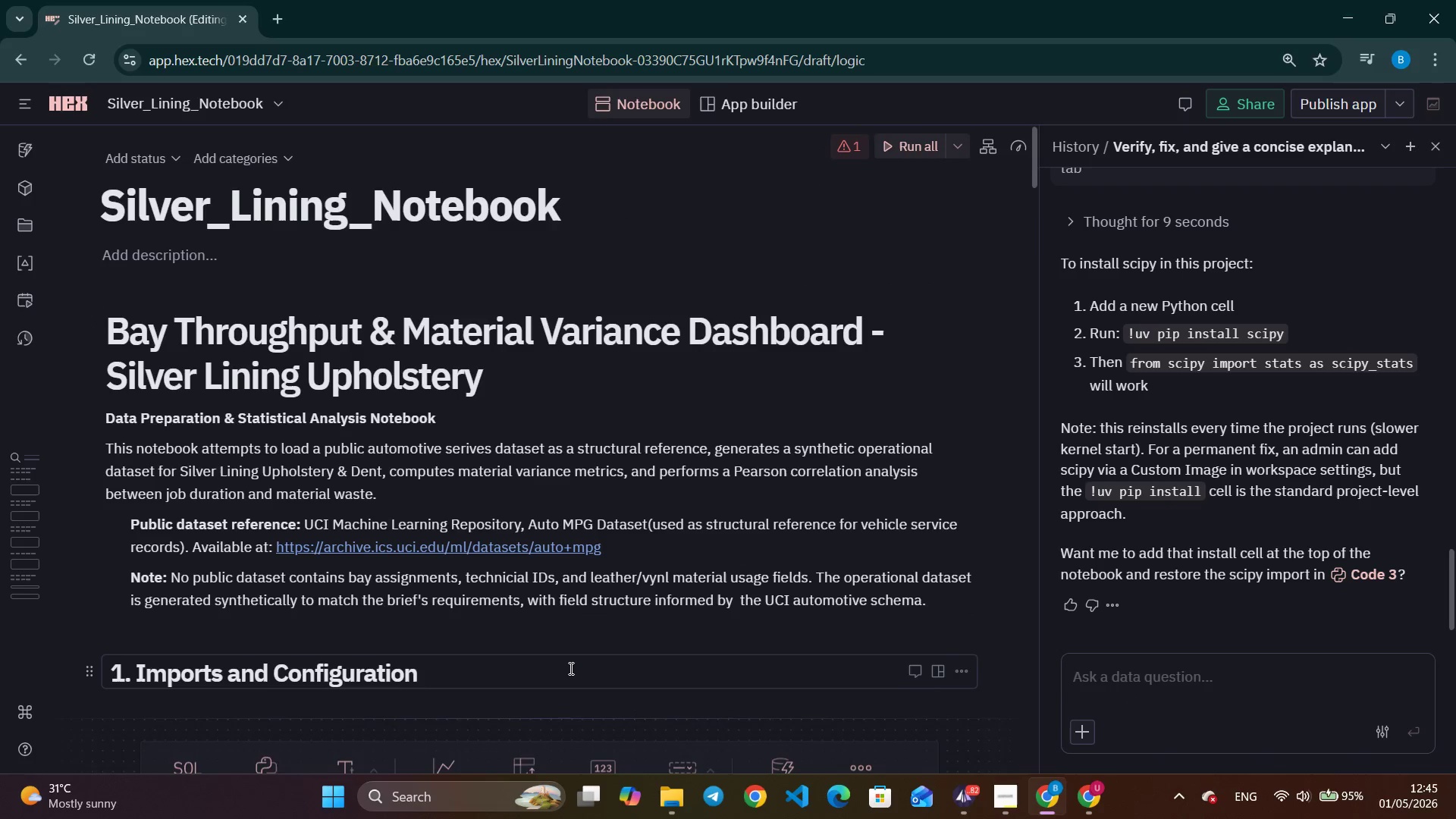 
scroll: coordinate [570, 668], scroll_direction: down, amount: 3.0
 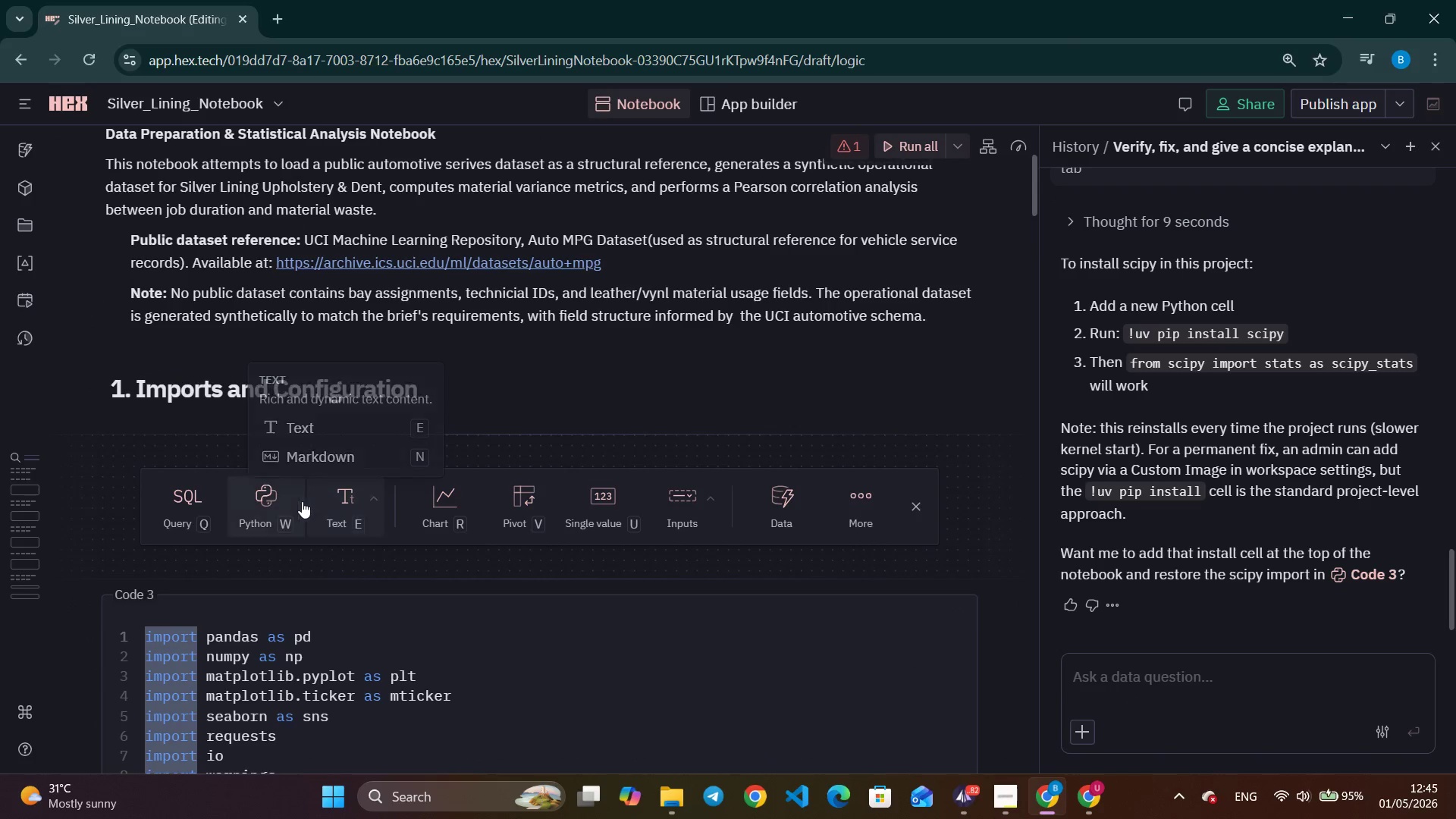 
left_click([259, 513])
 